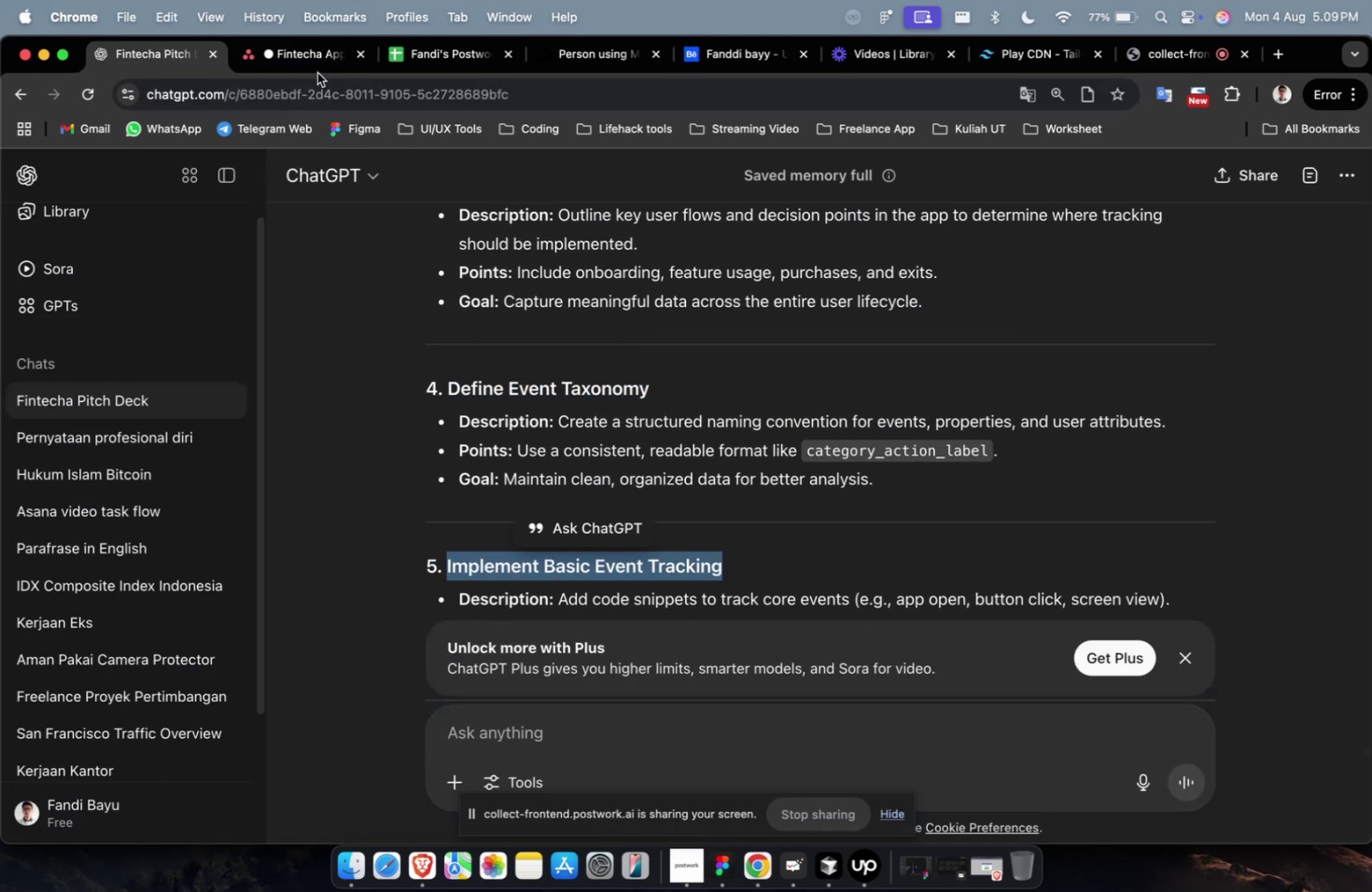 
left_click([317, 61])
 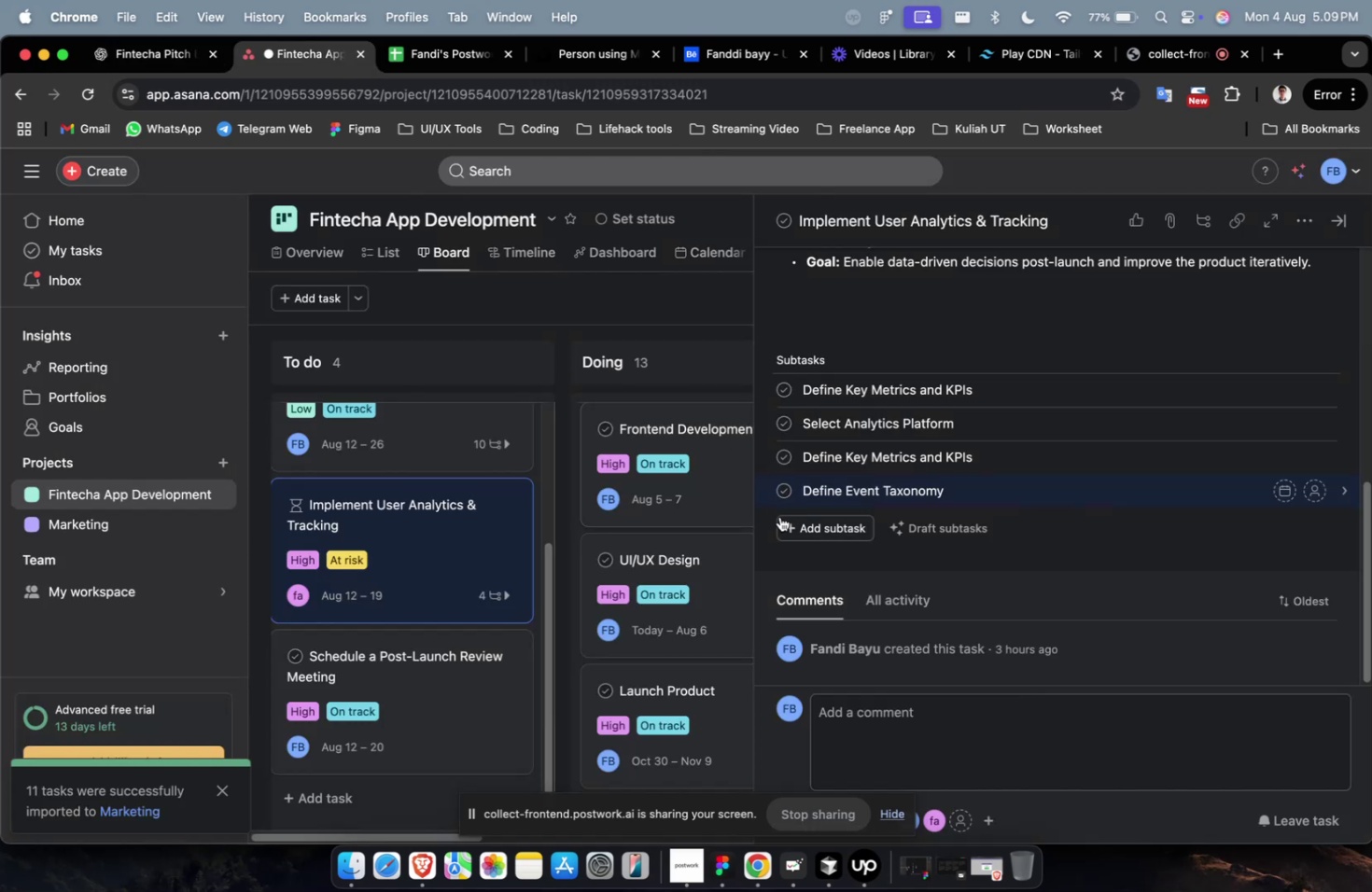 
left_click([795, 531])
 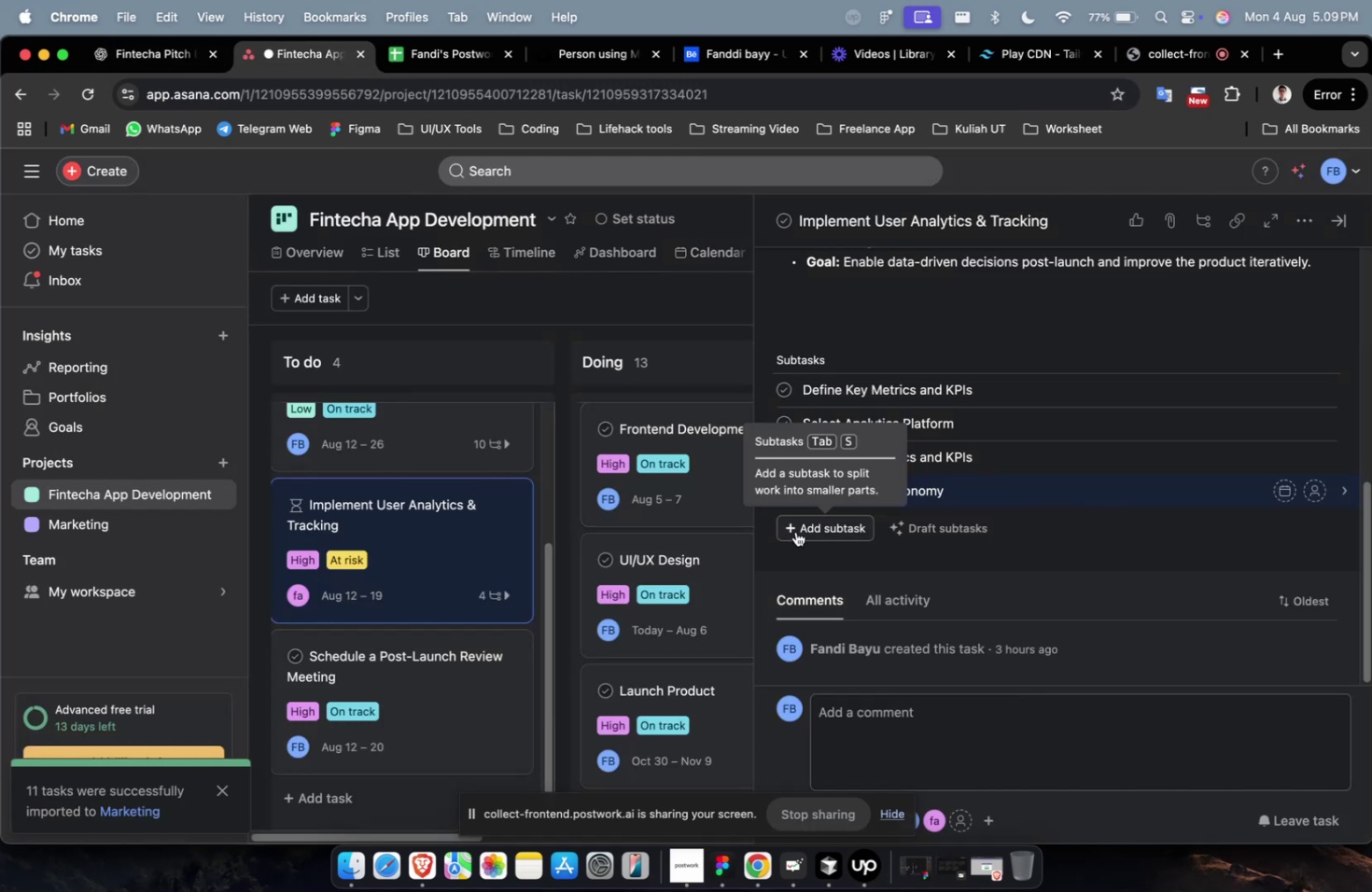 
key(Meta+V)
 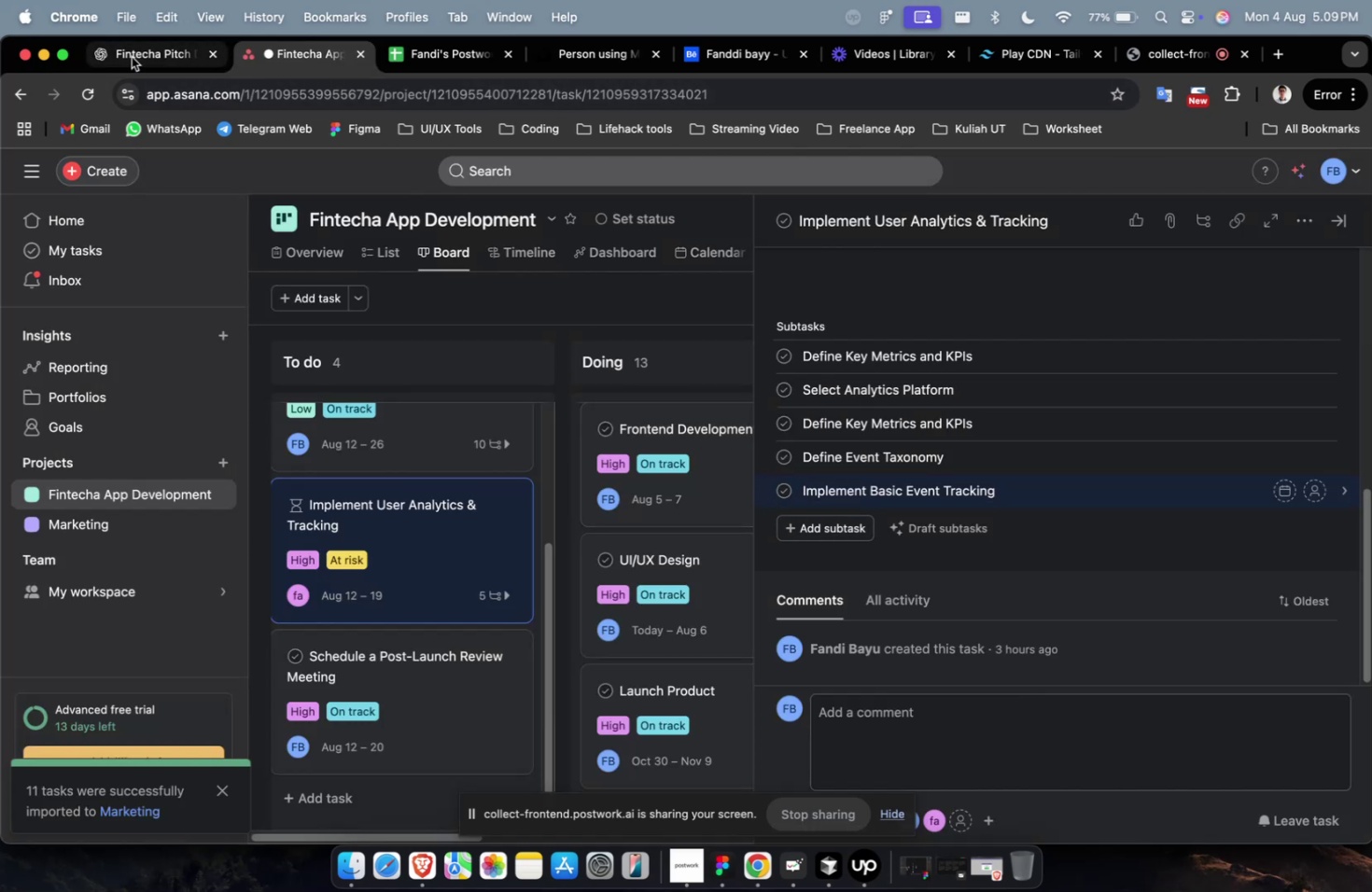 
scroll: coordinate [698, 417], scroll_direction: down, amount: 7.0
 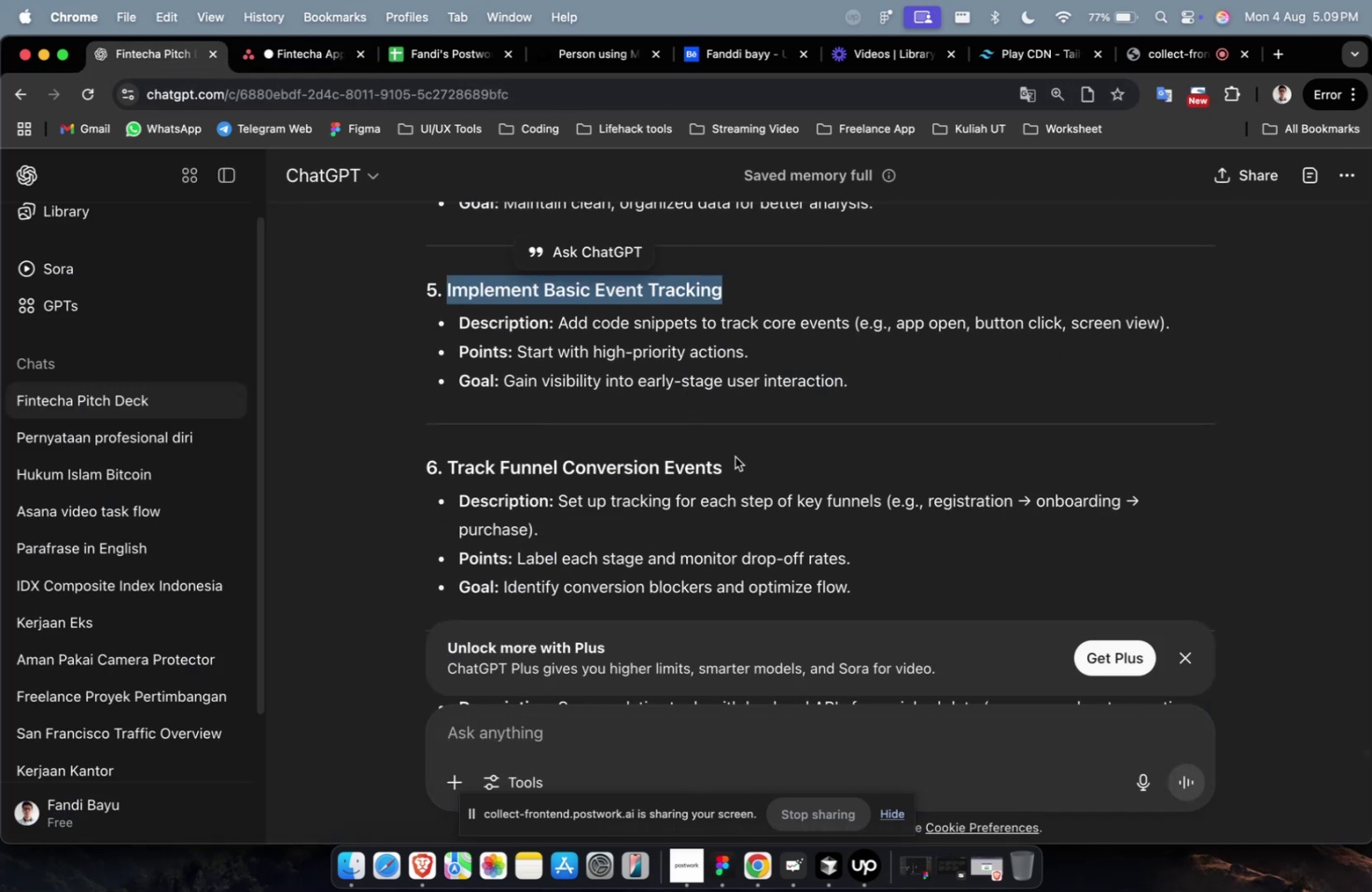 
left_click_drag(start_coordinate=[734, 465], to_coordinate=[451, 474])
 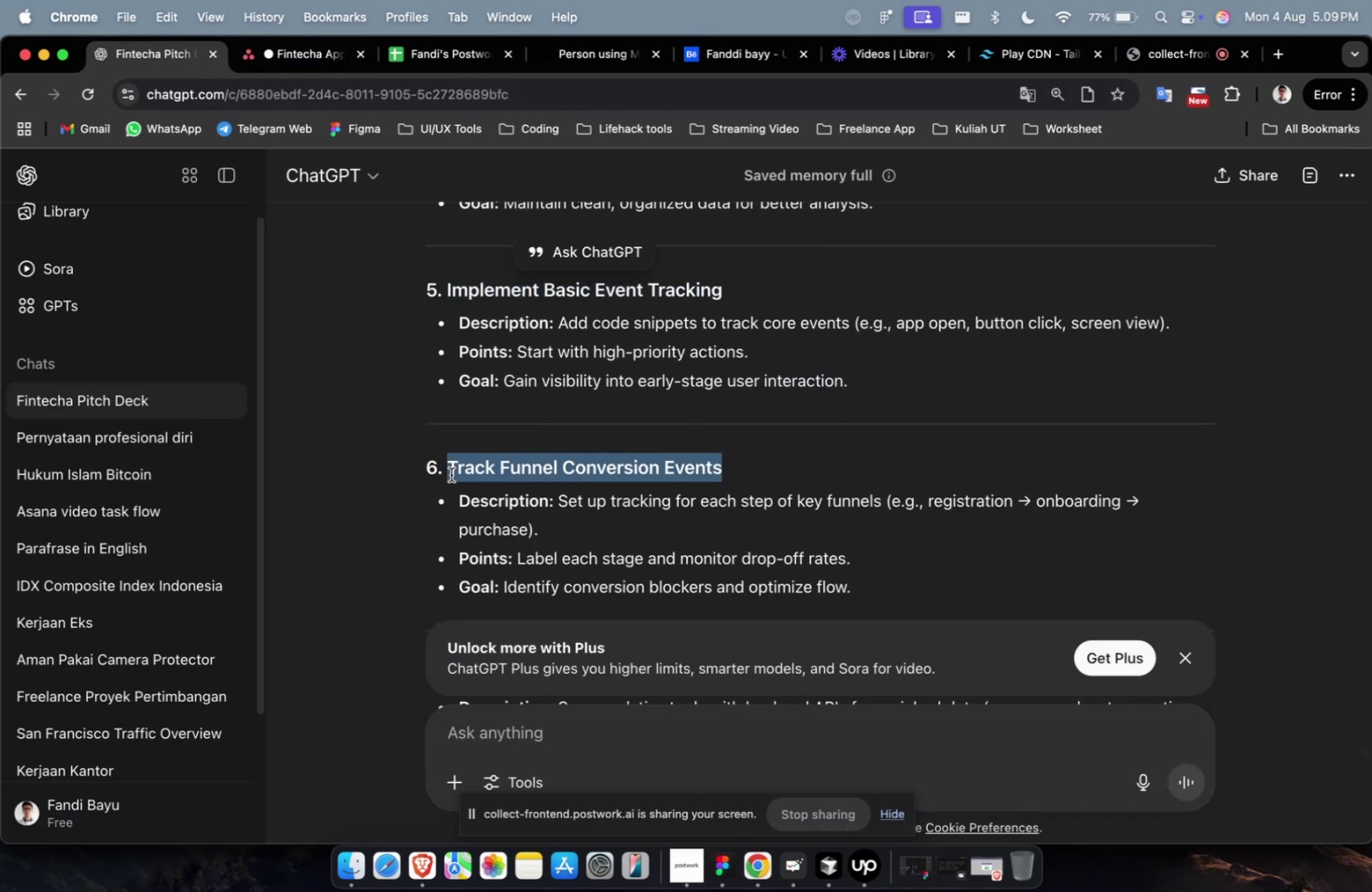 
key(Meta+C)
 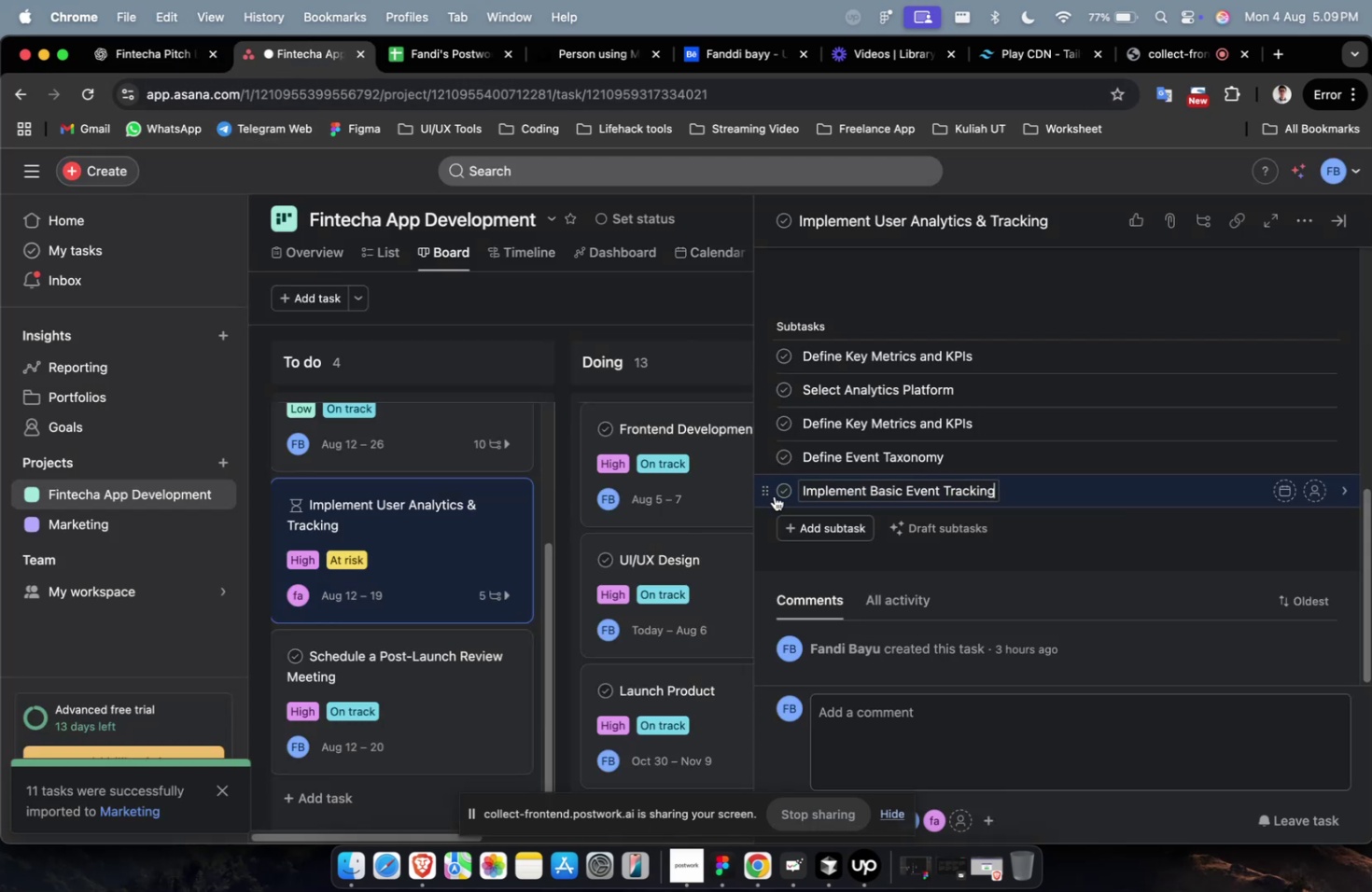 
left_click([821, 529])
 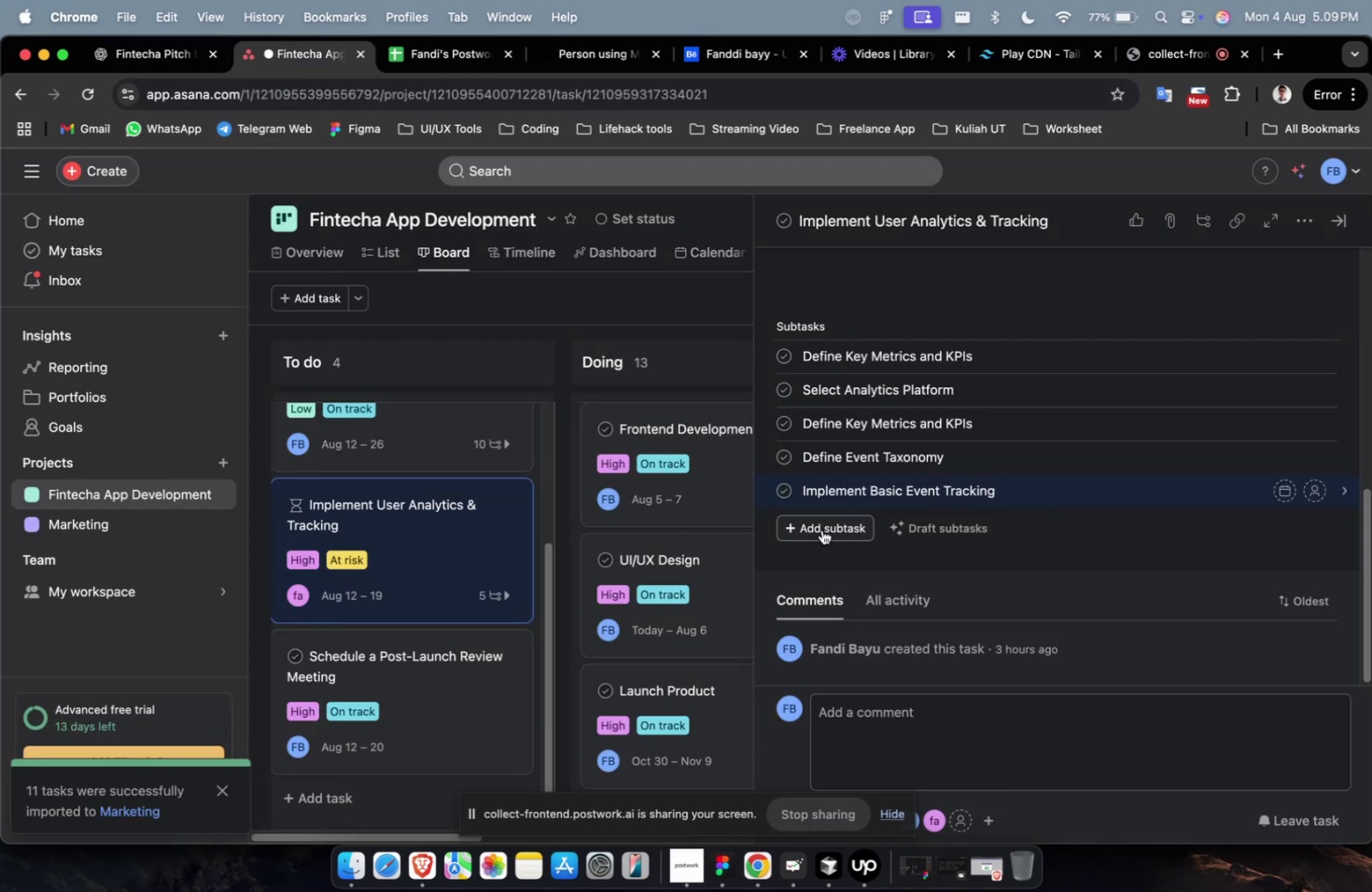 
key(Meta+V)
 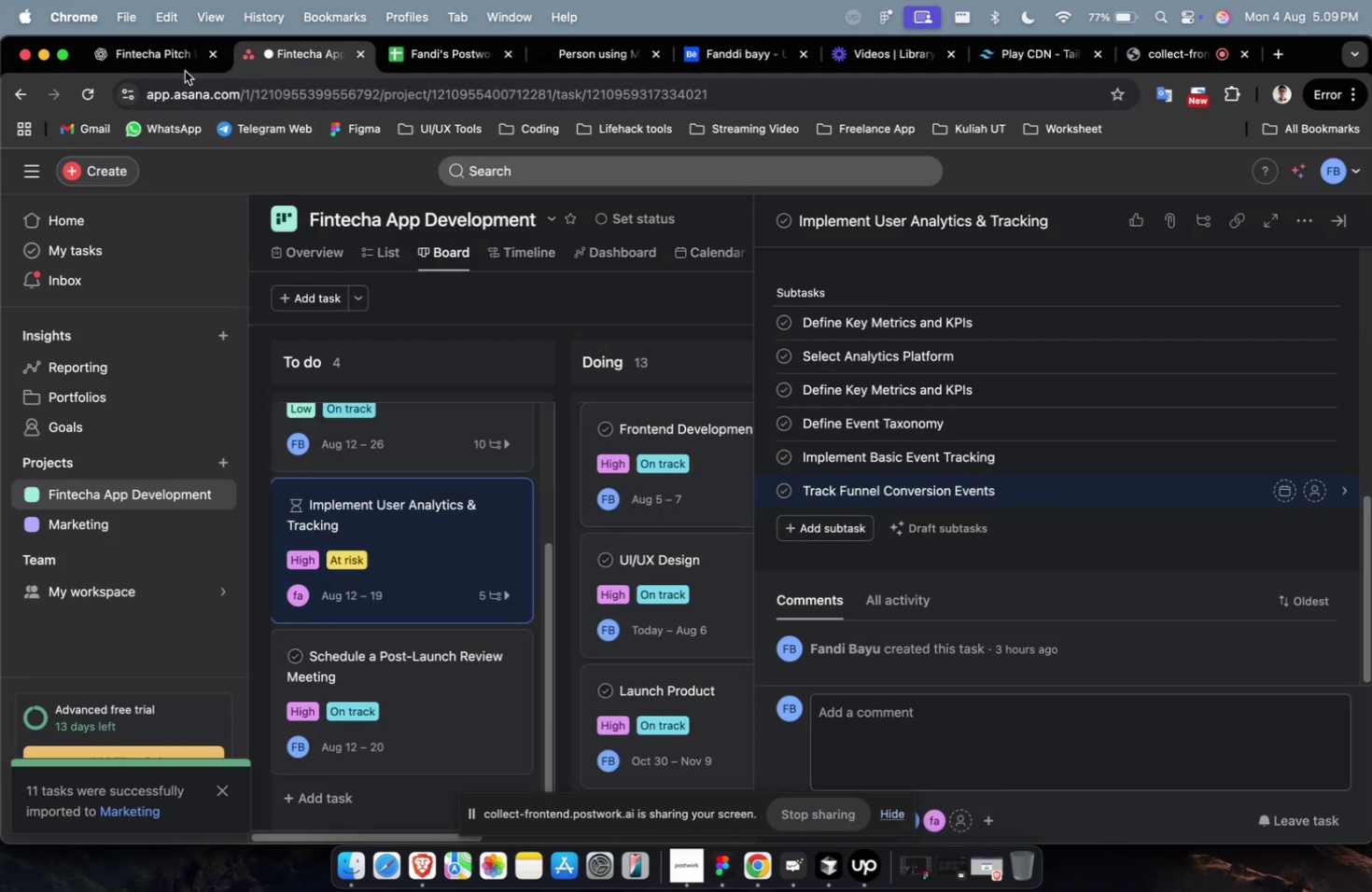 
left_click([161, 55])
 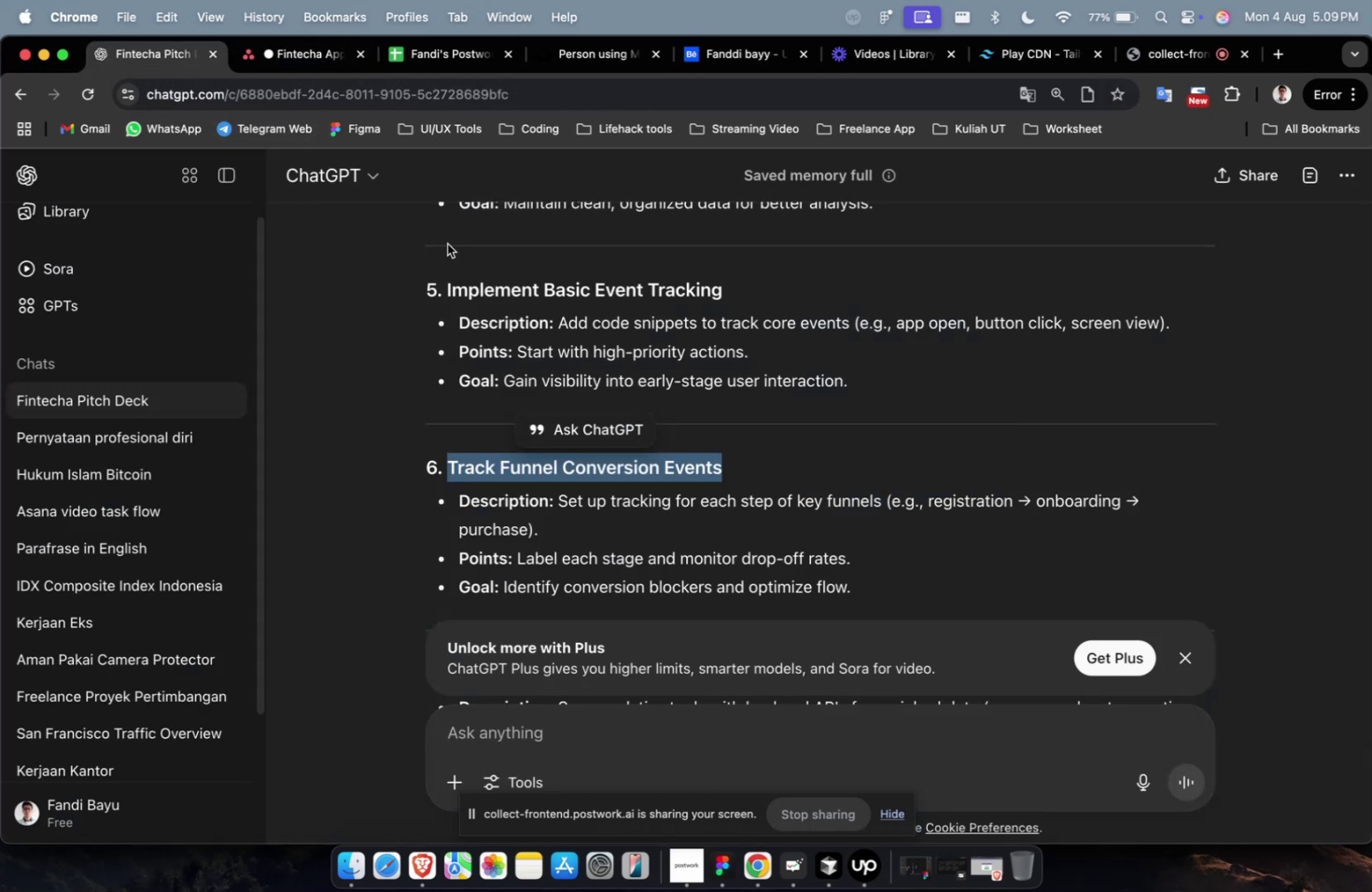 
scroll: coordinate [625, 345], scroll_direction: down, amount: 13.0
 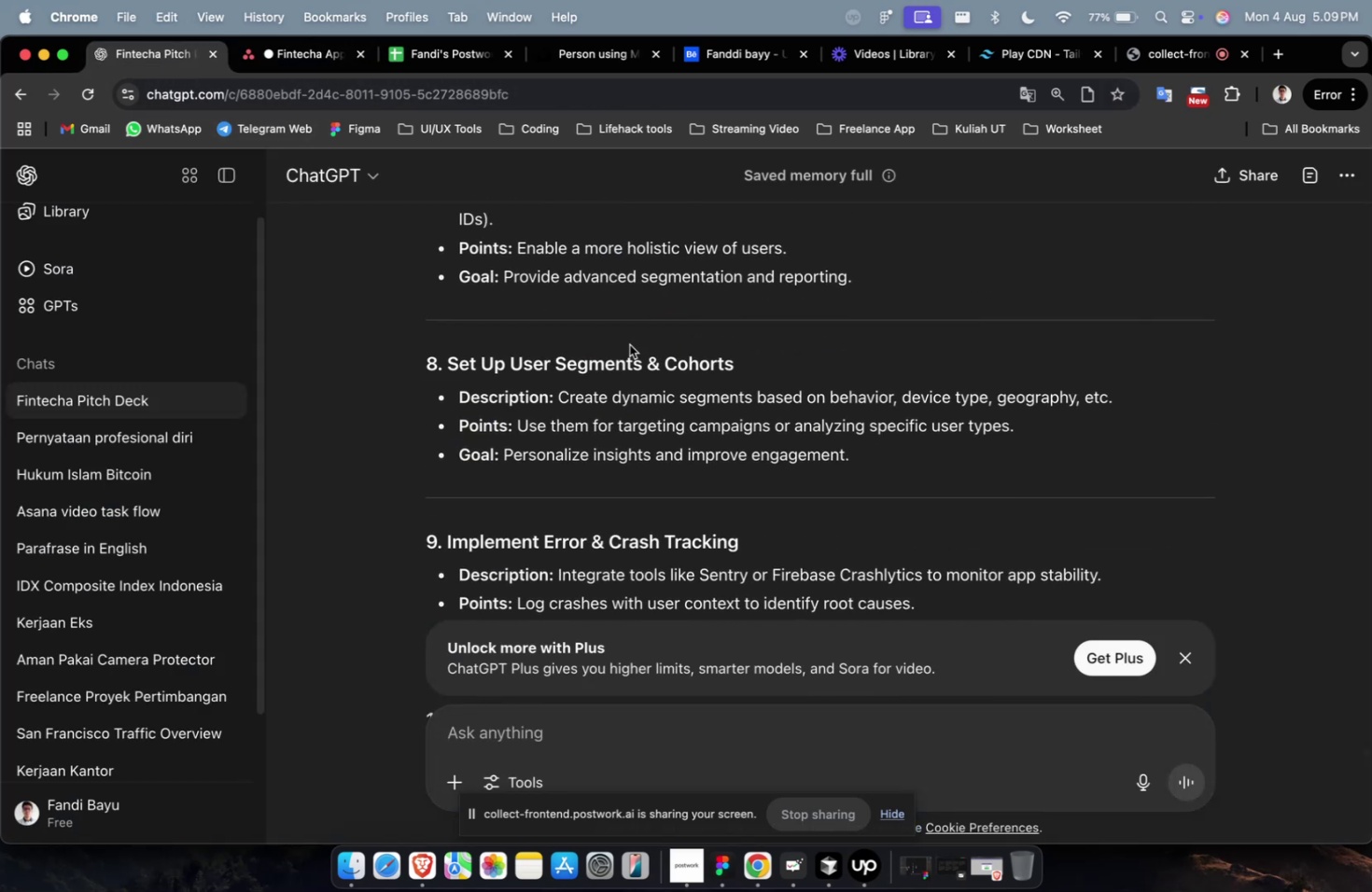 
scroll: coordinate [682, 319], scroll_direction: up, amount: 4.0
 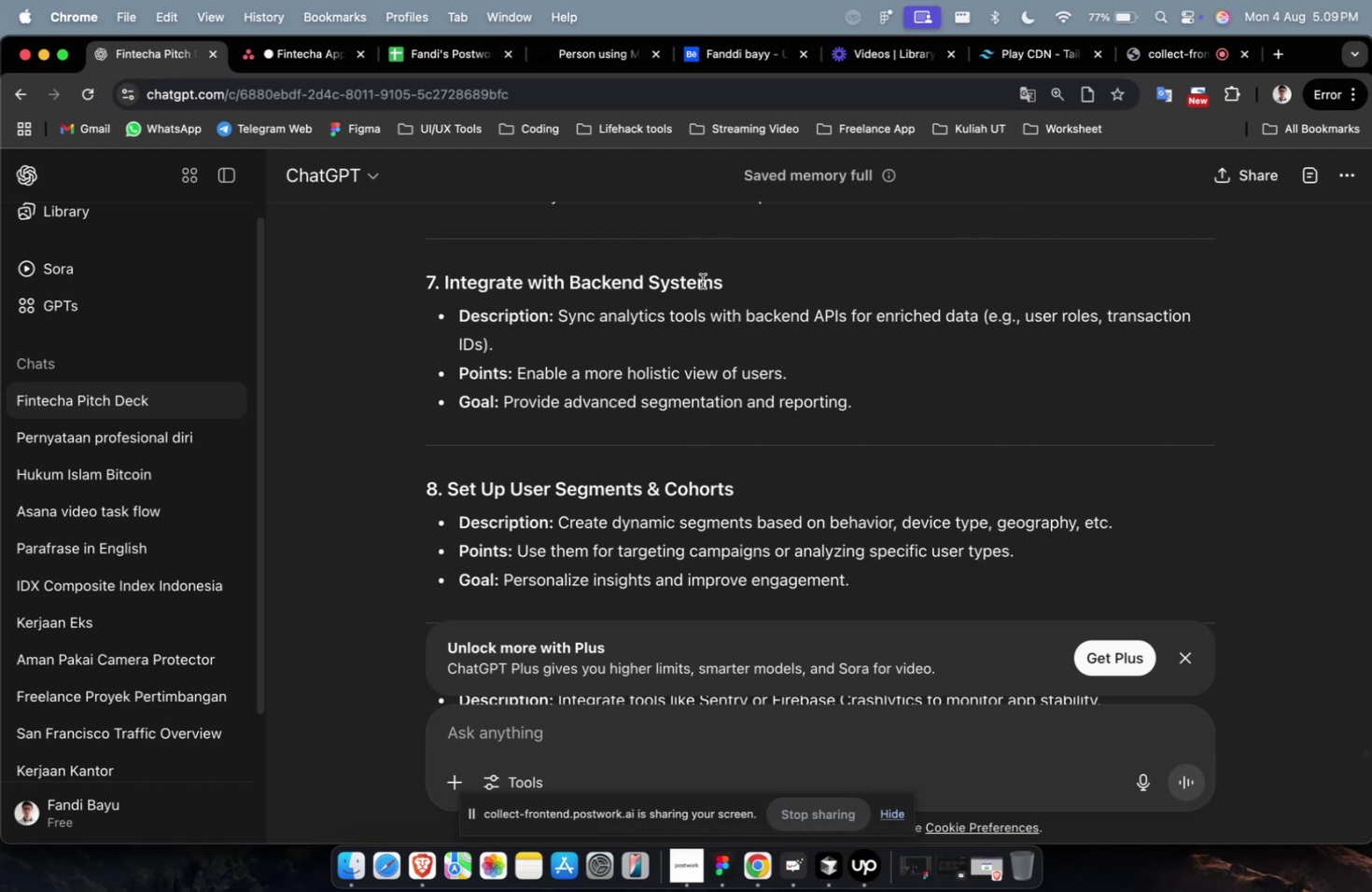 
left_click_drag(start_coordinate=[732, 284], to_coordinate=[441, 290])
 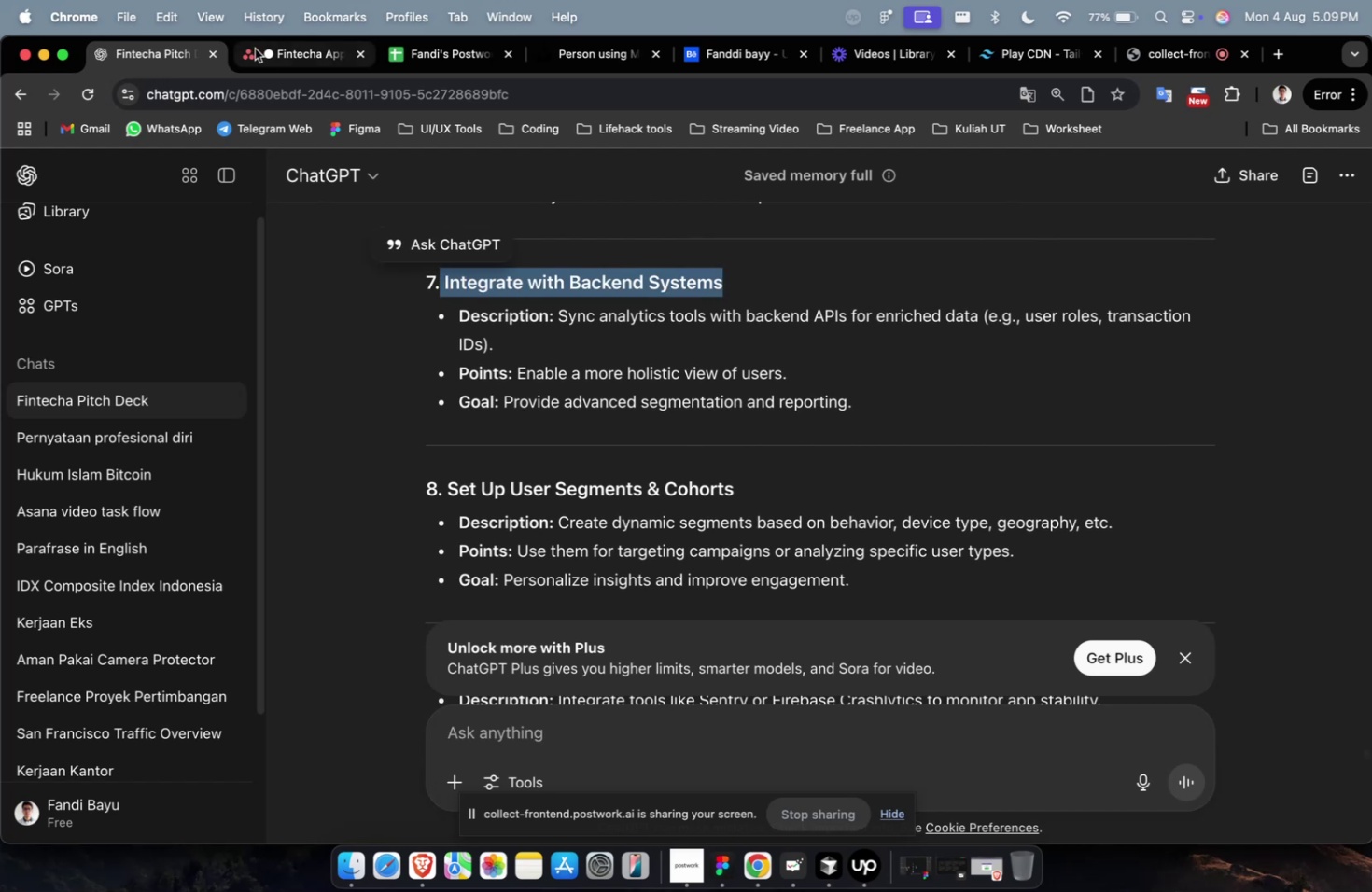 
key(Meta+C)
 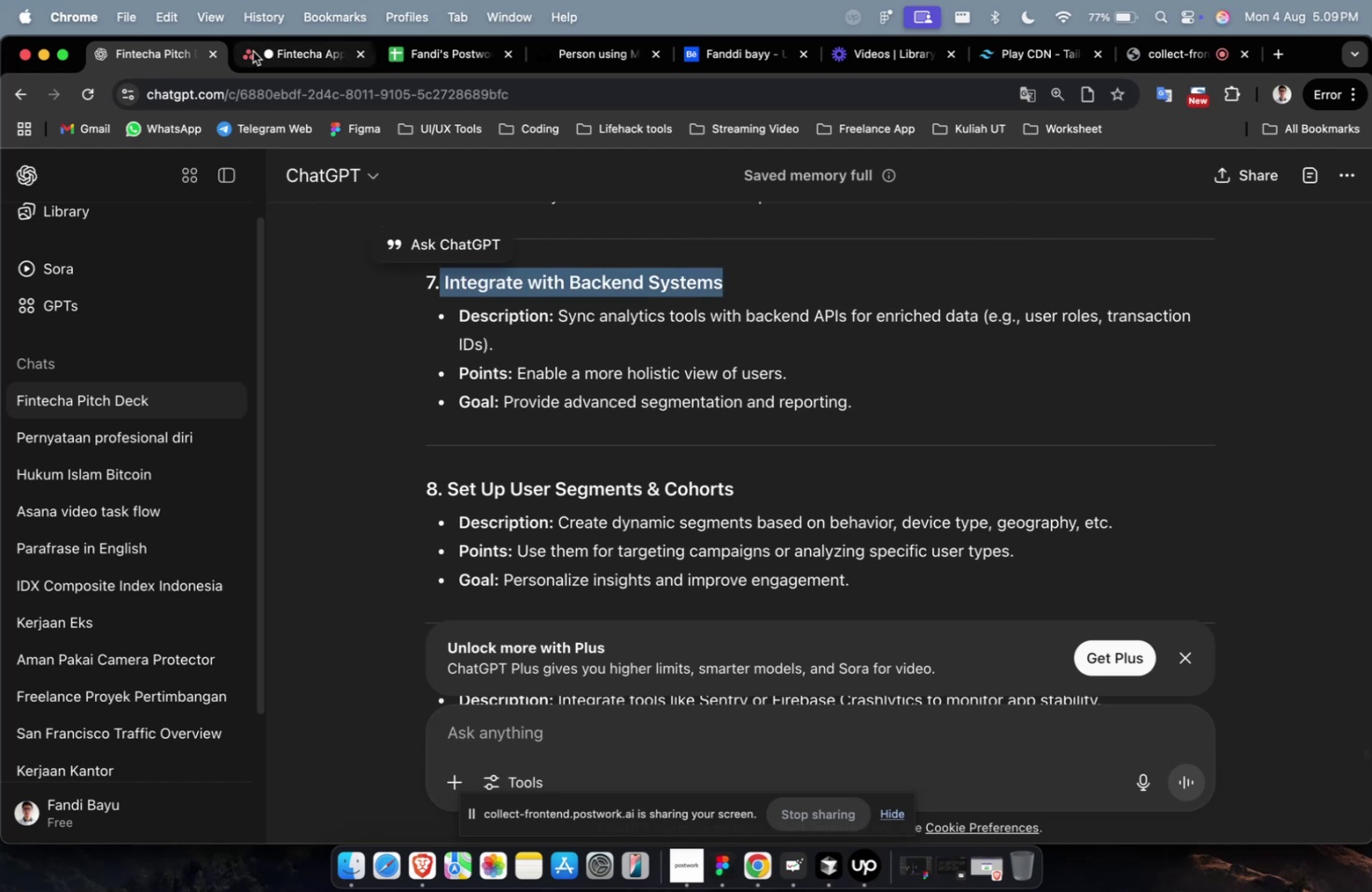 
left_click([255, 49])
 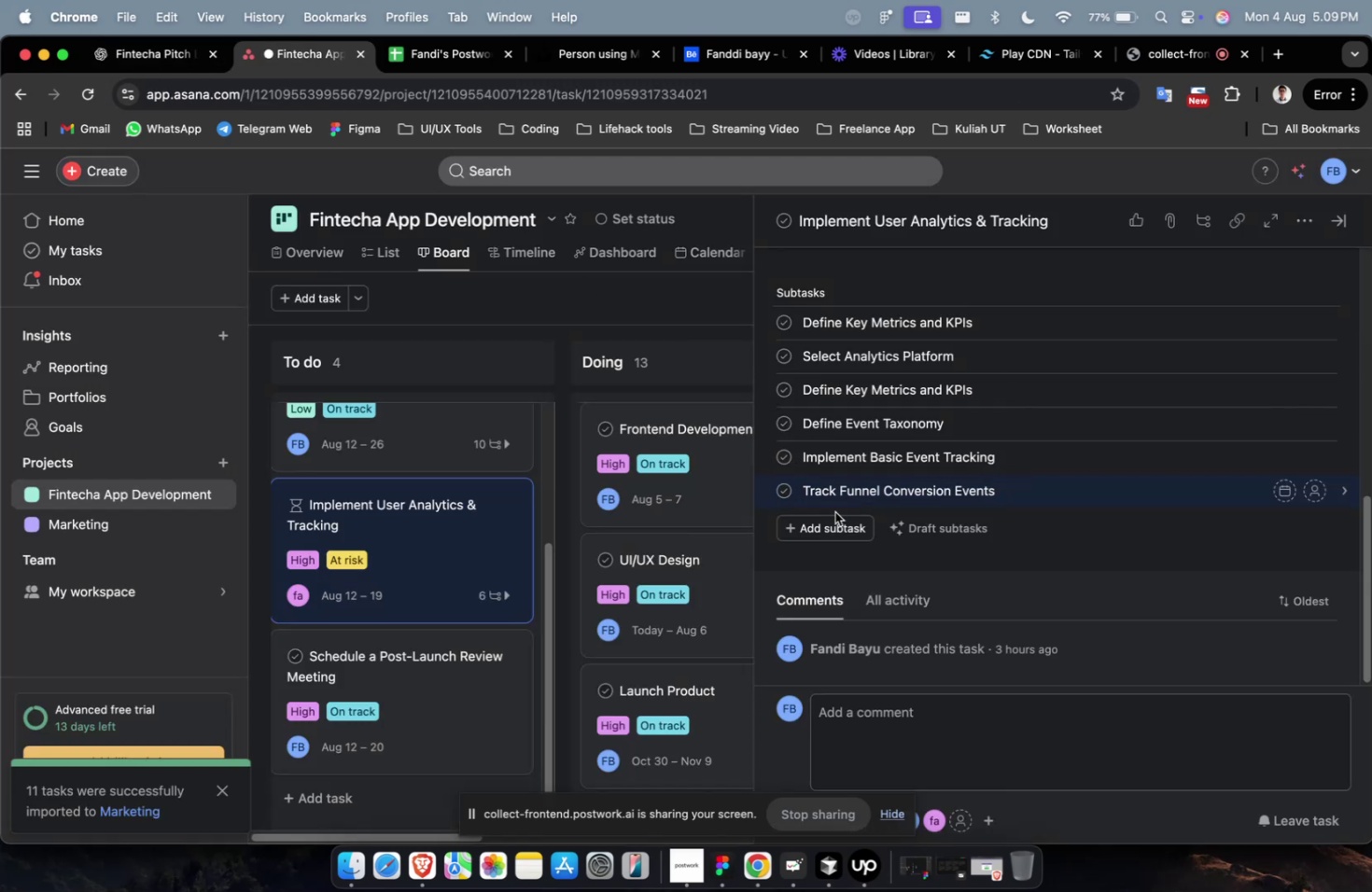 
left_click([833, 519])
 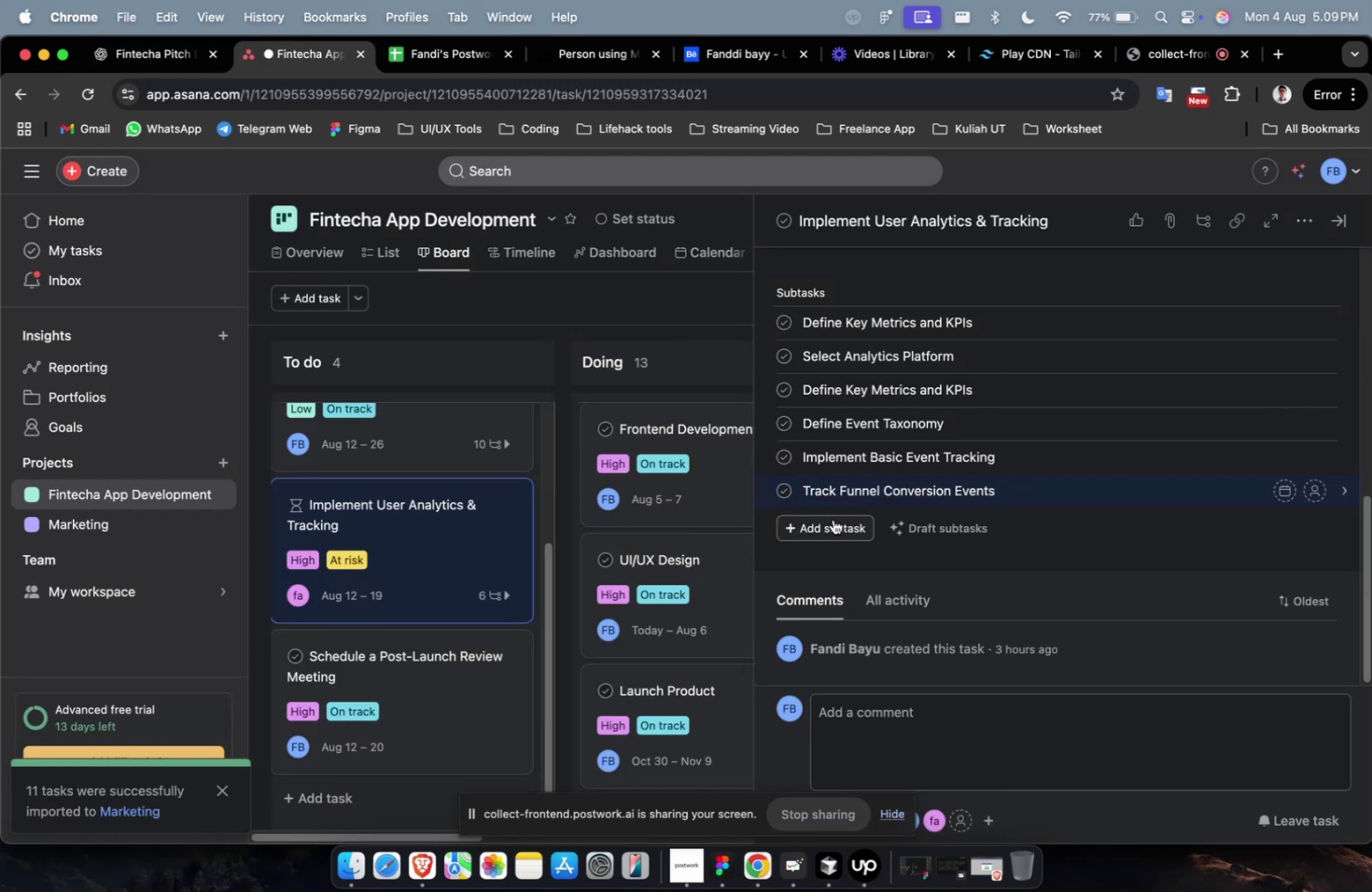 
key(Meta+V)
 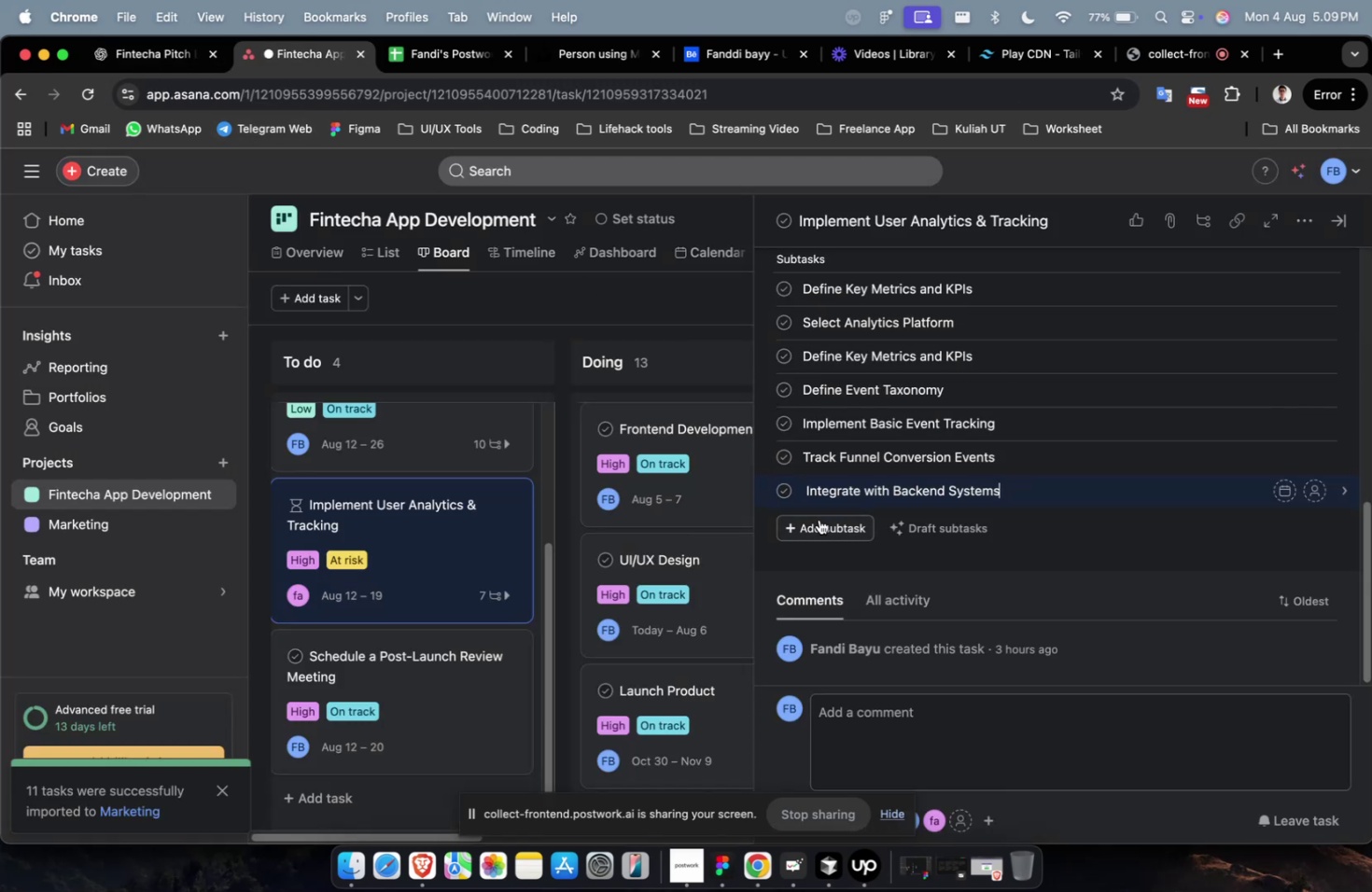 
left_click([802, 487])
 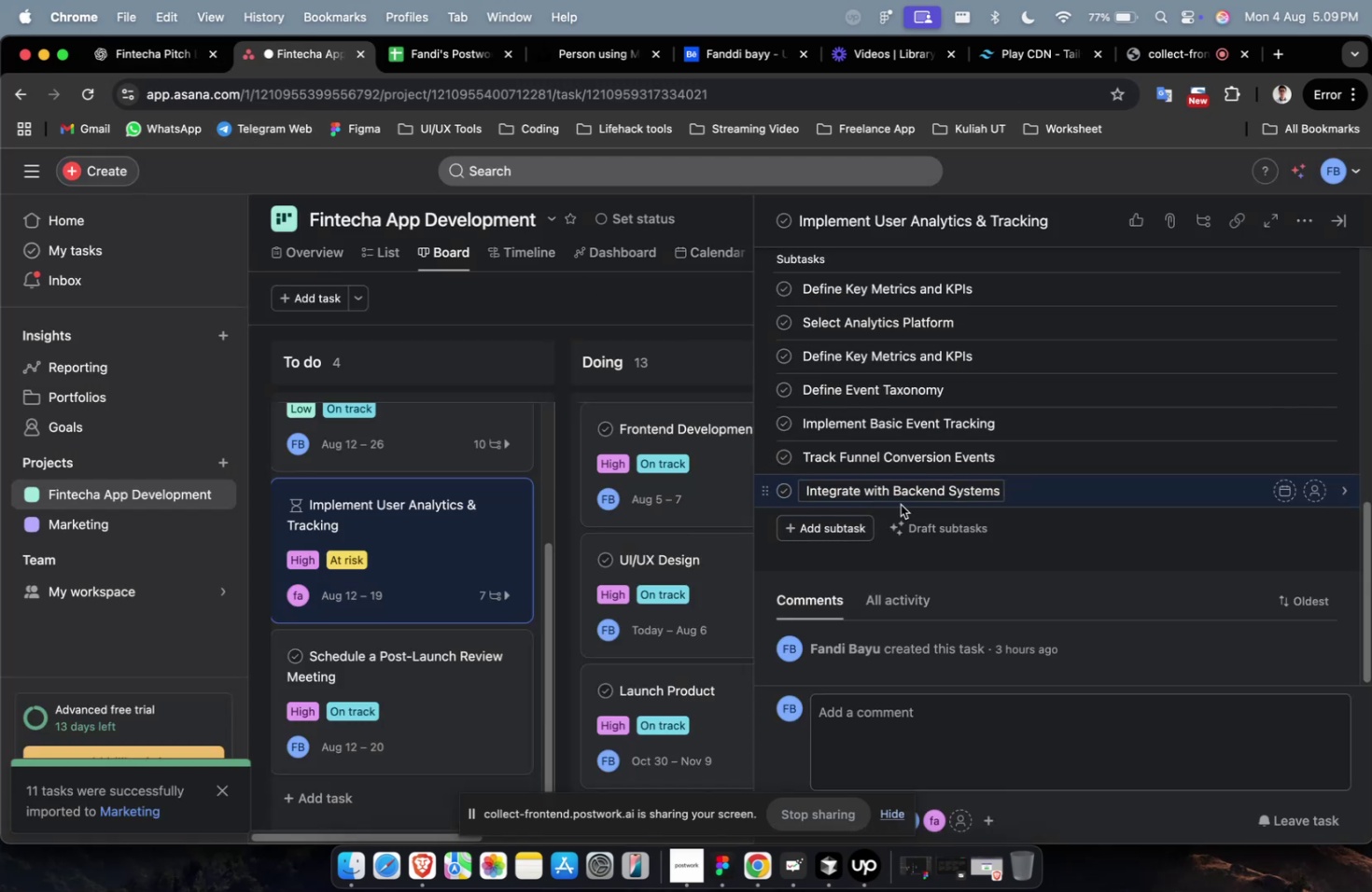 
key(ArrowRight)
 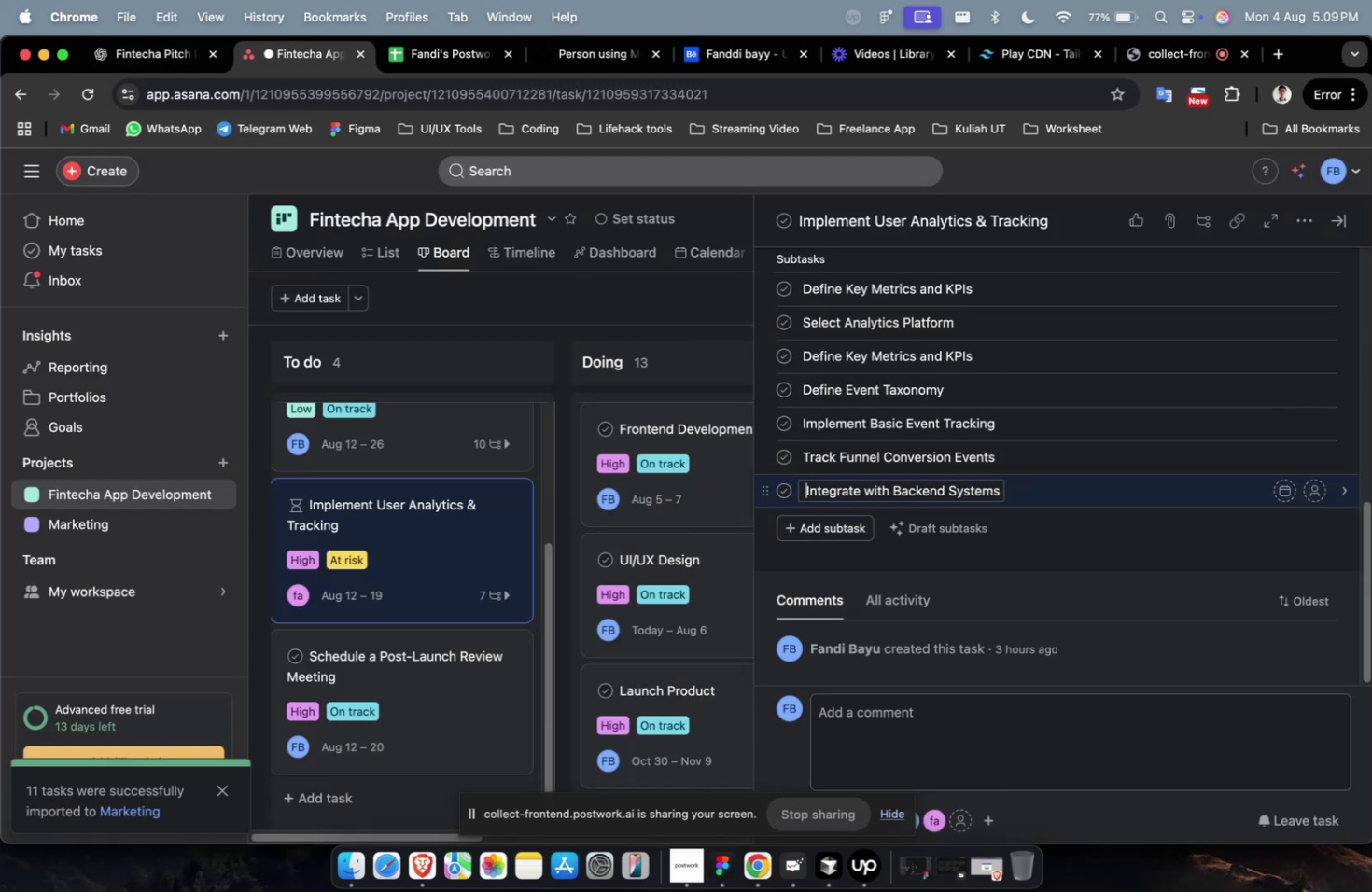 
key(Backspace)
 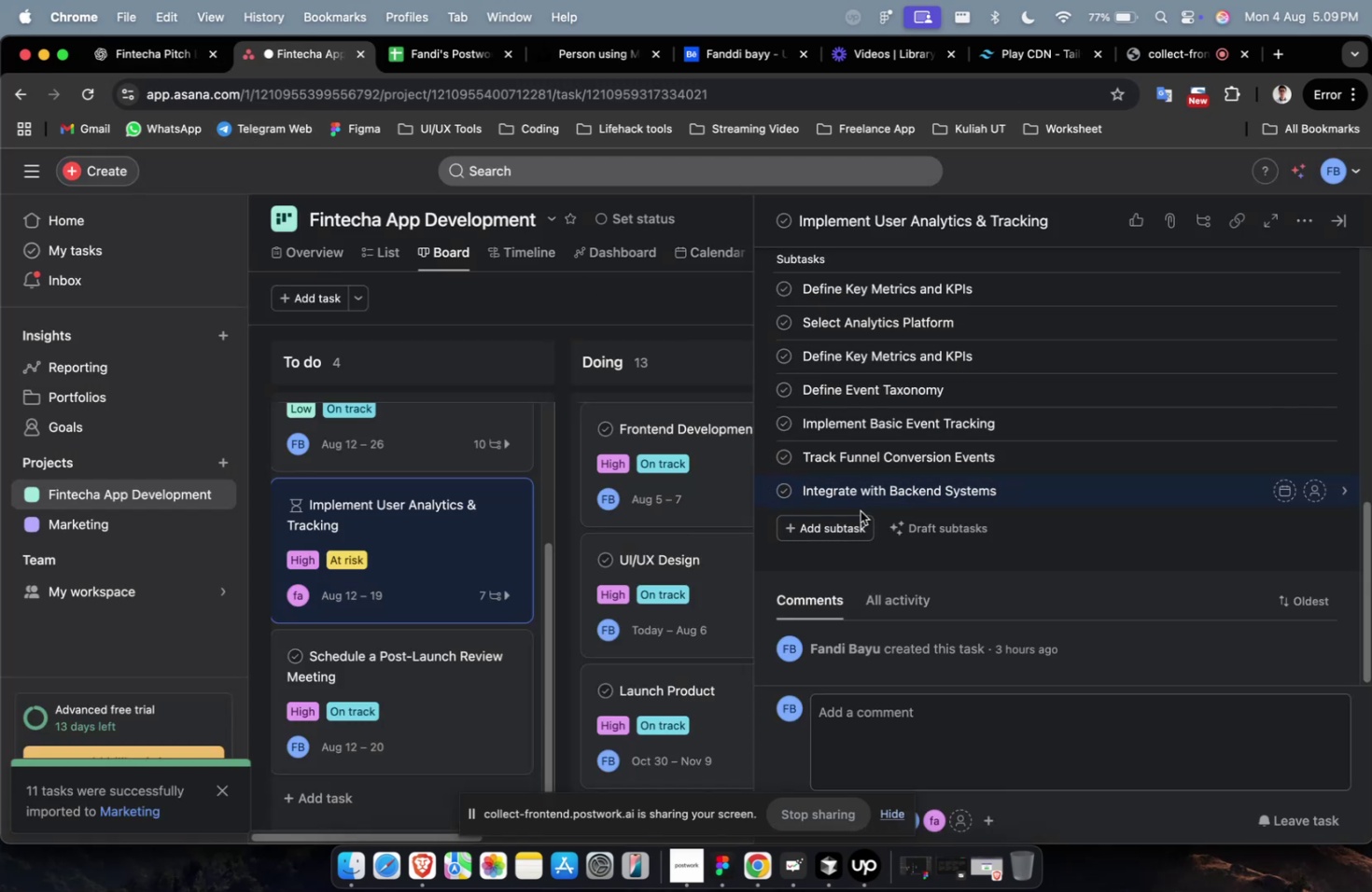 
double_click([852, 519])
 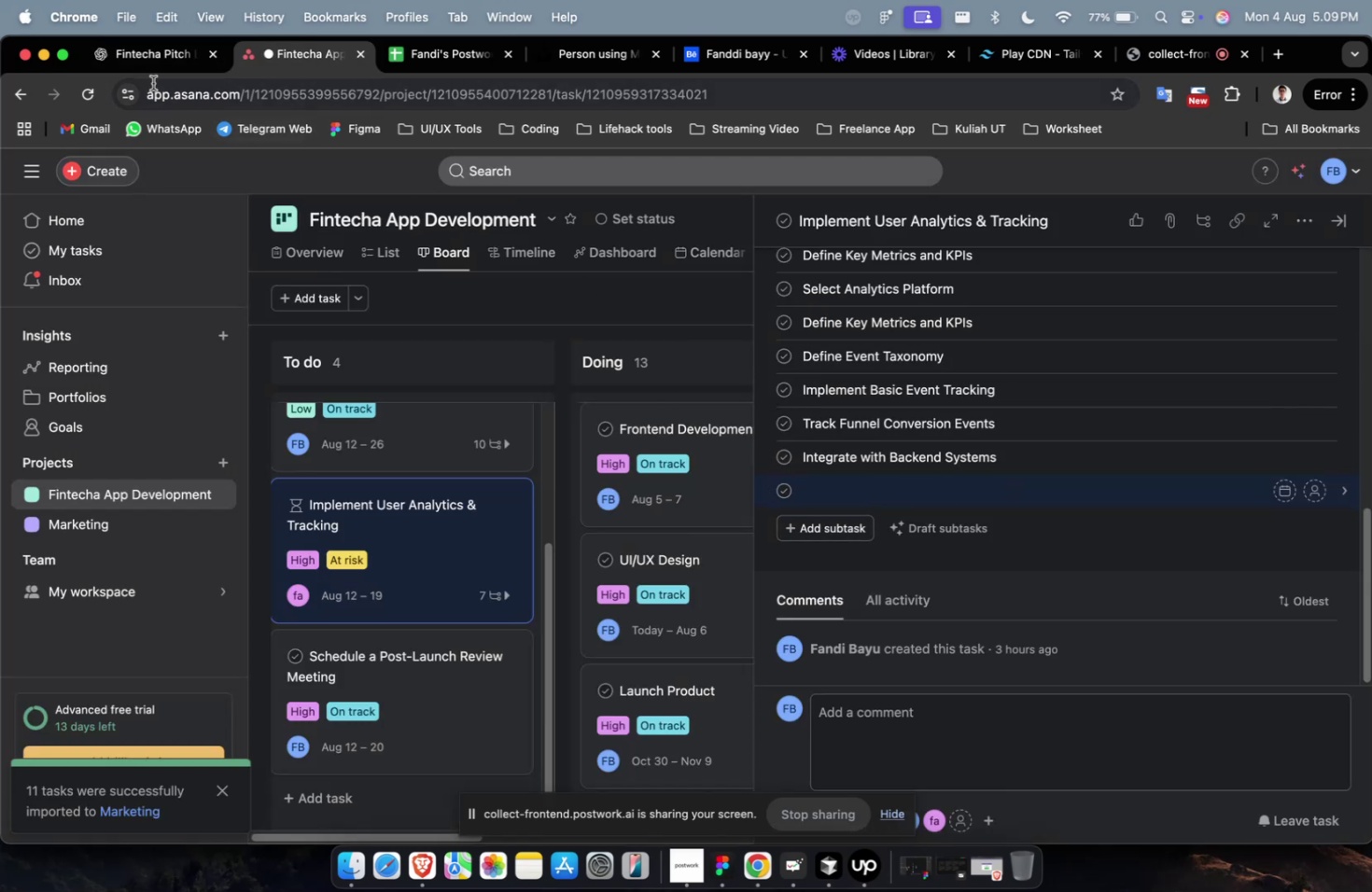 
left_click([121, 49])
 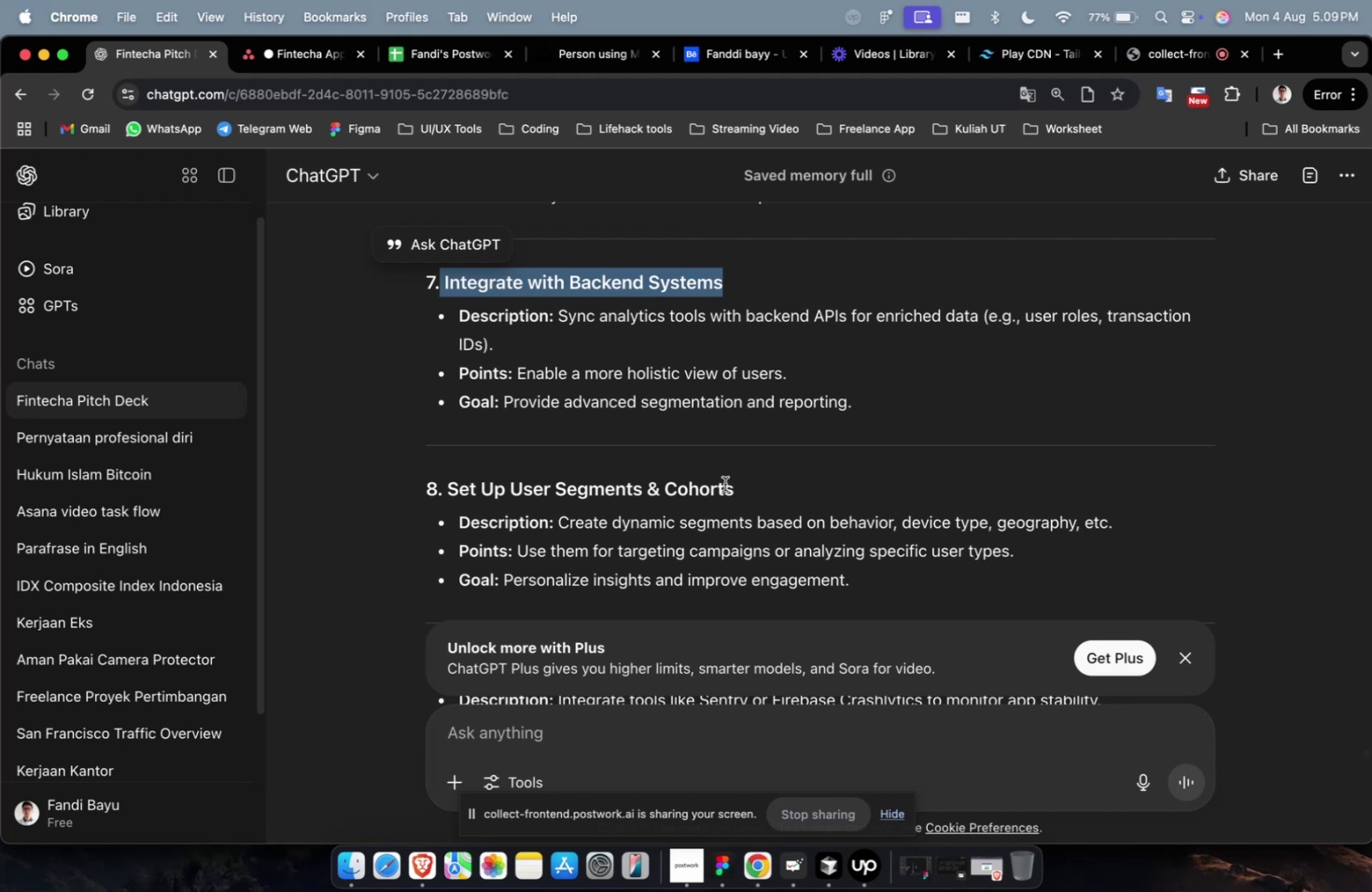 
left_click_drag(start_coordinate=[739, 490], to_coordinate=[451, 495])
 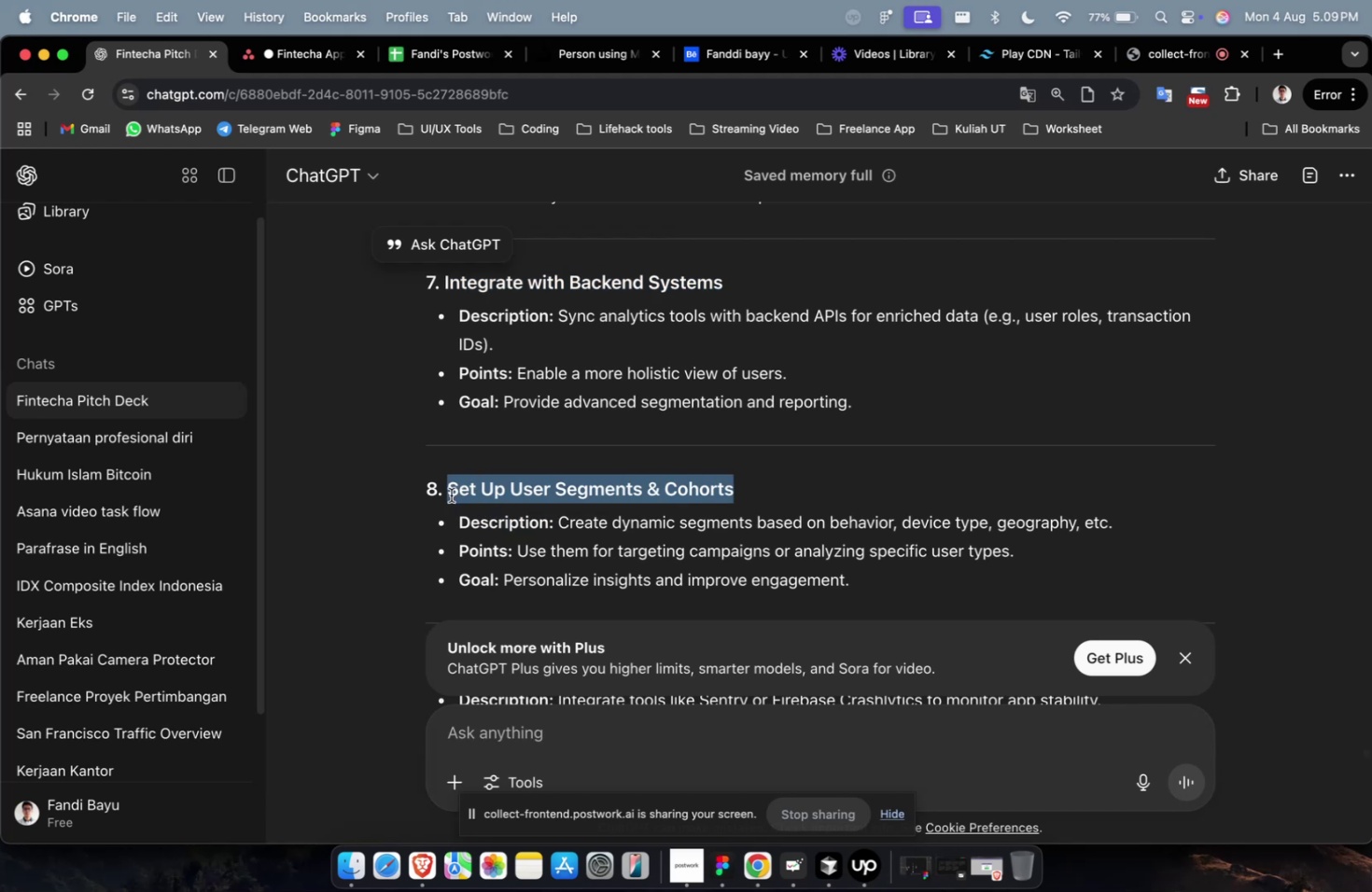 
key(Meta+C)
 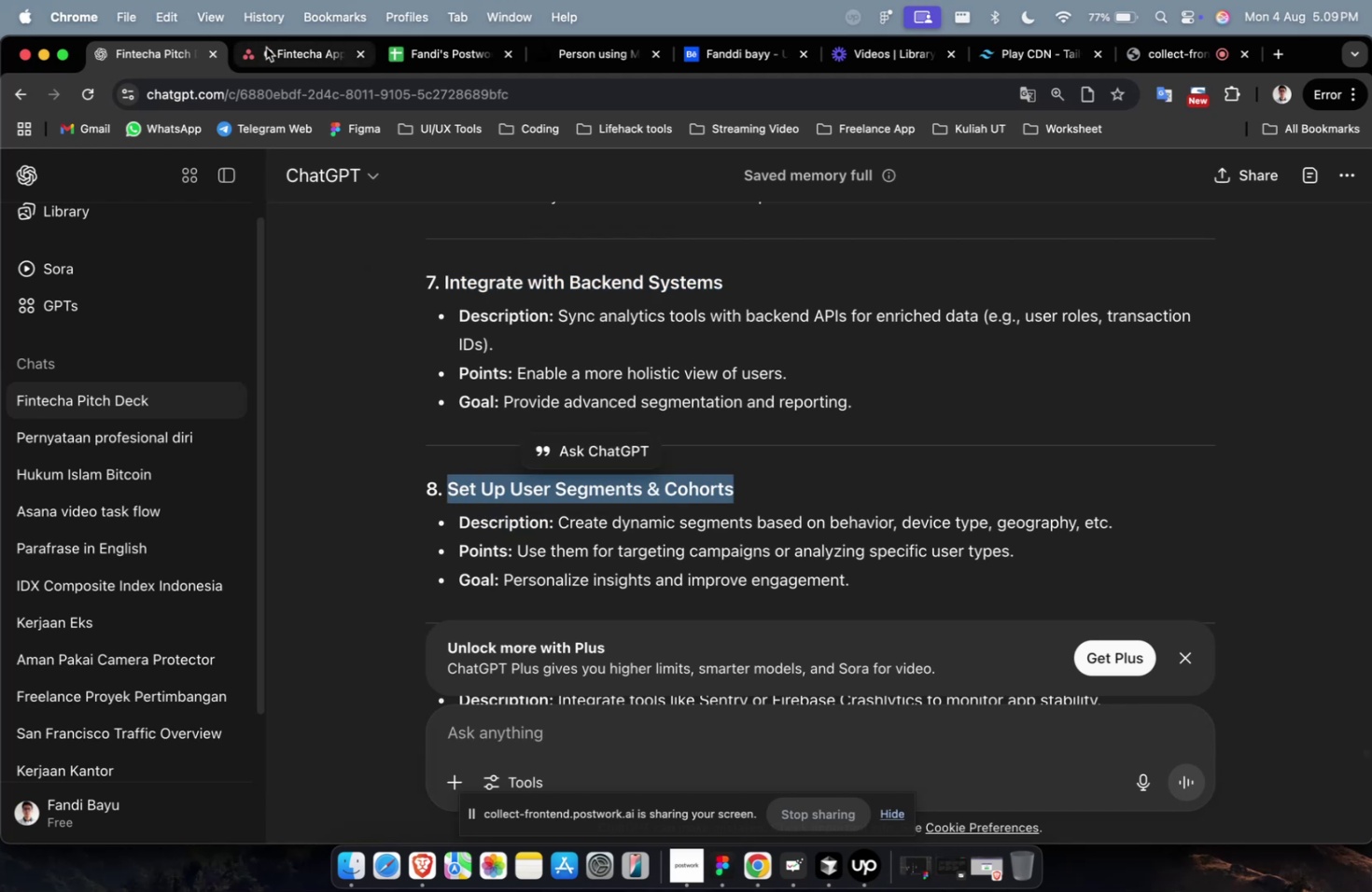 
left_click([267, 48])
 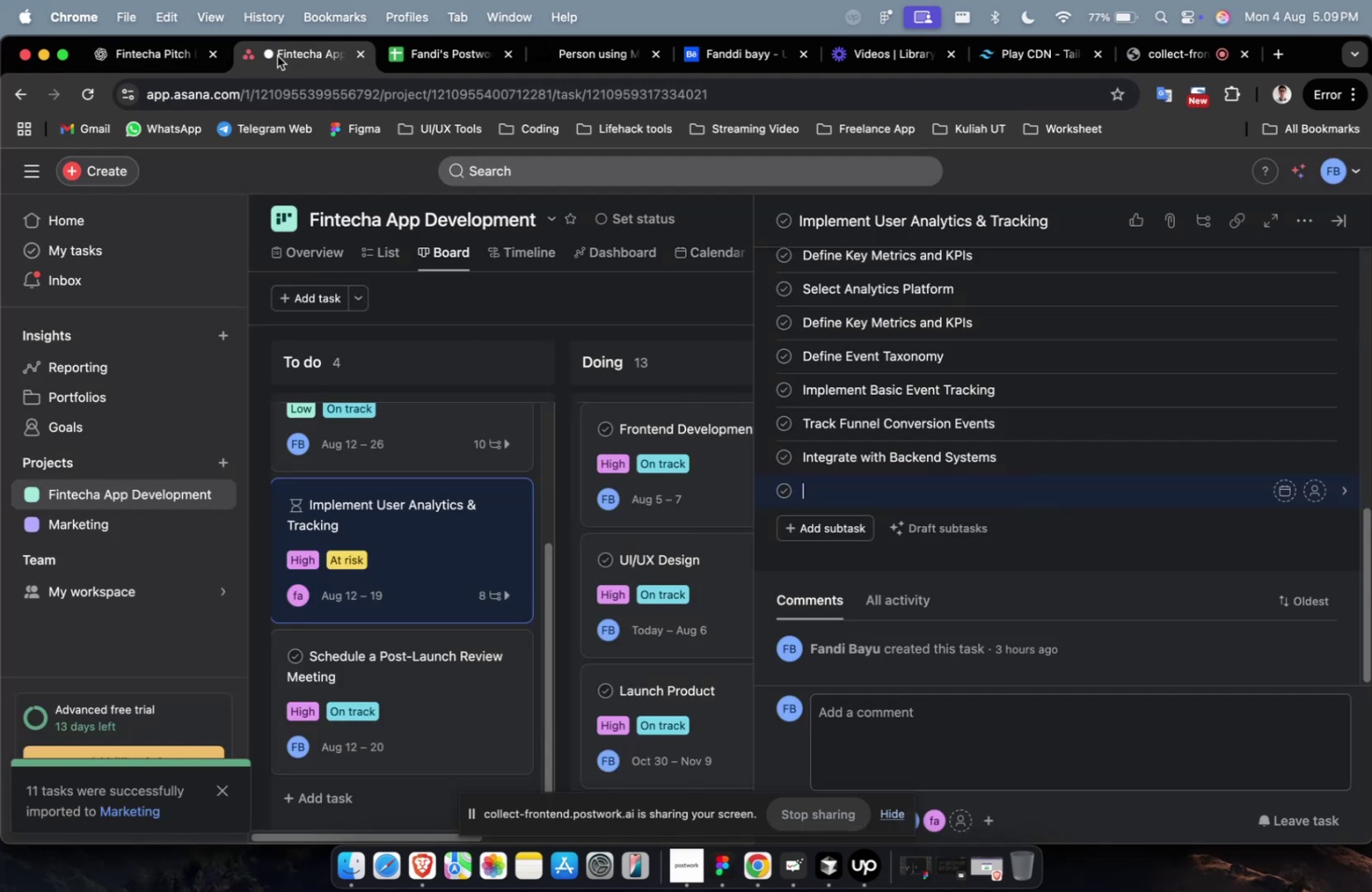 
key(Meta+V)
 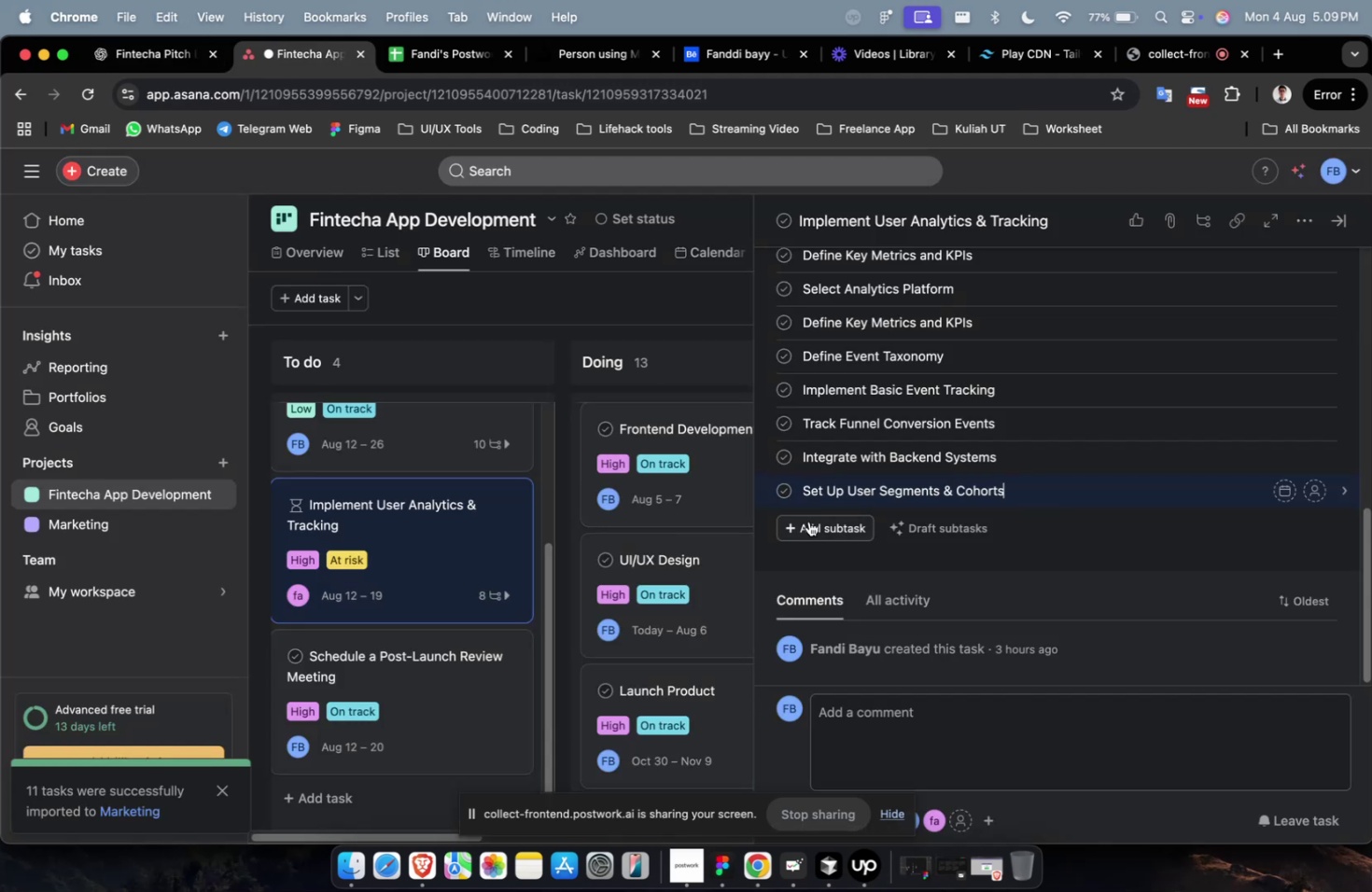 
left_click([810, 522])
 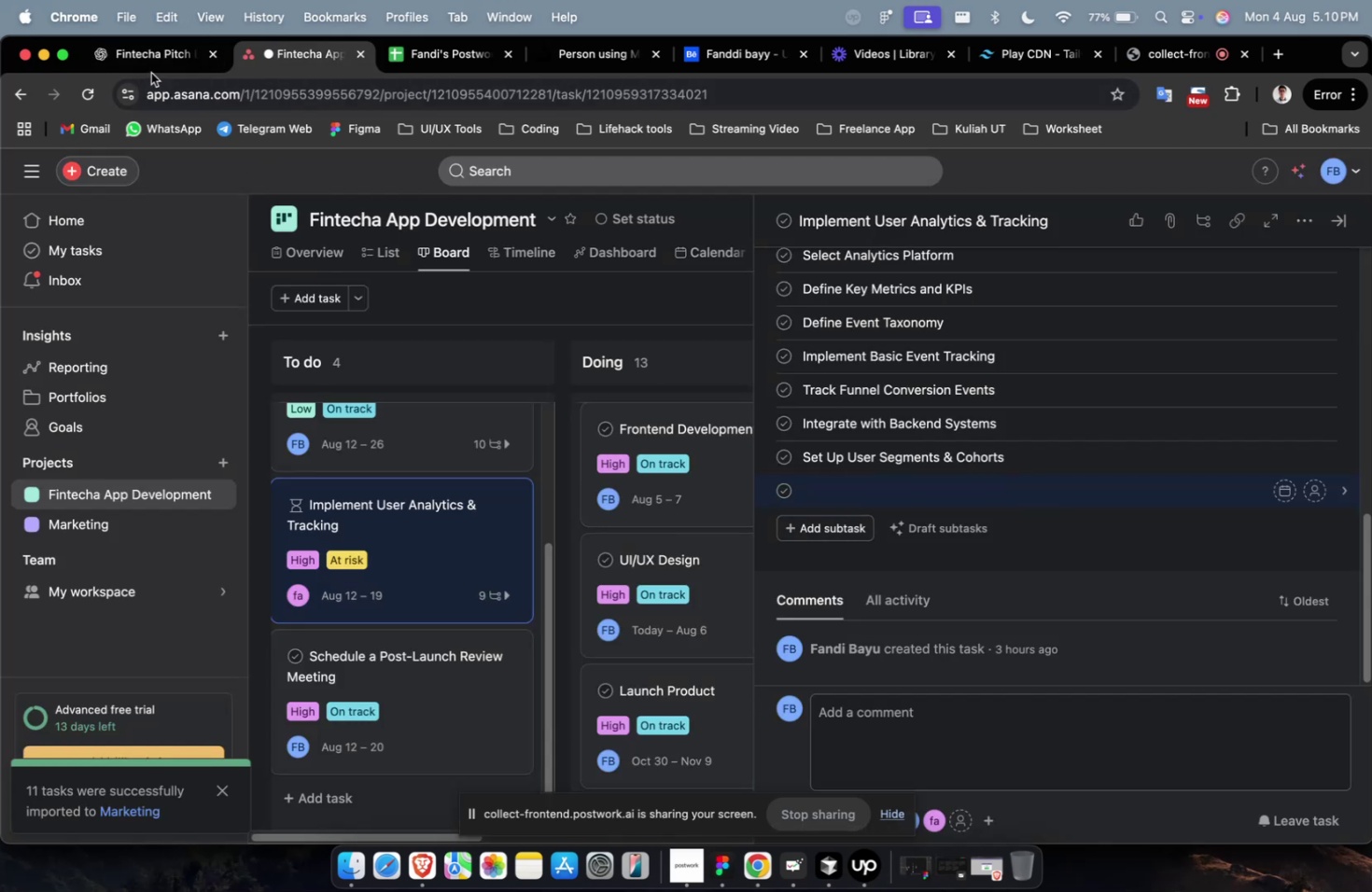 
double_click([155, 62])
 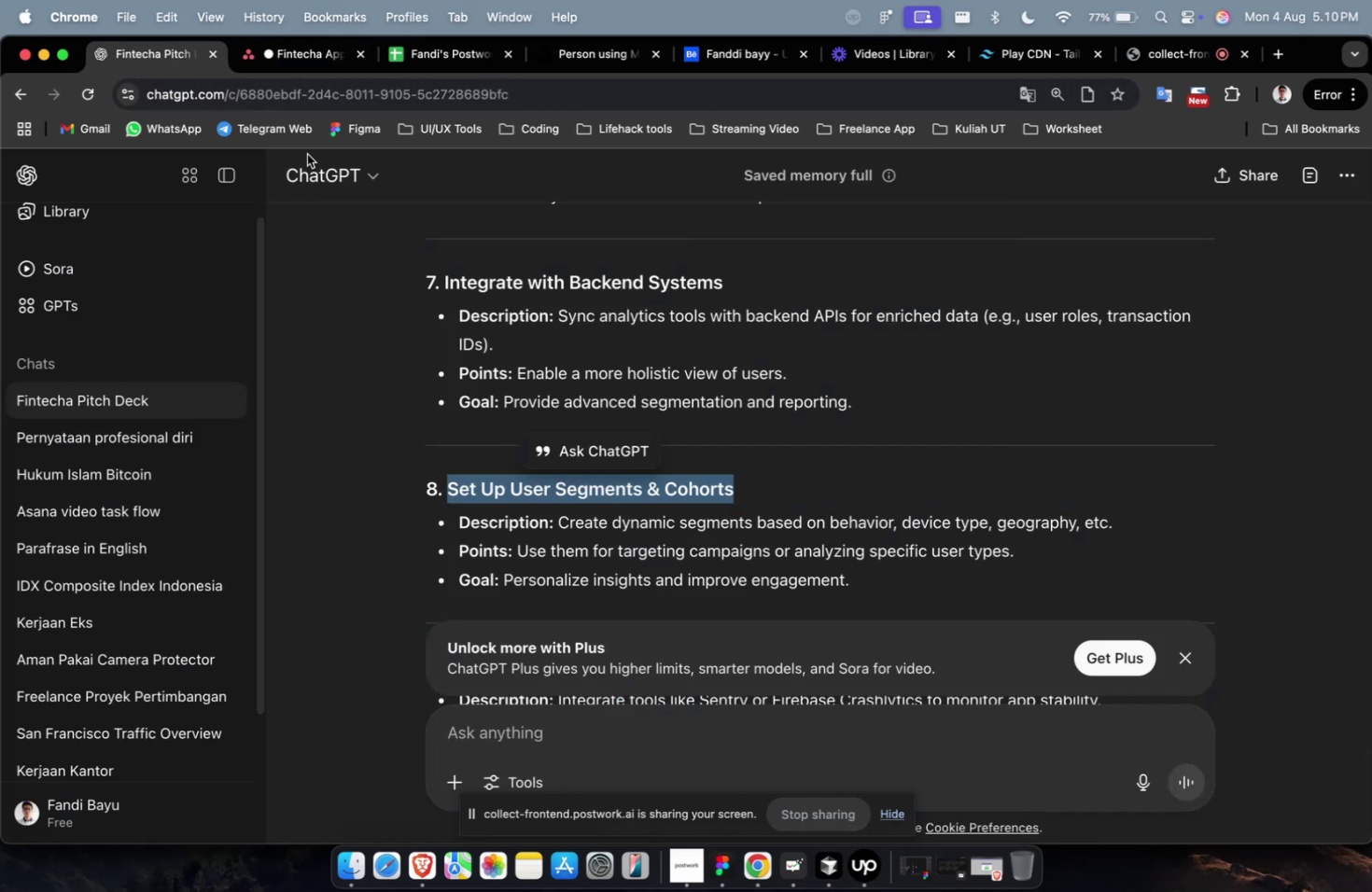 
scroll: coordinate [566, 392], scroll_direction: down, amount: 9.0
 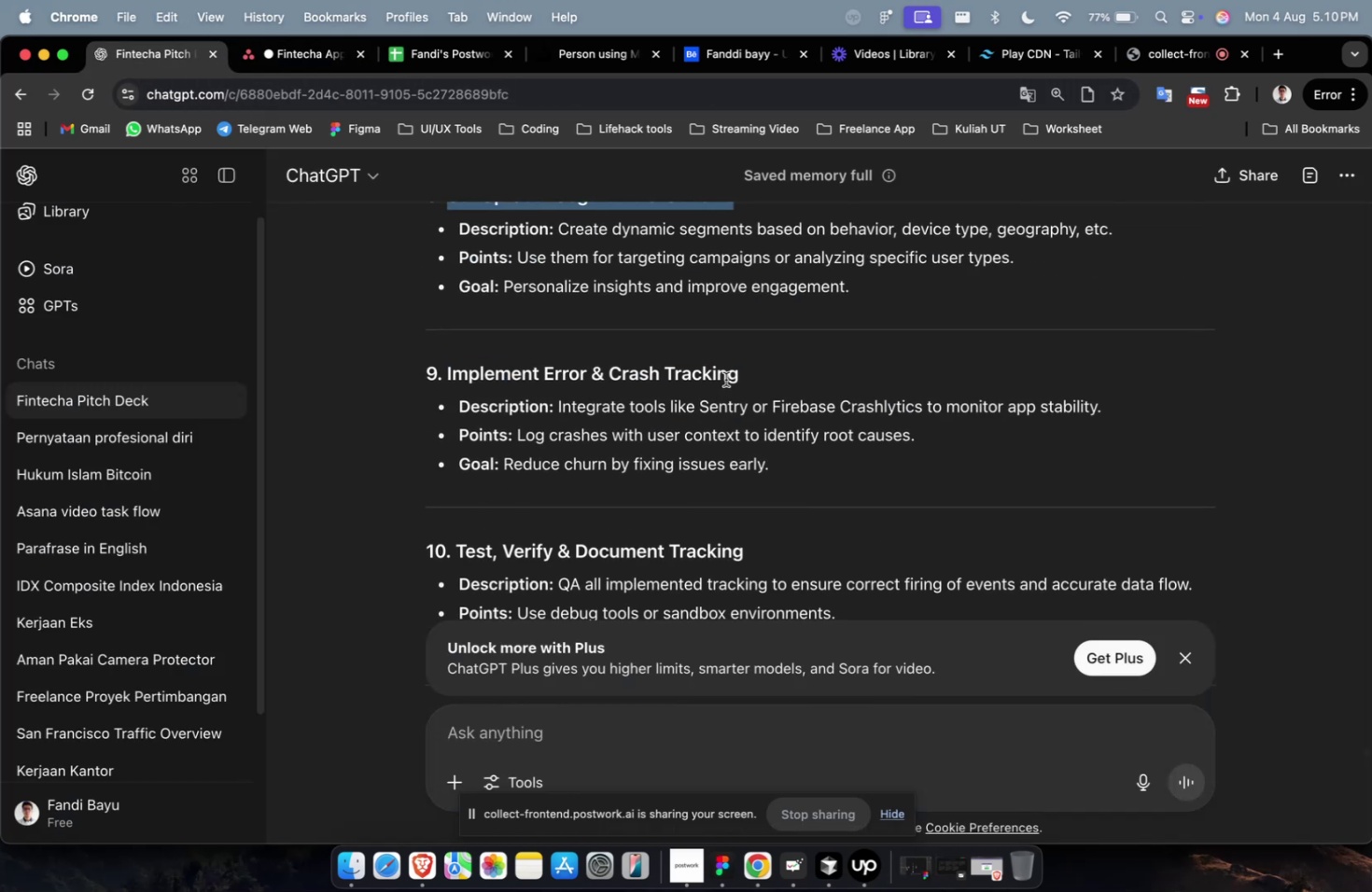 
left_click_drag(start_coordinate=[744, 371], to_coordinate=[443, 382])
 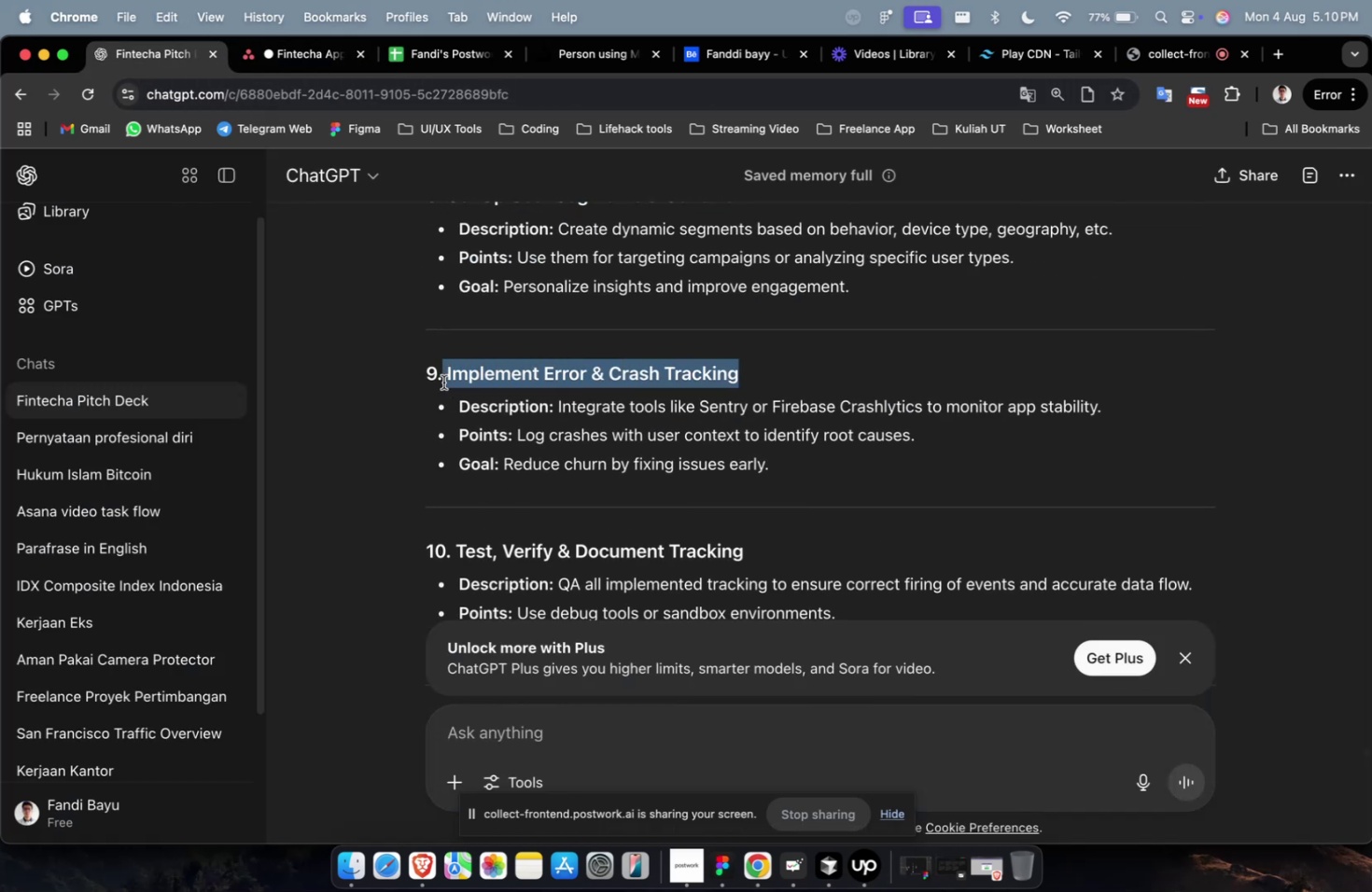 
hold_key(key=CommandLeft, duration=0.36)
 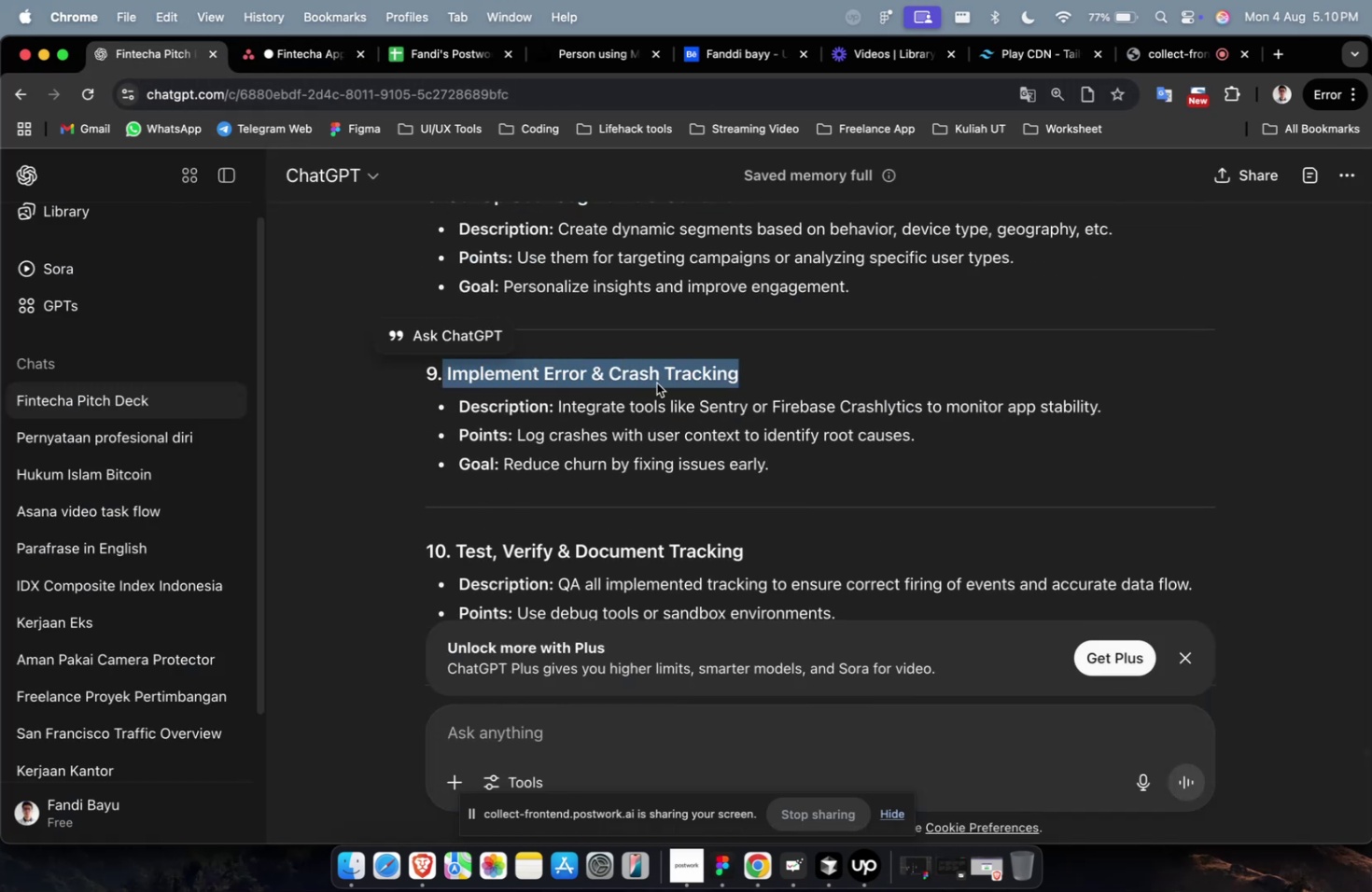 
left_click([763, 389])
 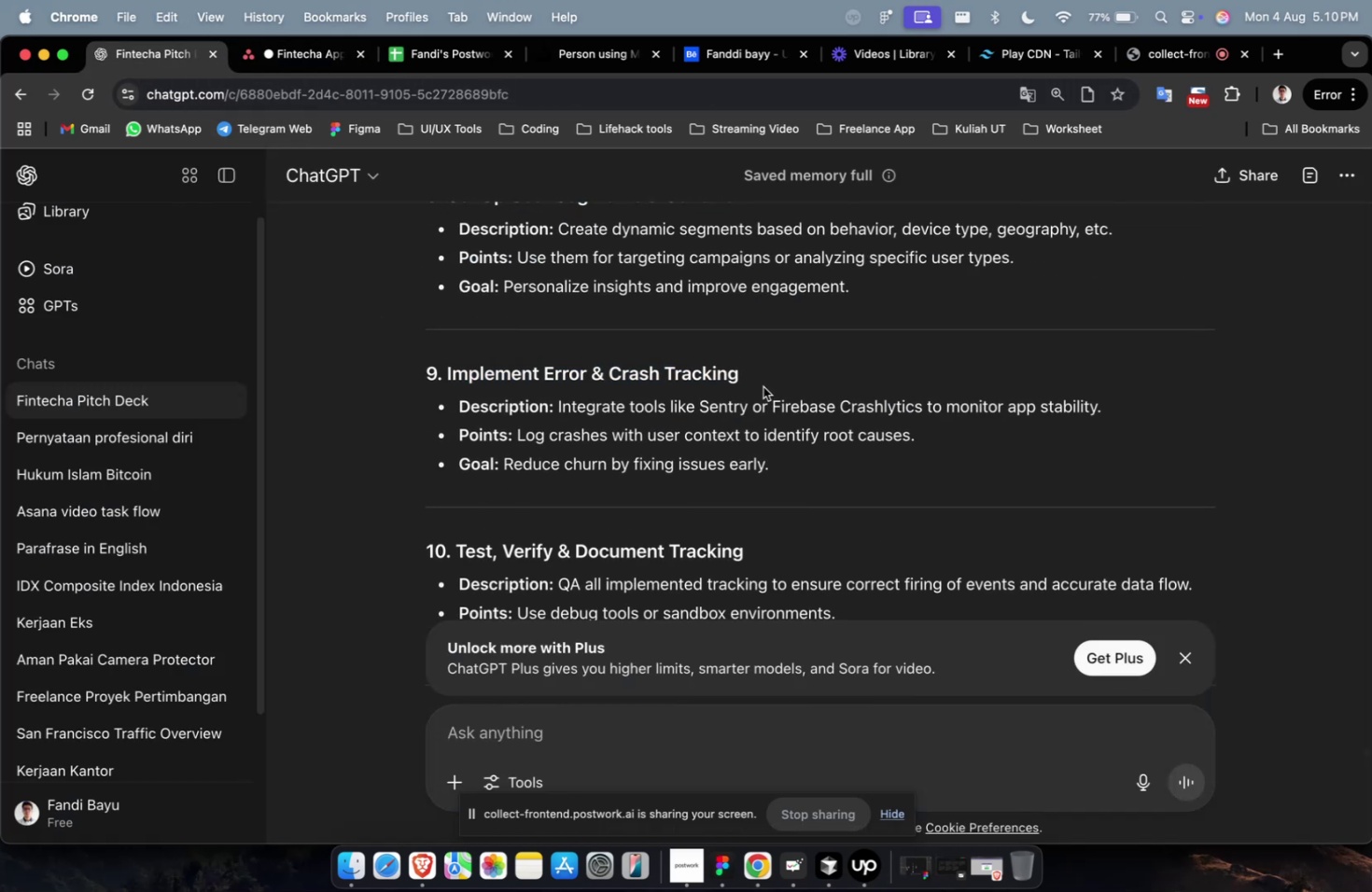 
left_click_drag(start_coordinate=[751, 381], to_coordinate=[446, 382])
 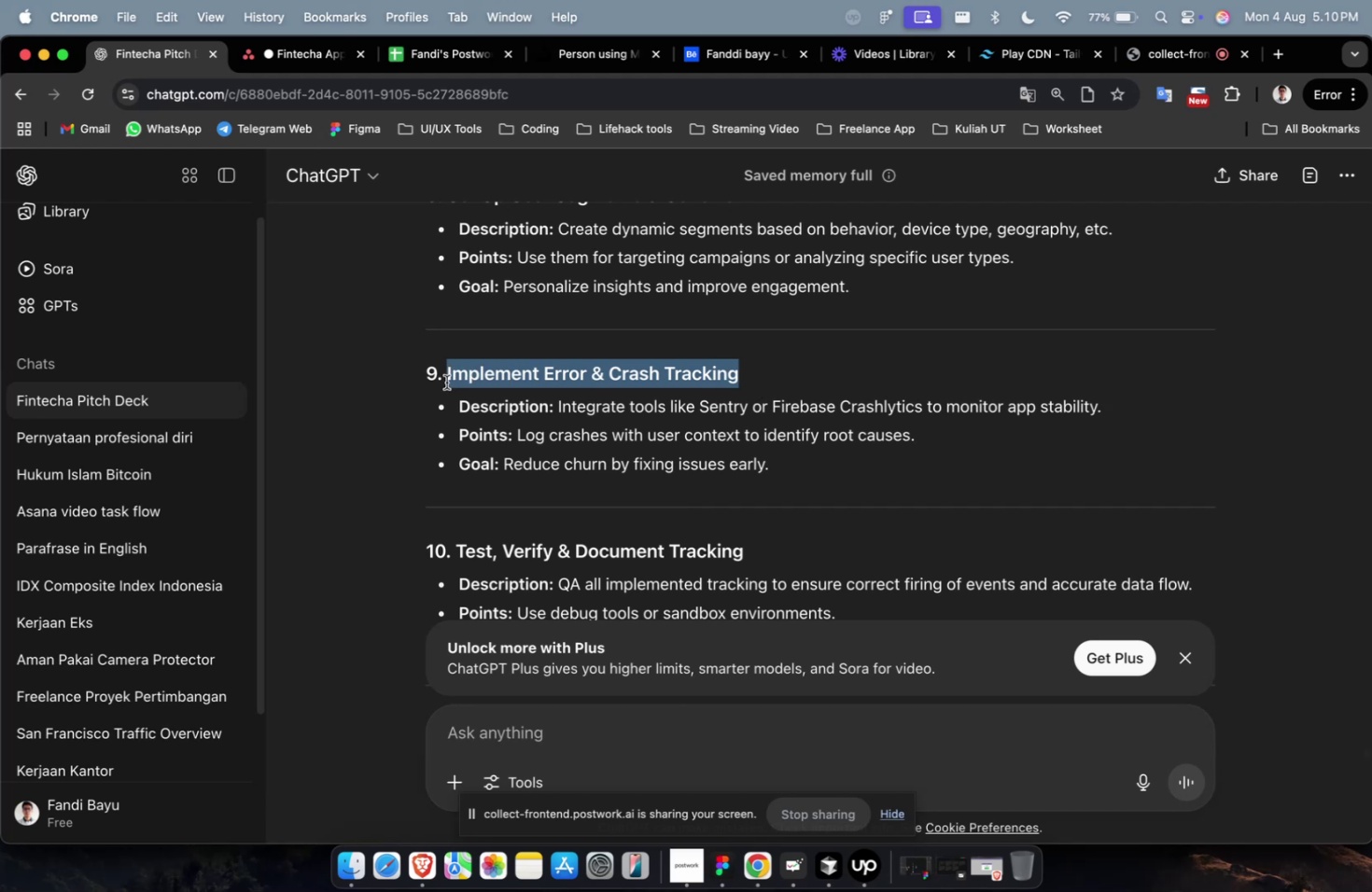 
key(Meta+C)
 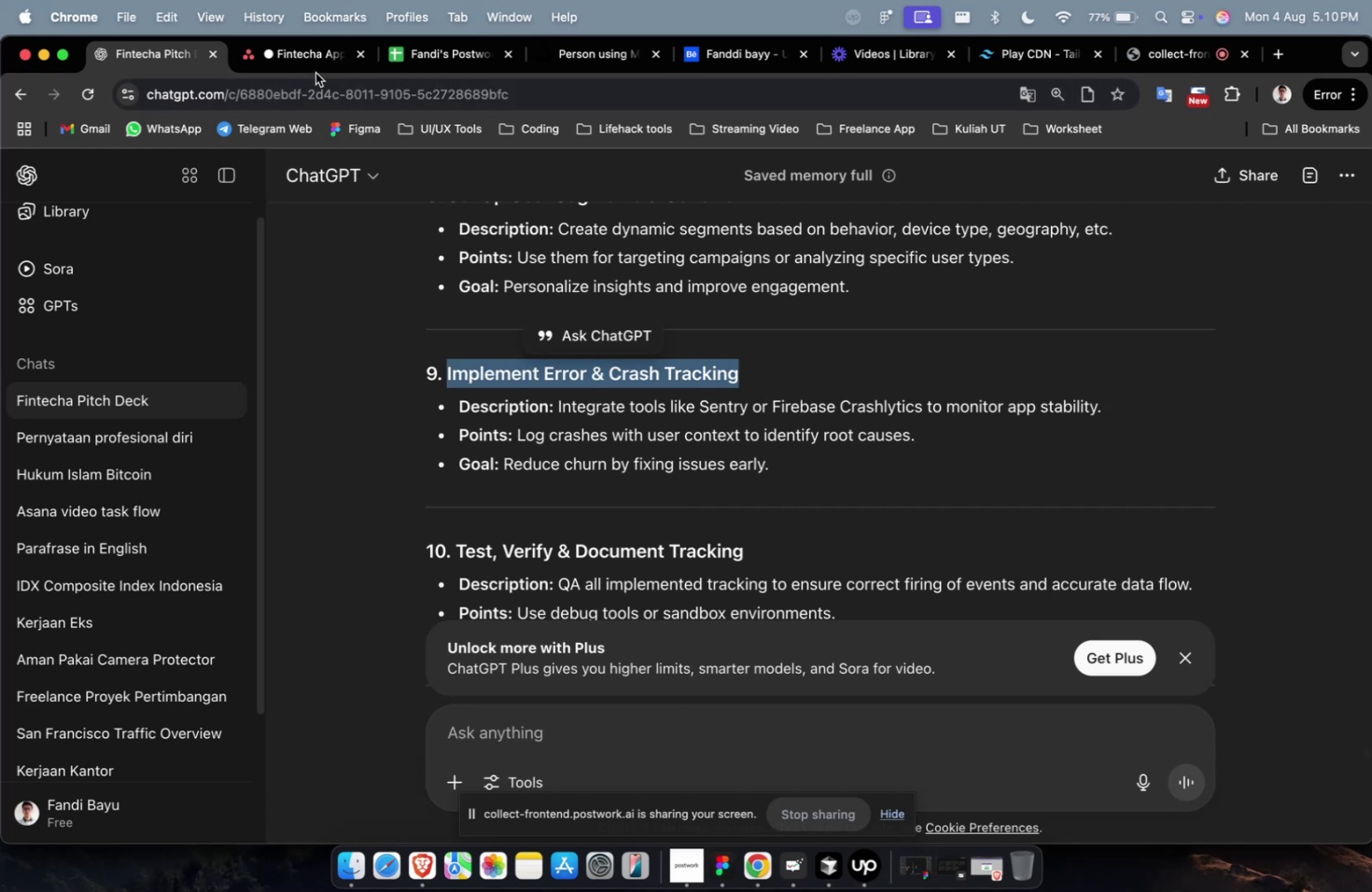 
double_click([314, 65])
 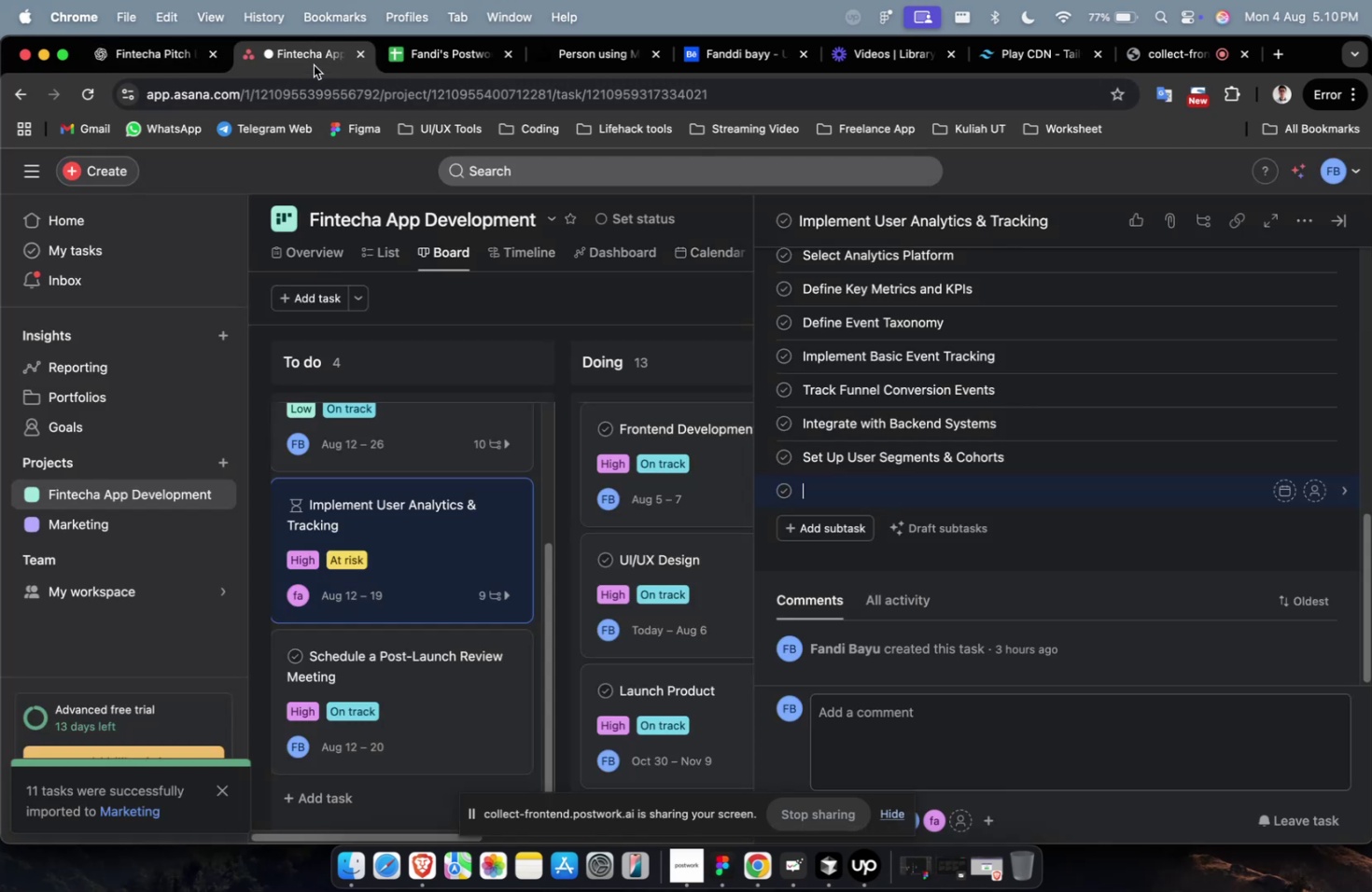 
key(Meta+V)
 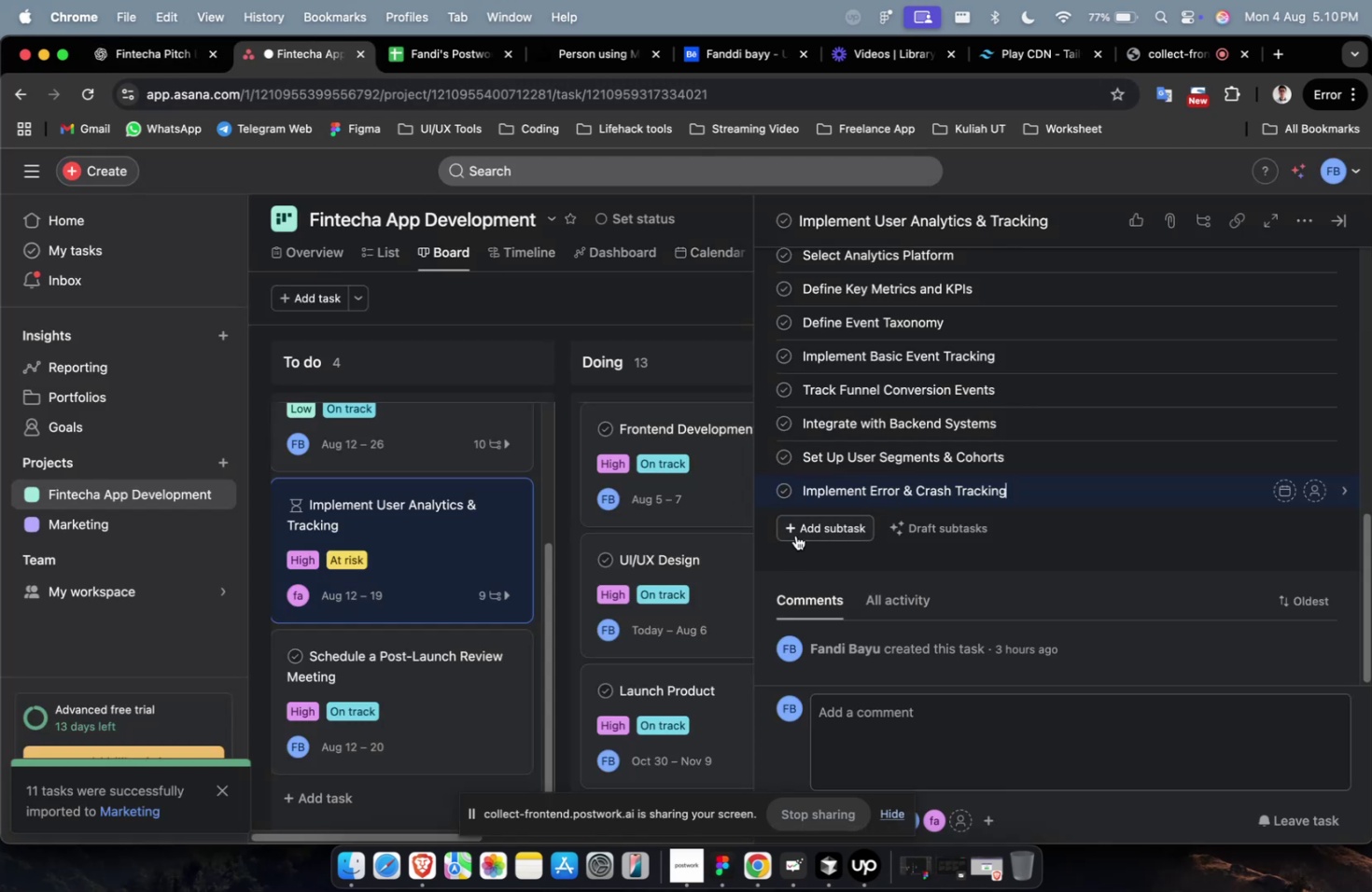 
left_click([800, 530])
 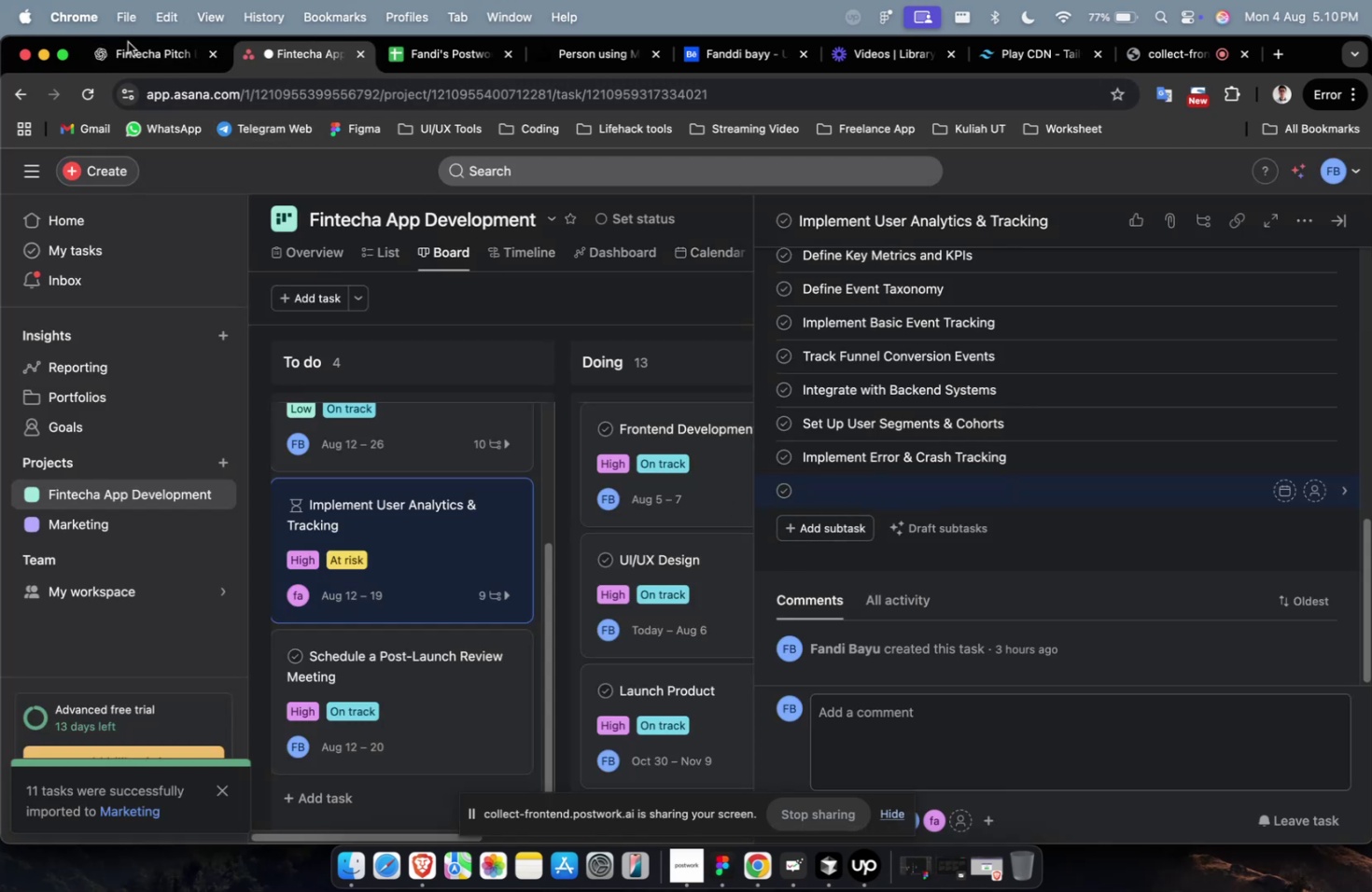 
left_click([146, 64])
 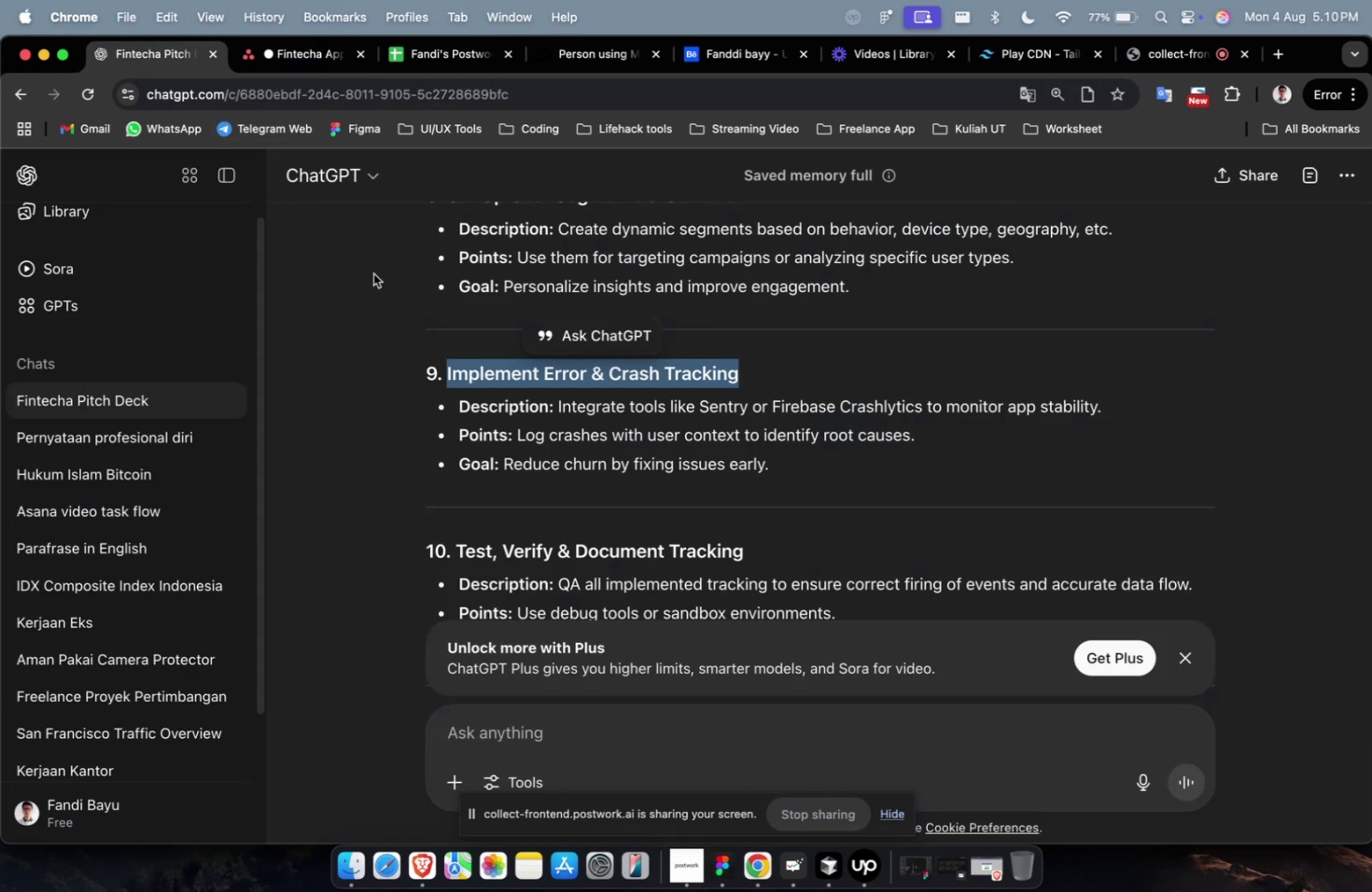 
scroll: coordinate [593, 420], scroll_direction: down, amount: 7.0
 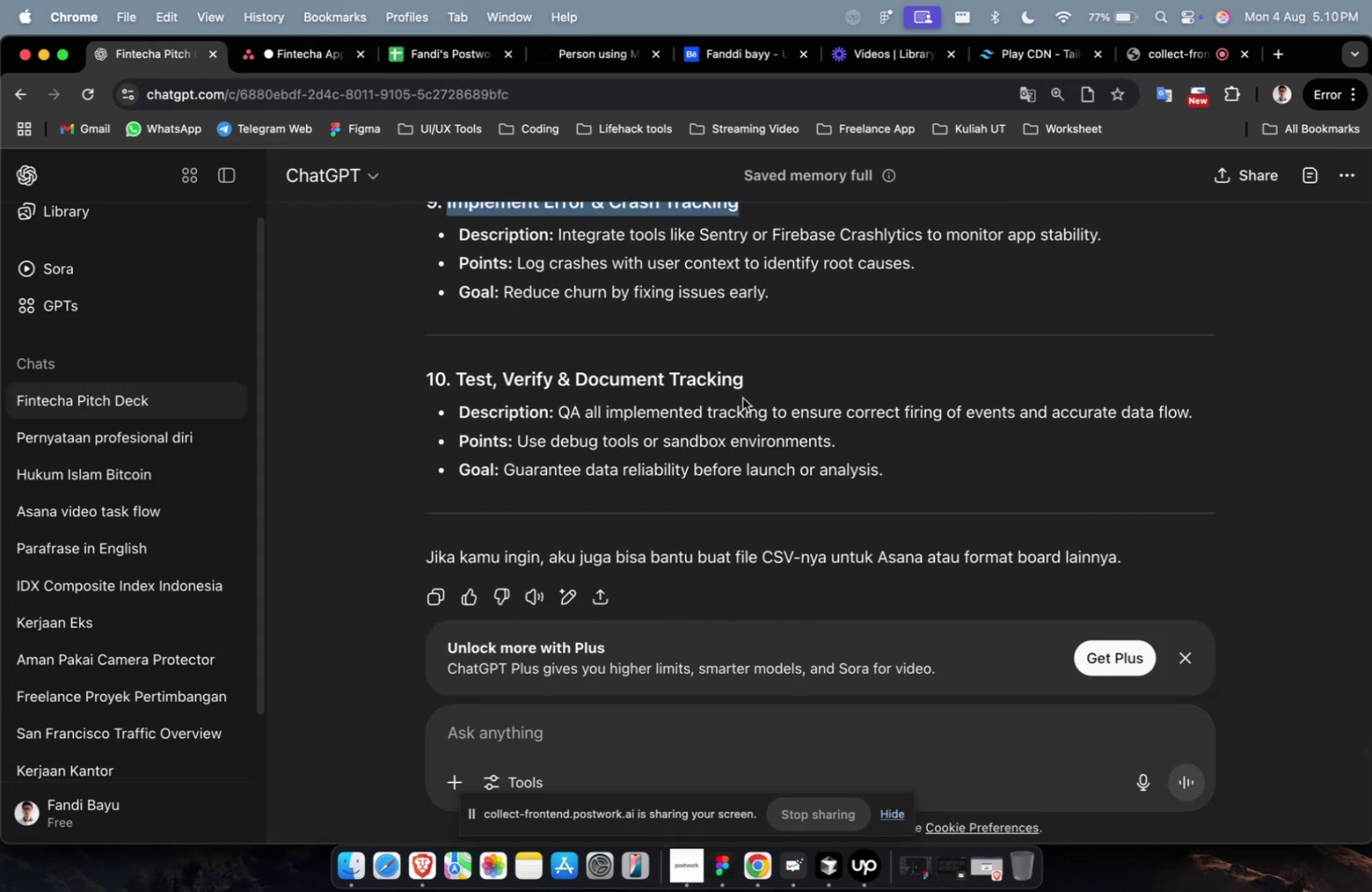 
left_click_drag(start_coordinate=[749, 379], to_coordinate=[456, 385])
 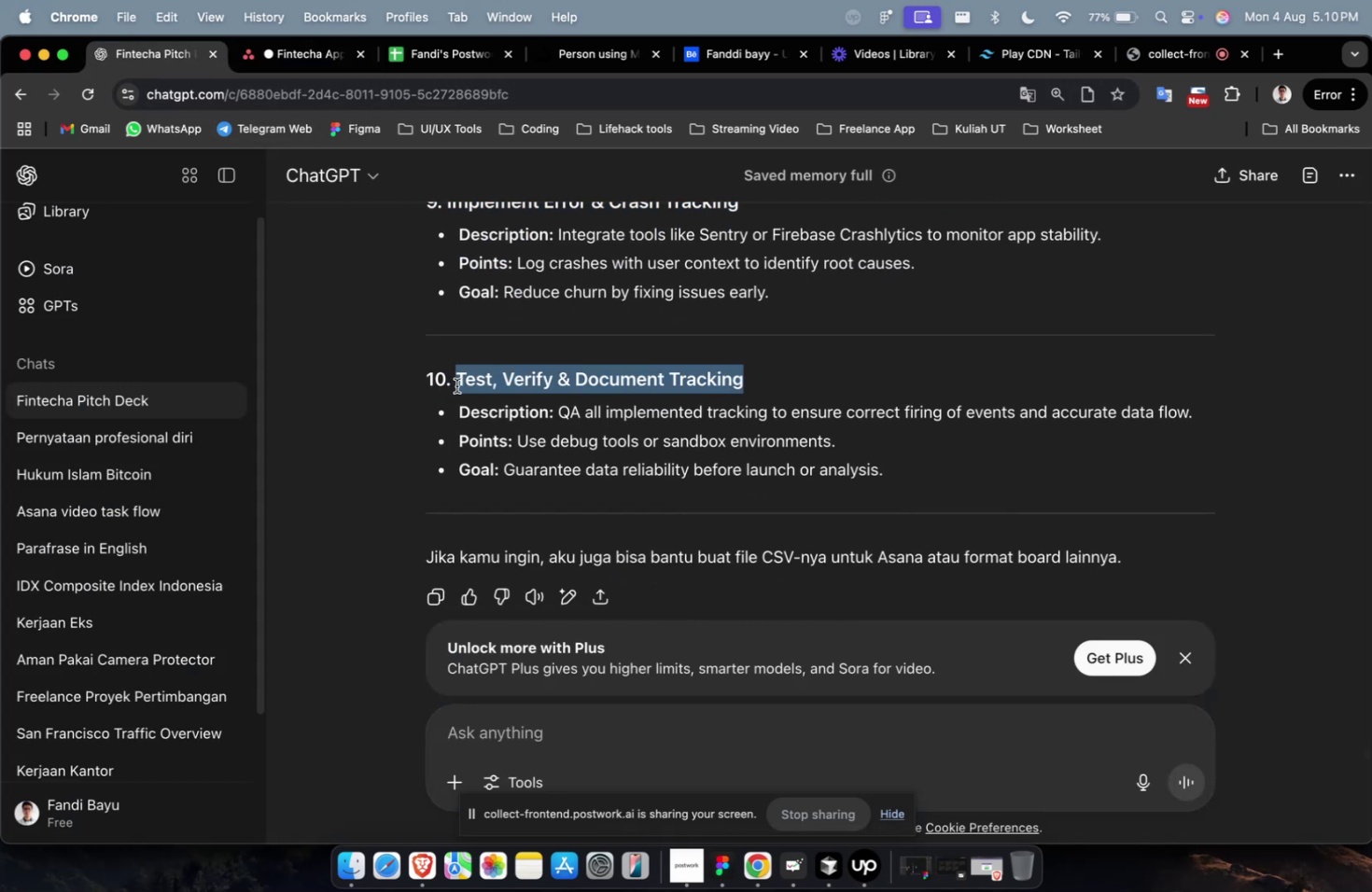 
key(Meta+C)
 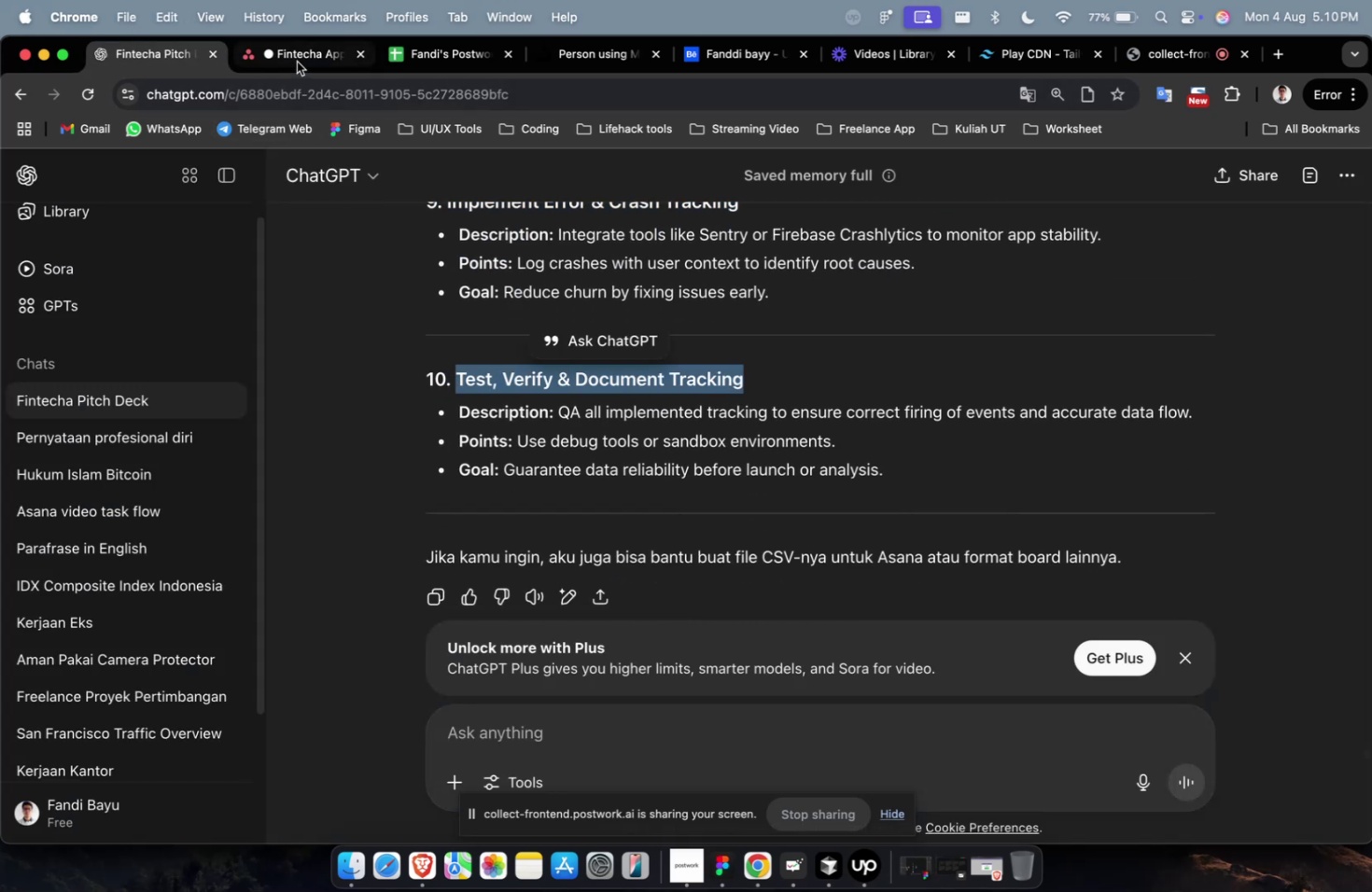 
left_click([297, 62])
 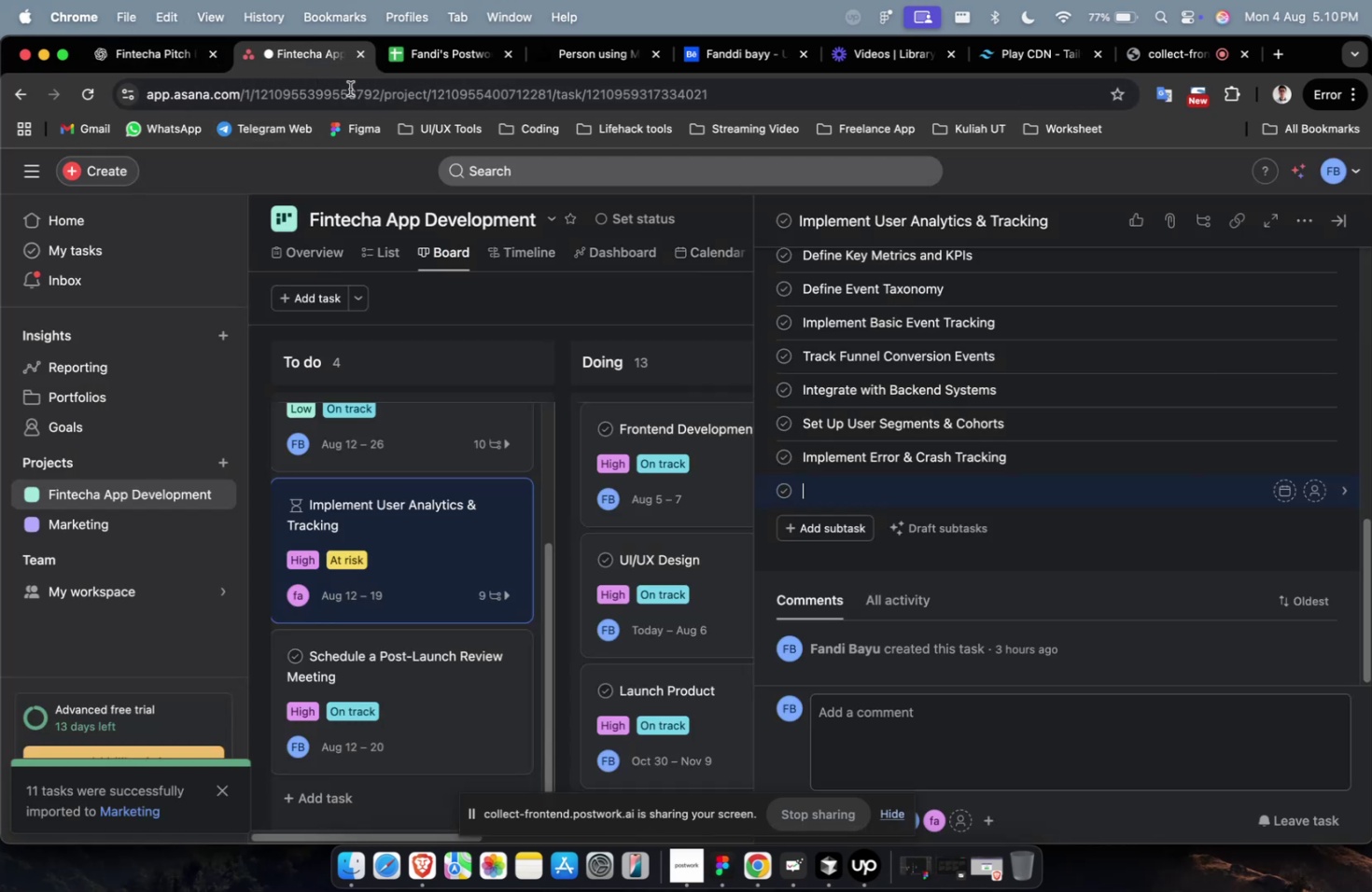 
key(Meta+CommandLeft)
 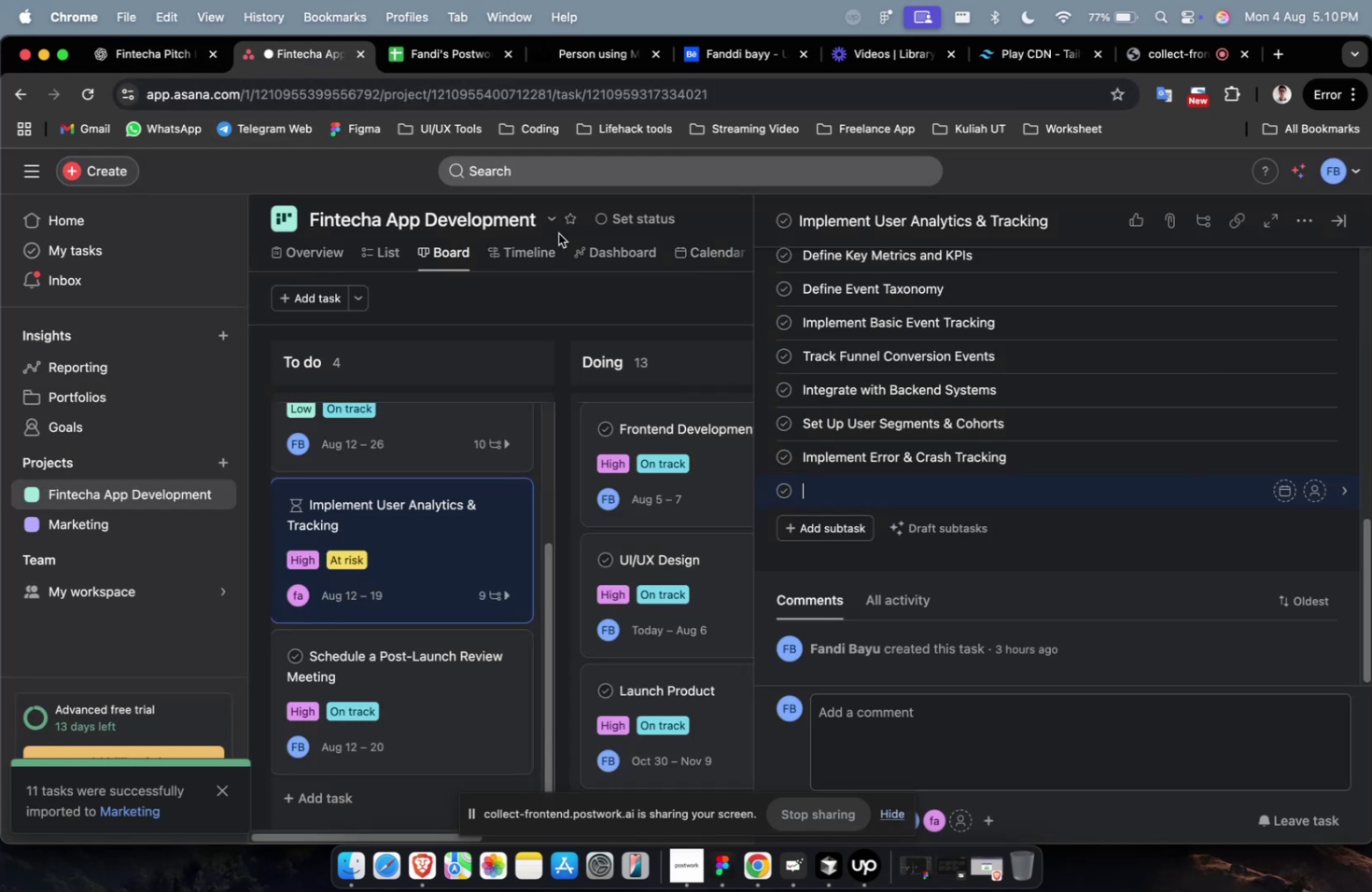 
key(Meta+V)
 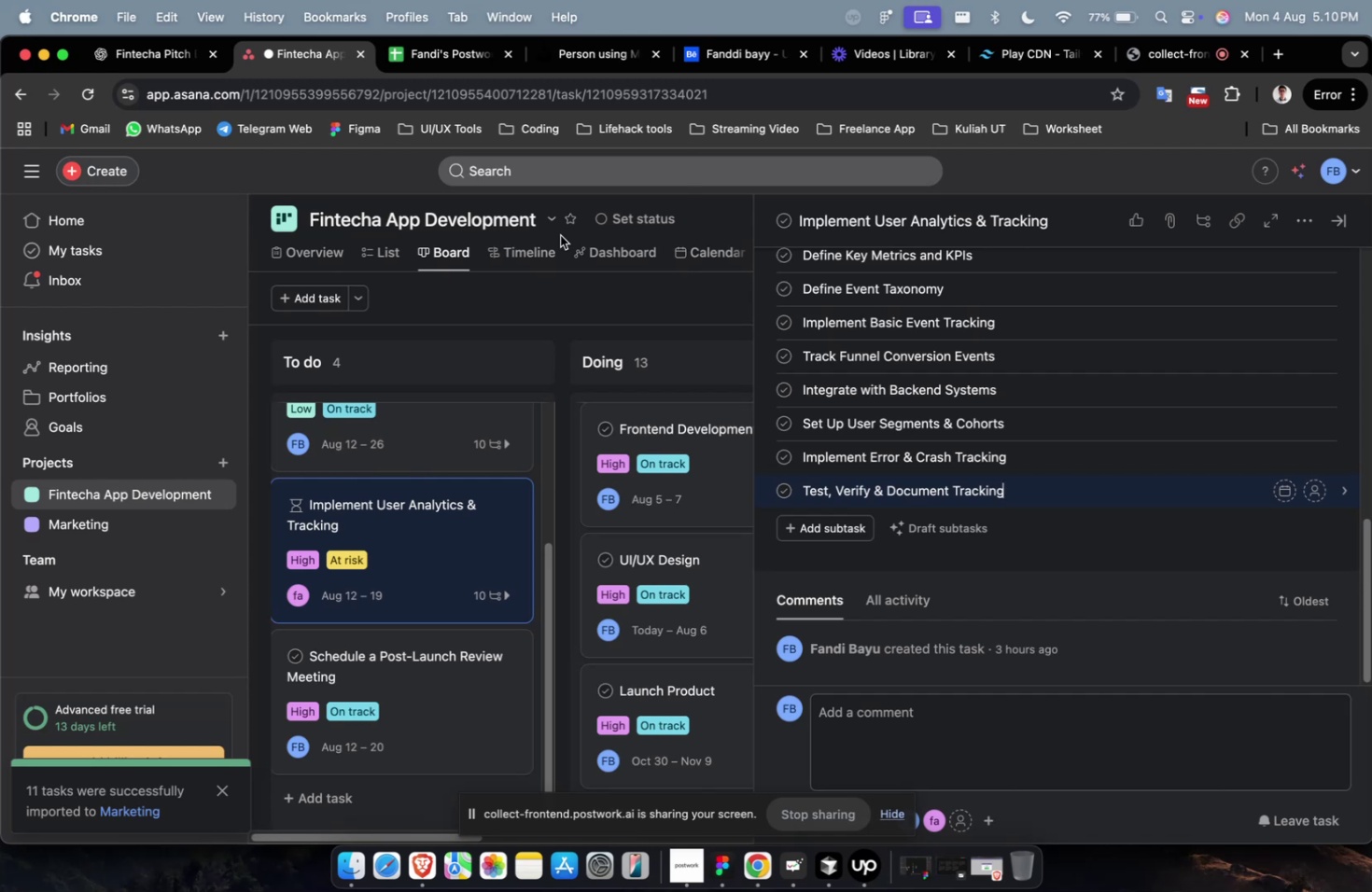 
wait(21.46)
 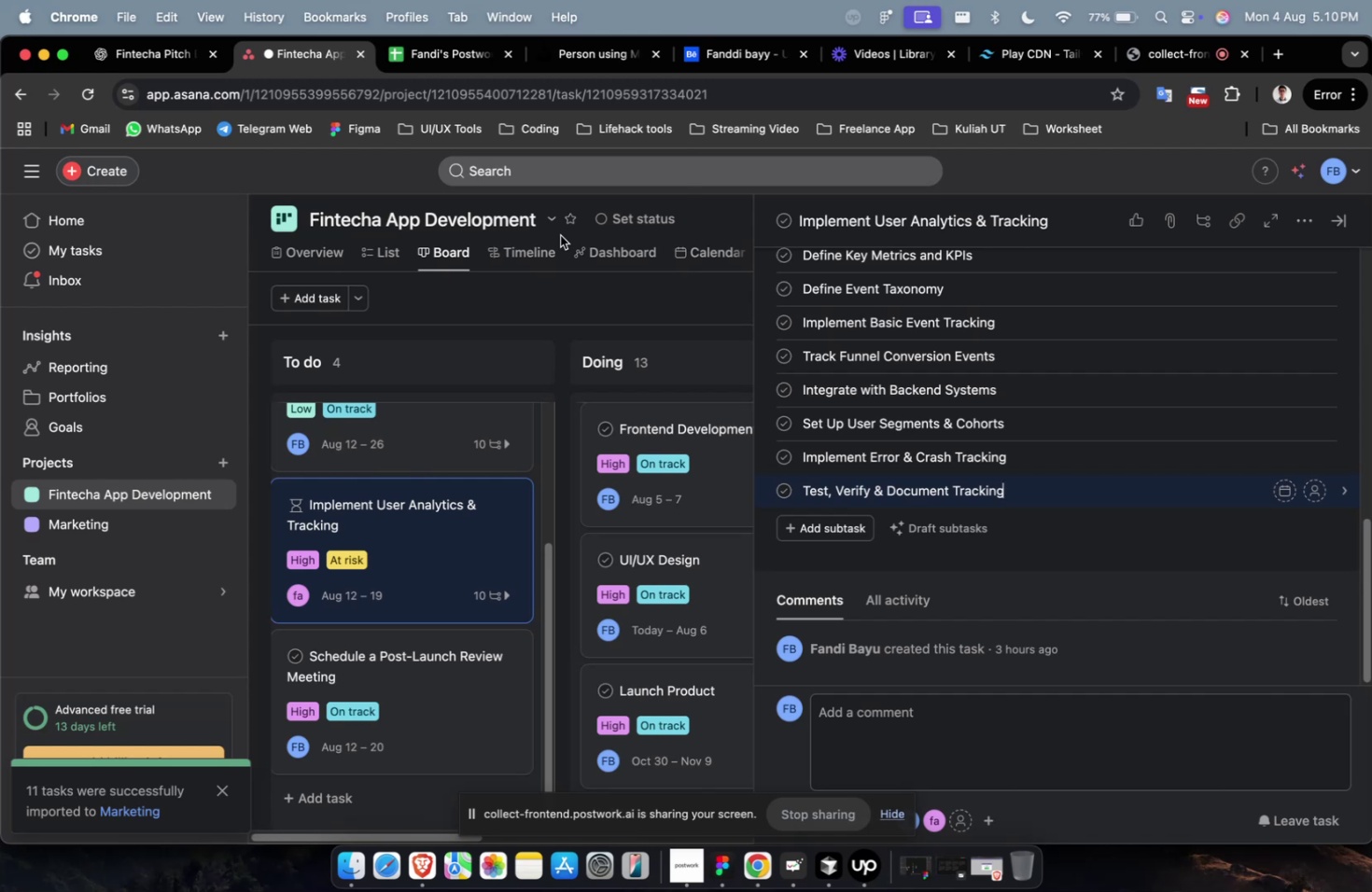 
scroll: coordinate [887, 135], scroll_direction: down, amount: 4.0
 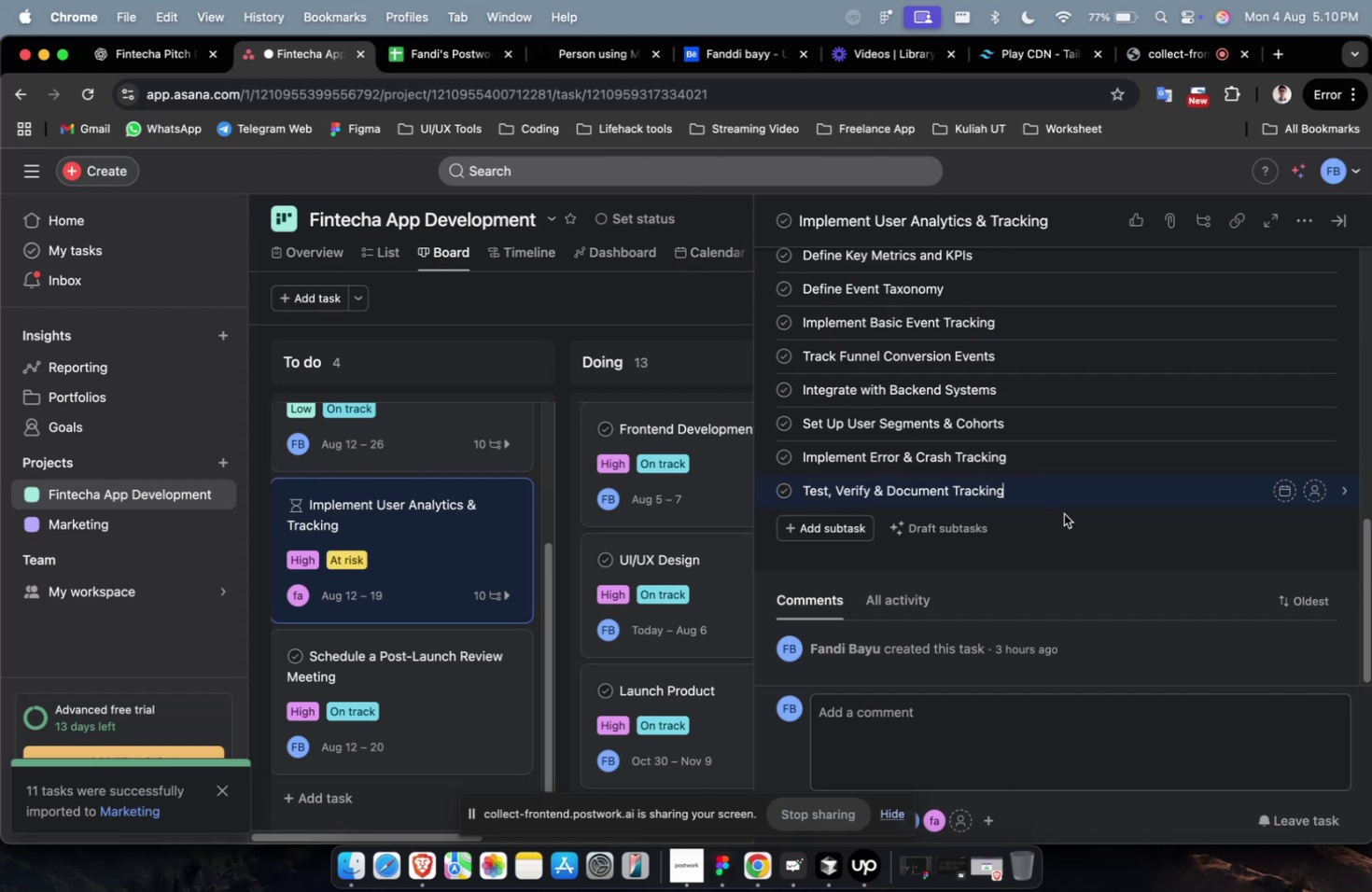 
left_click([1069, 513])
 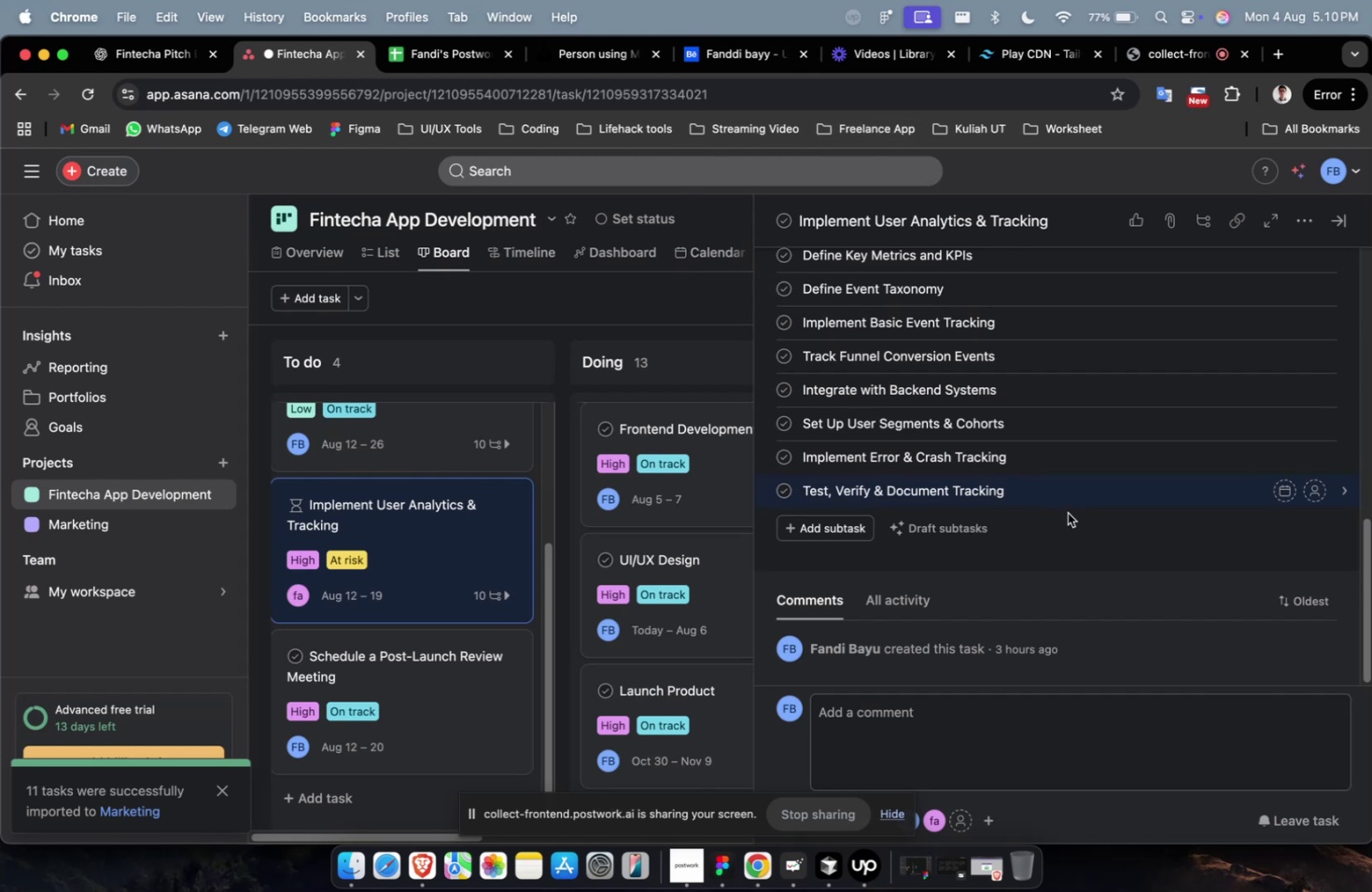 
wait(7.08)
 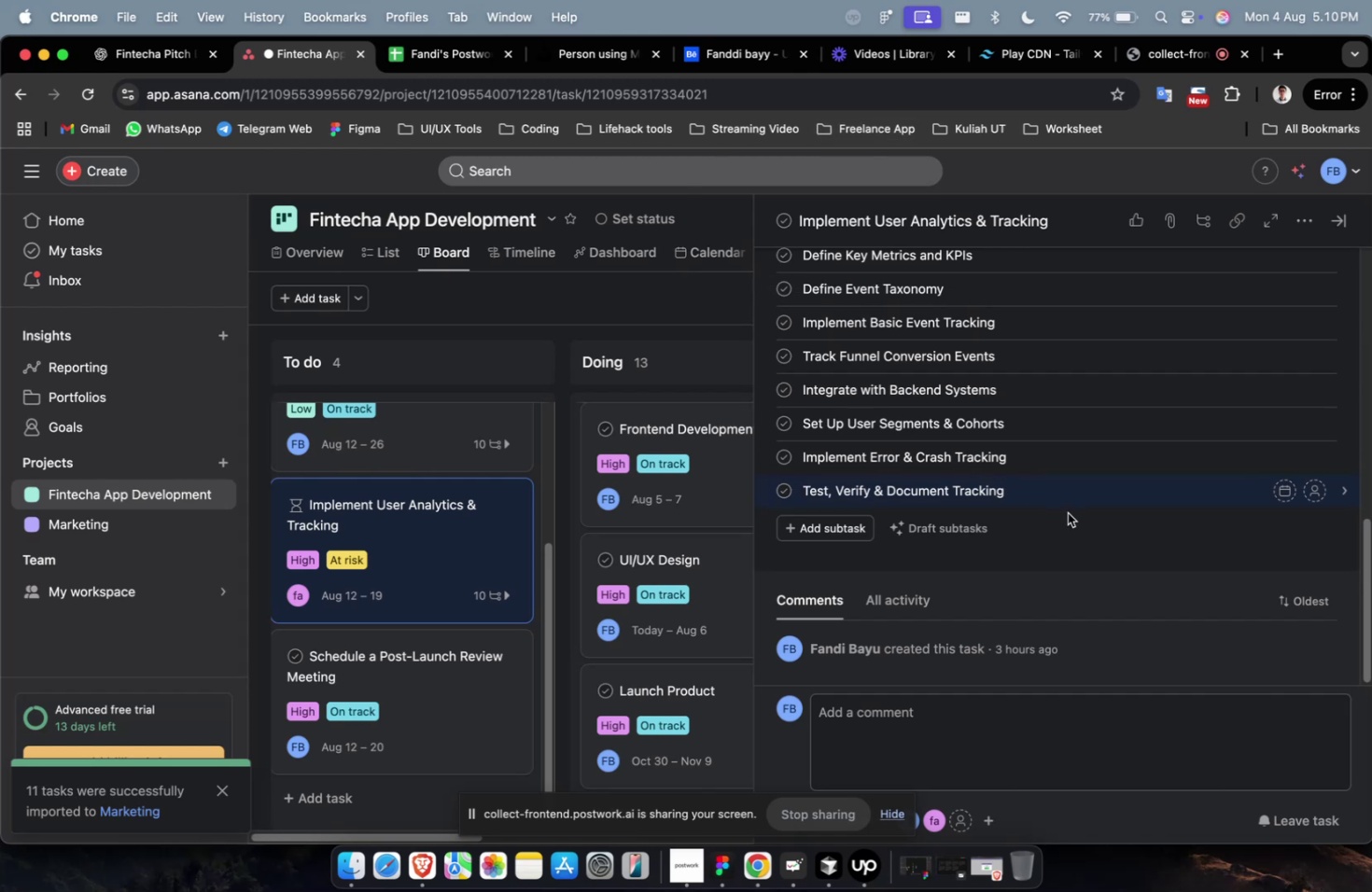 
scroll: coordinate [1067, 512], scroll_direction: down, amount: 4.0
 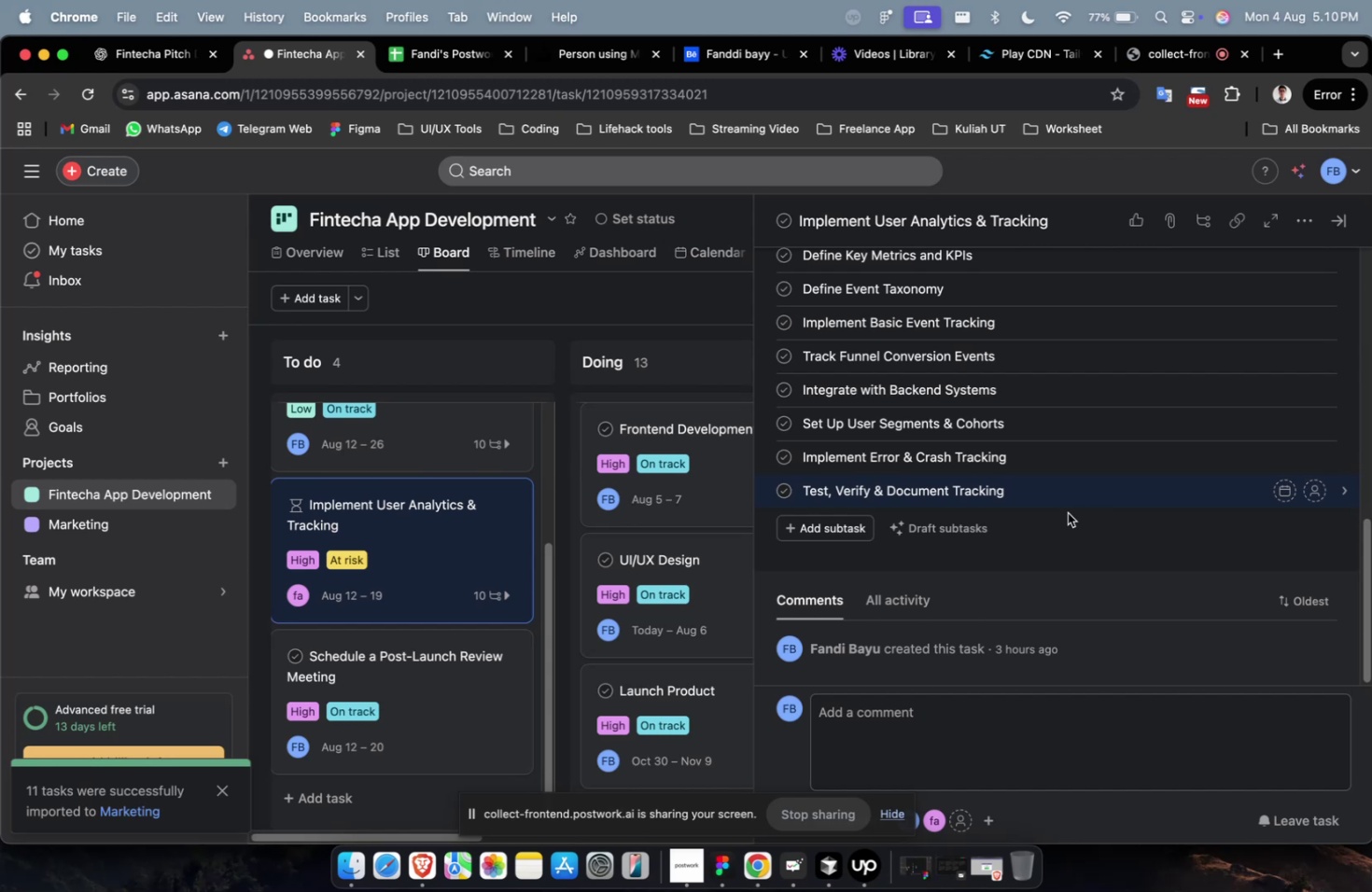 
wait(16.85)
 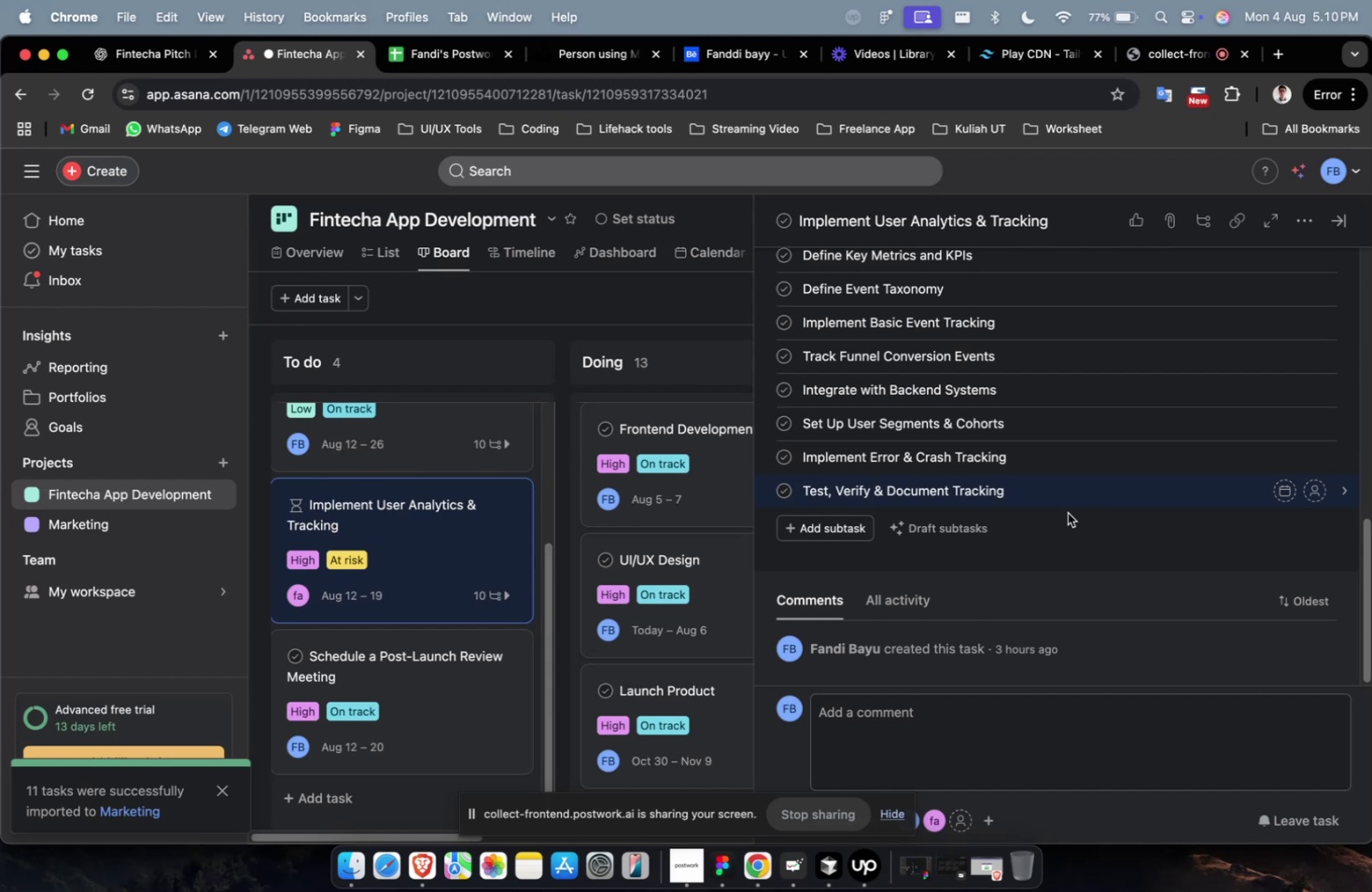 
left_click([1029, 492])
 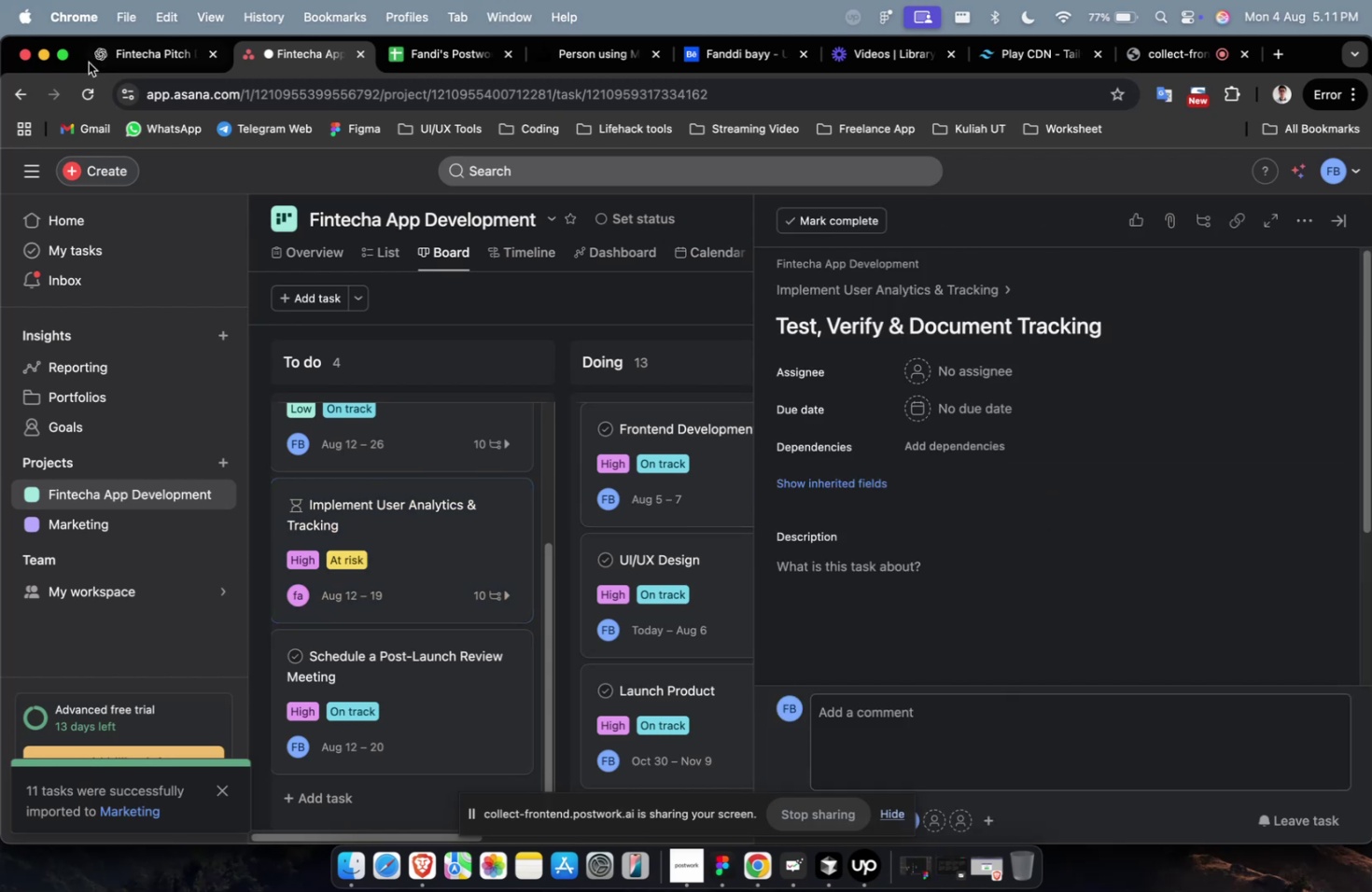 
left_click([154, 65])
 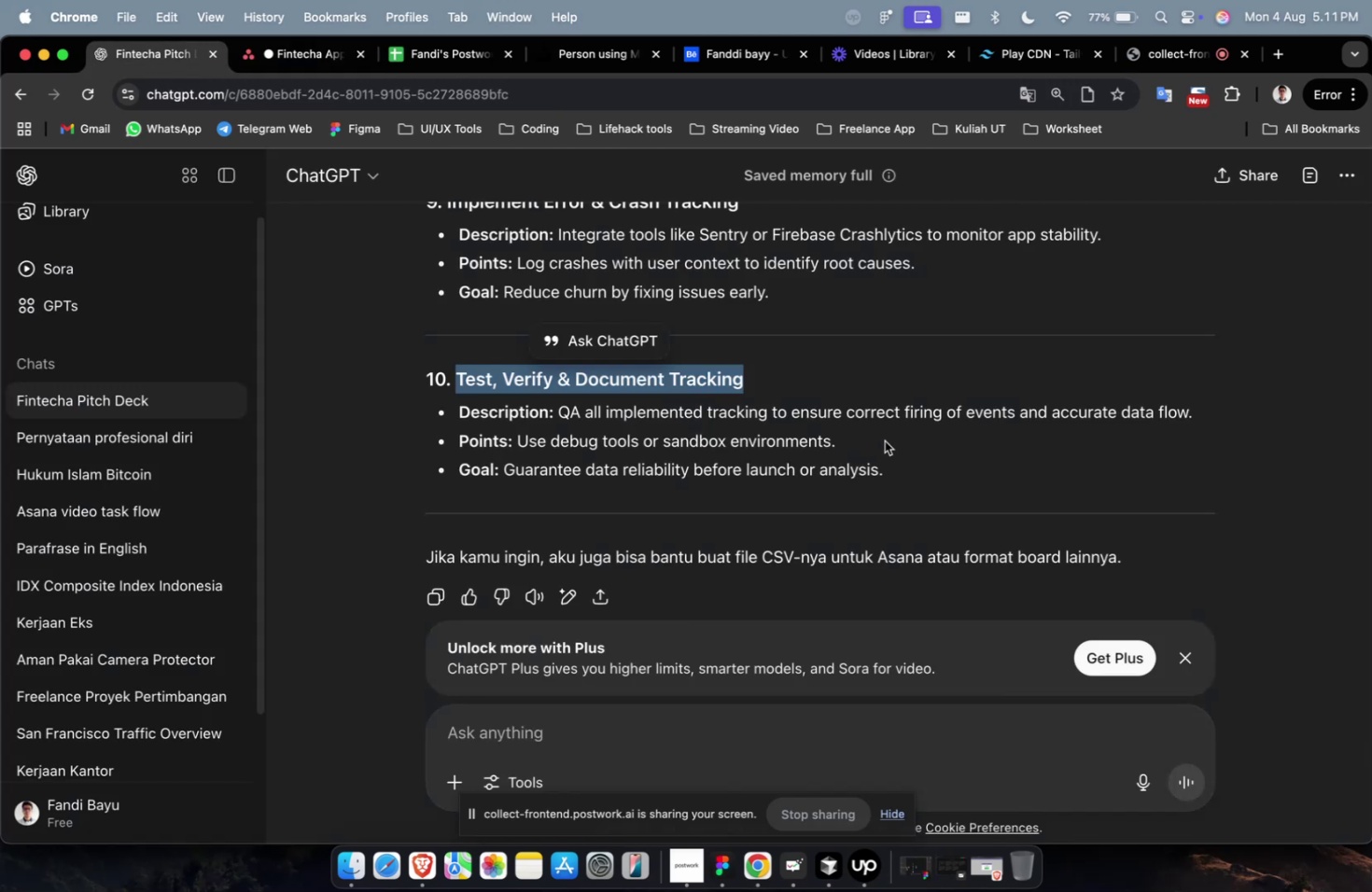 
left_click_drag(start_coordinate=[890, 459], to_coordinate=[557, 423])
 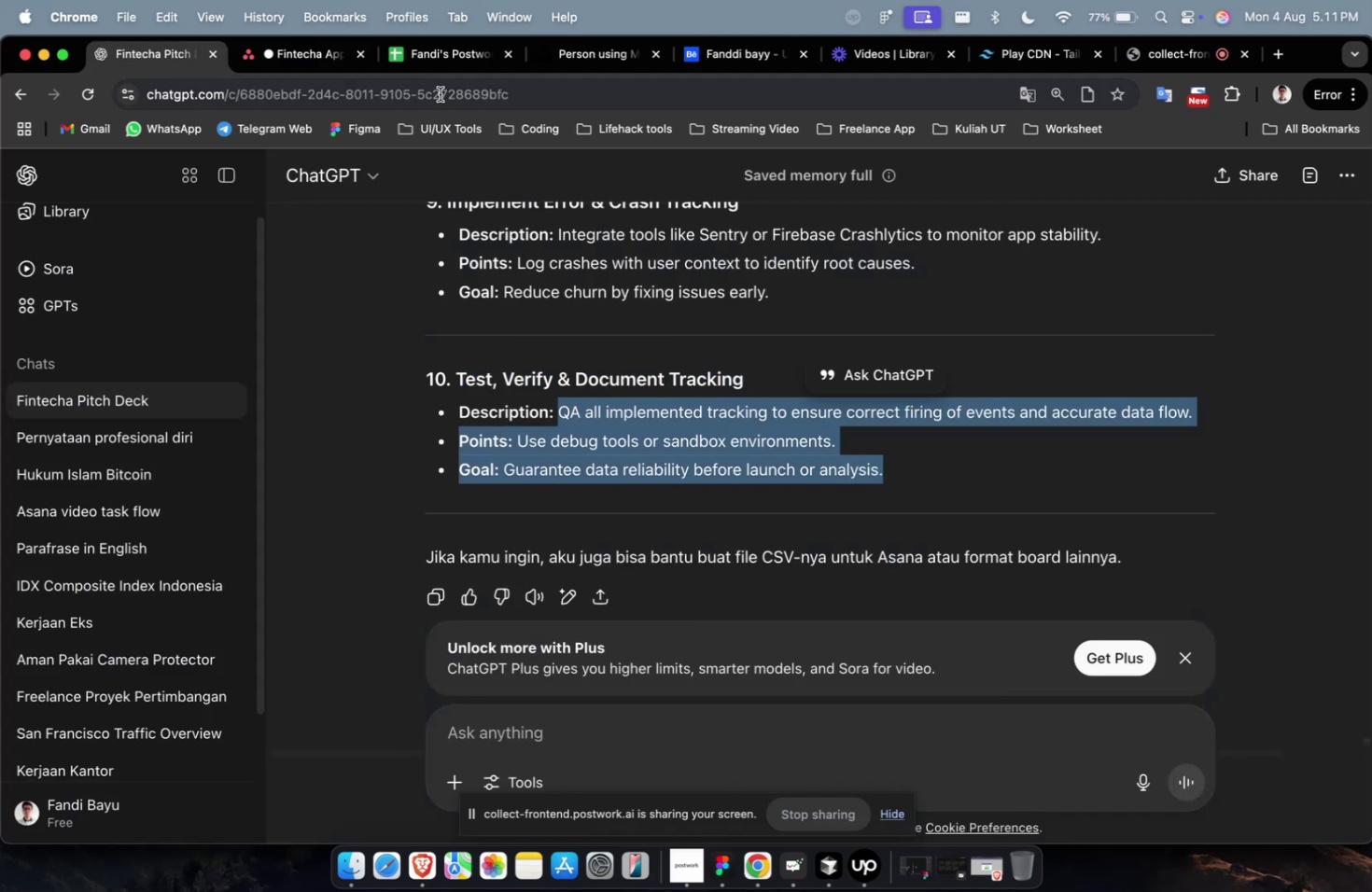 
key(Meta+CommandLeft)
 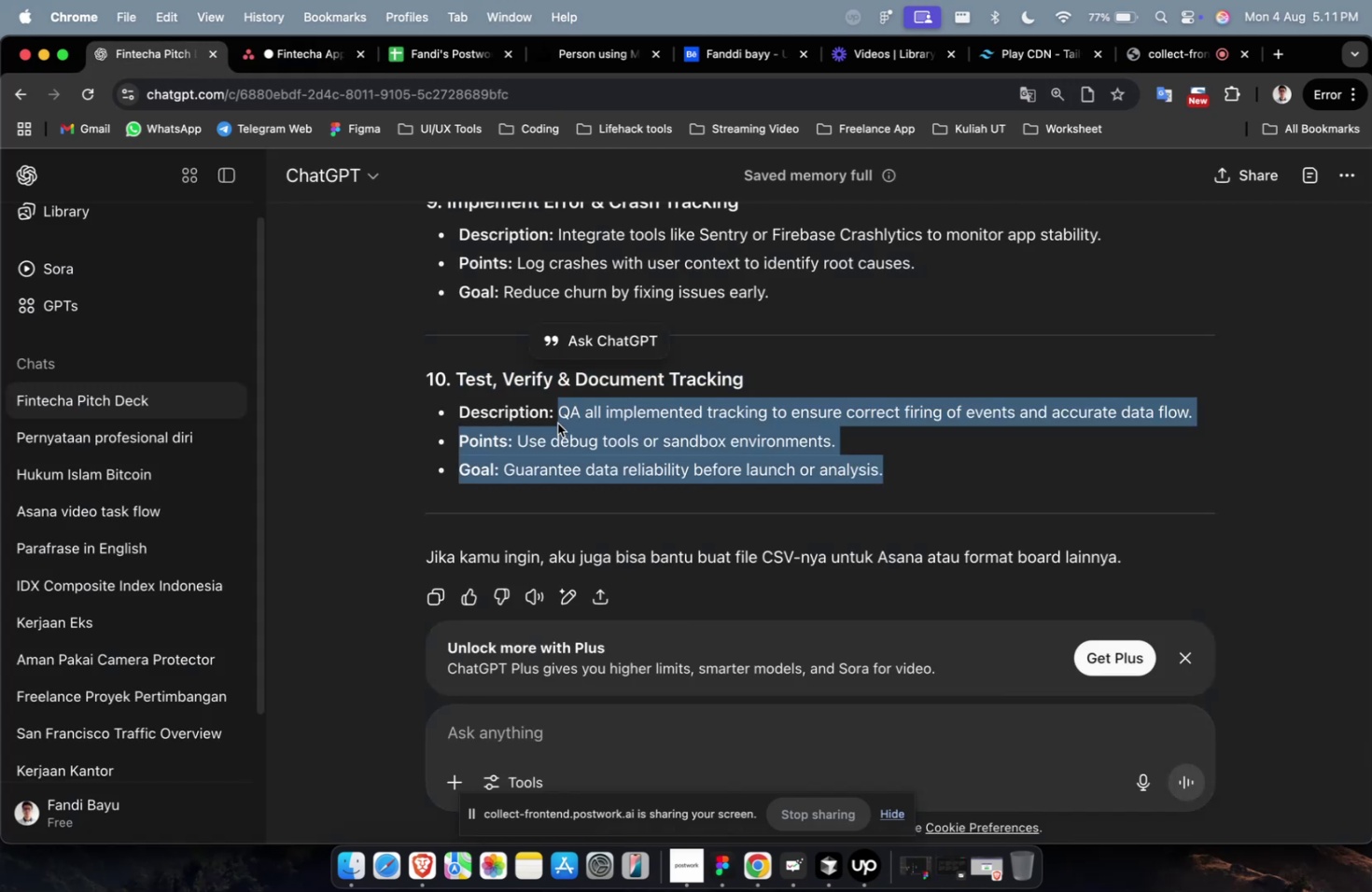 
key(Meta+C)
 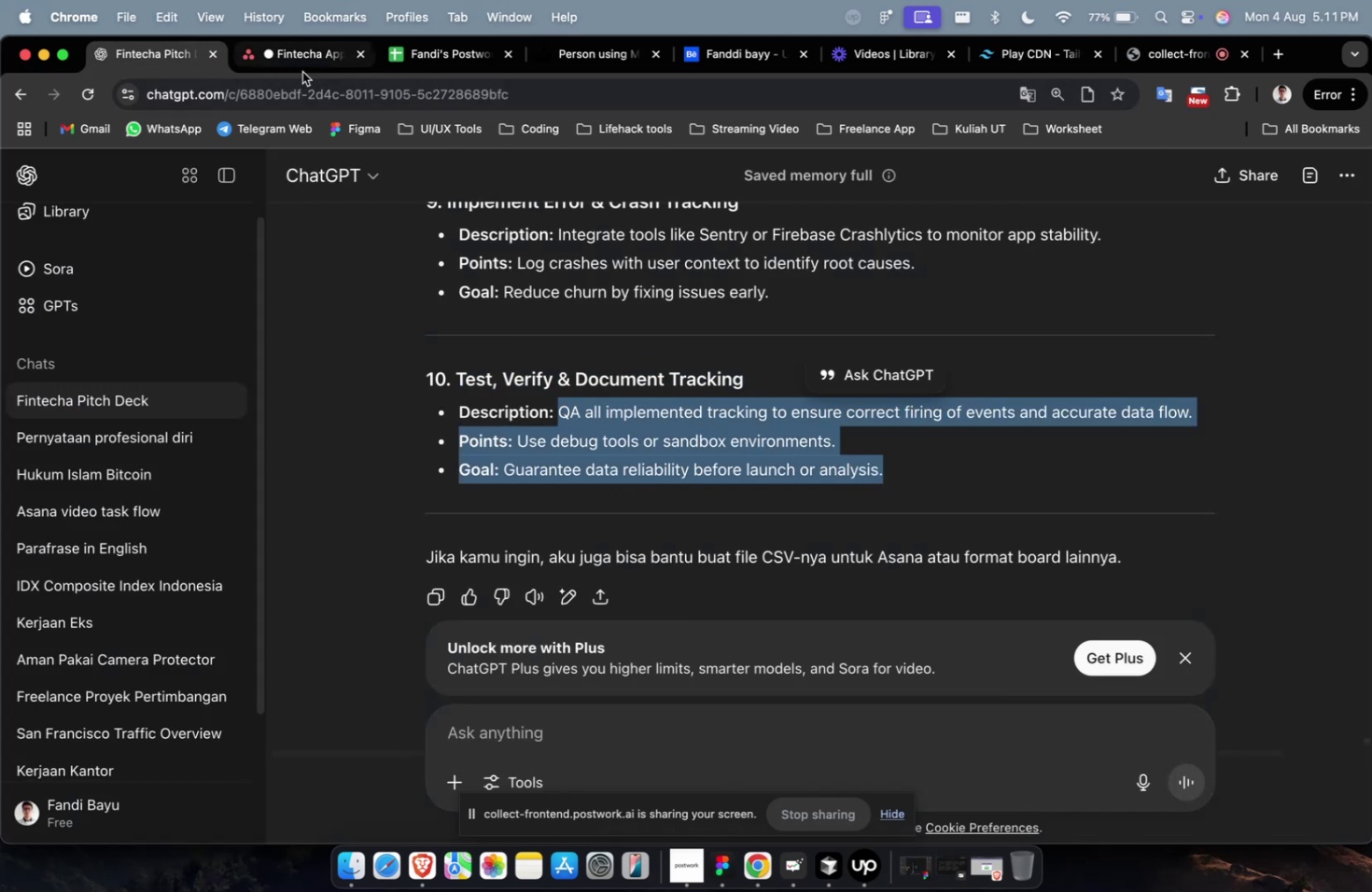 
left_click([300, 67])
 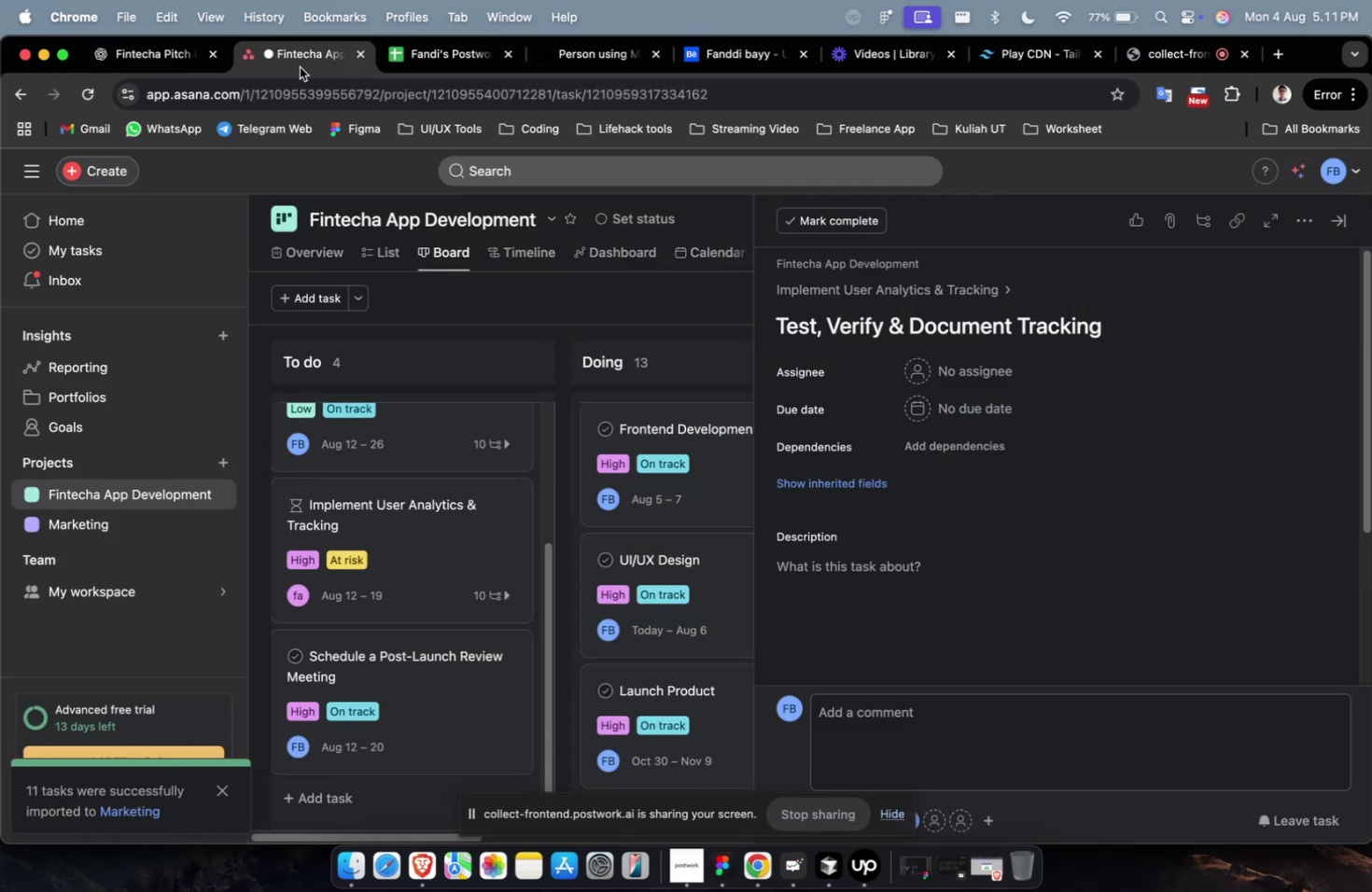 
hold_key(key=CommandLeft, duration=0.34)
 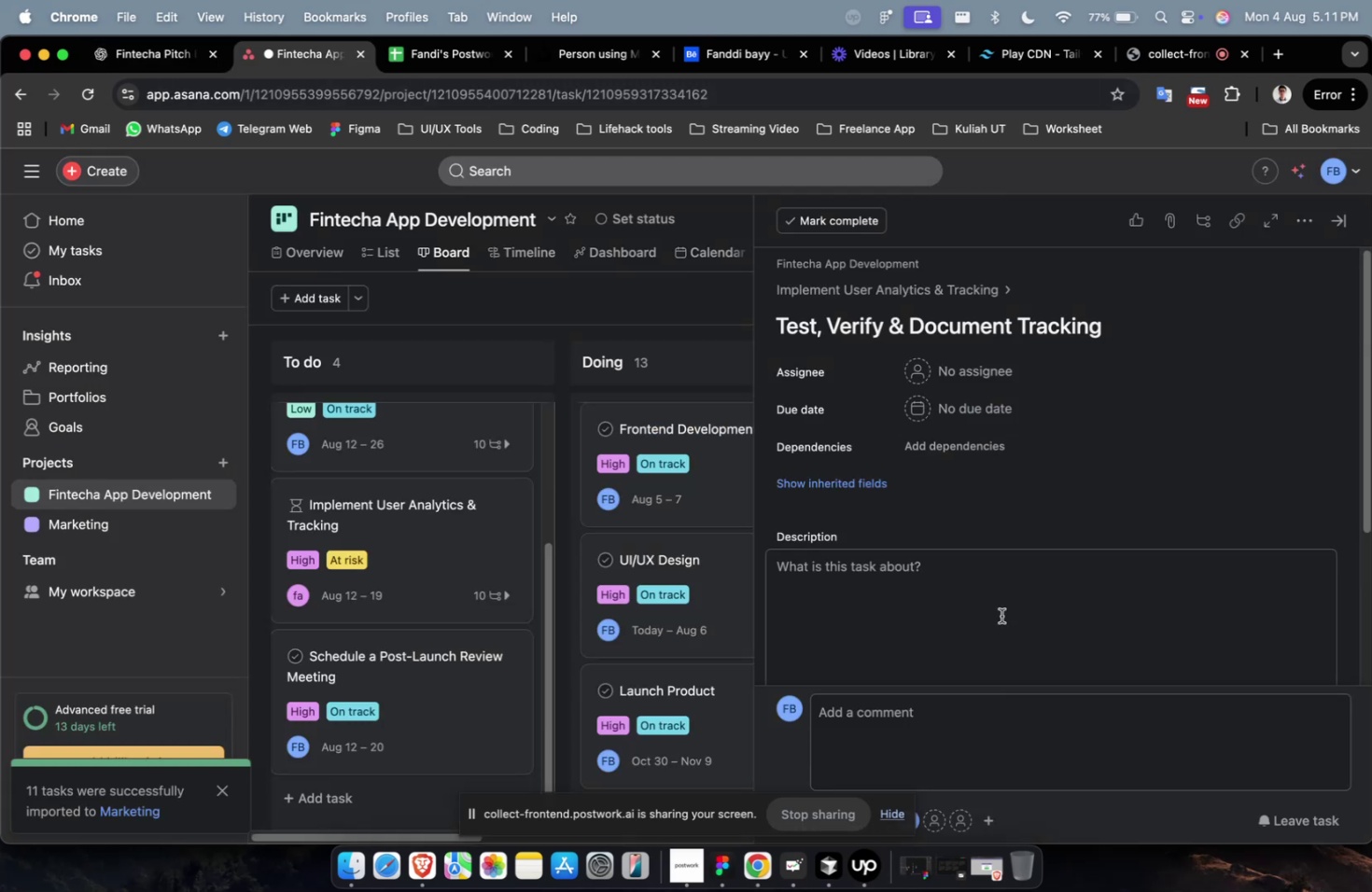 
key(Meta+CommandLeft)
 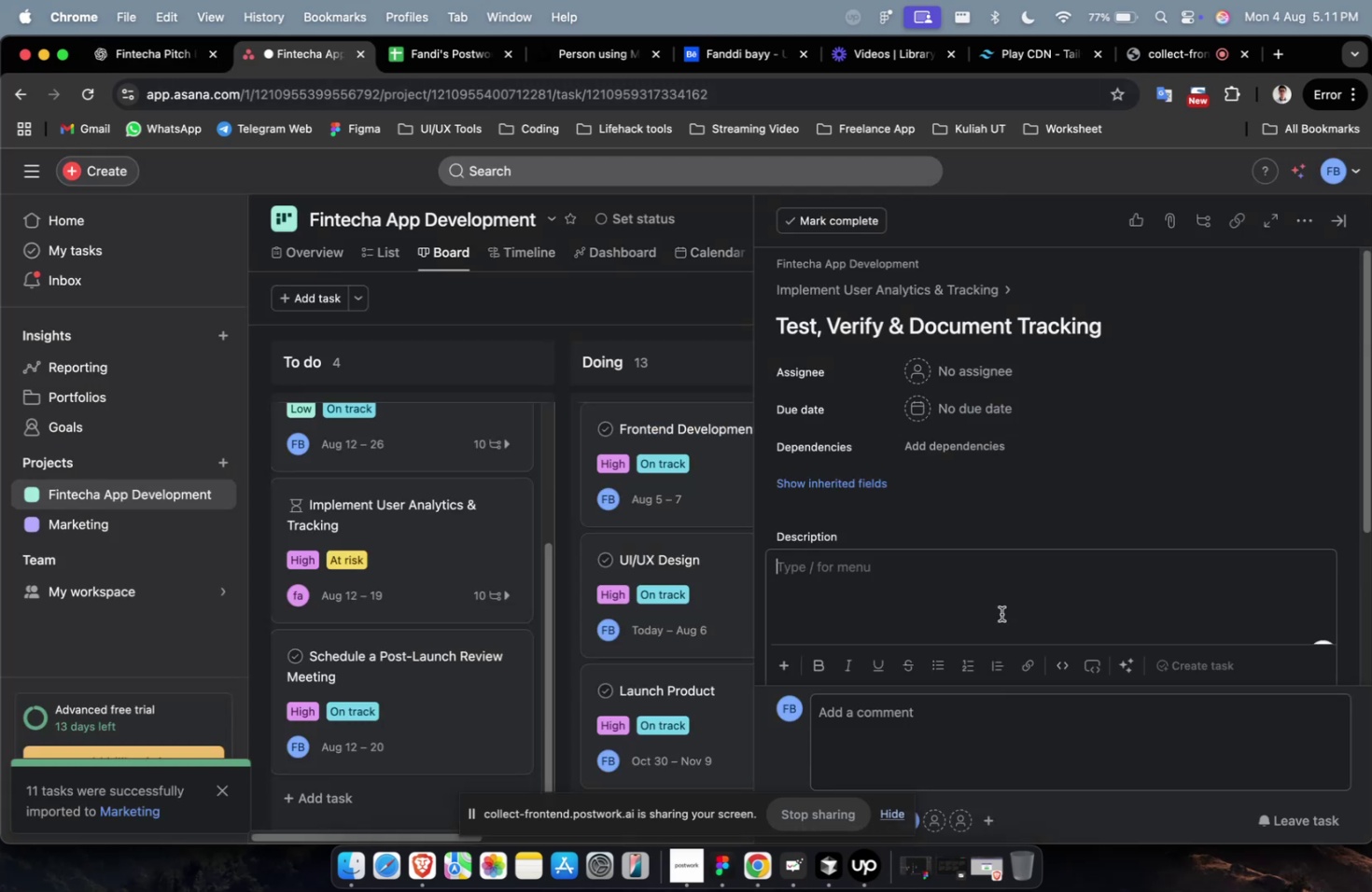 
key(Meta+V)
 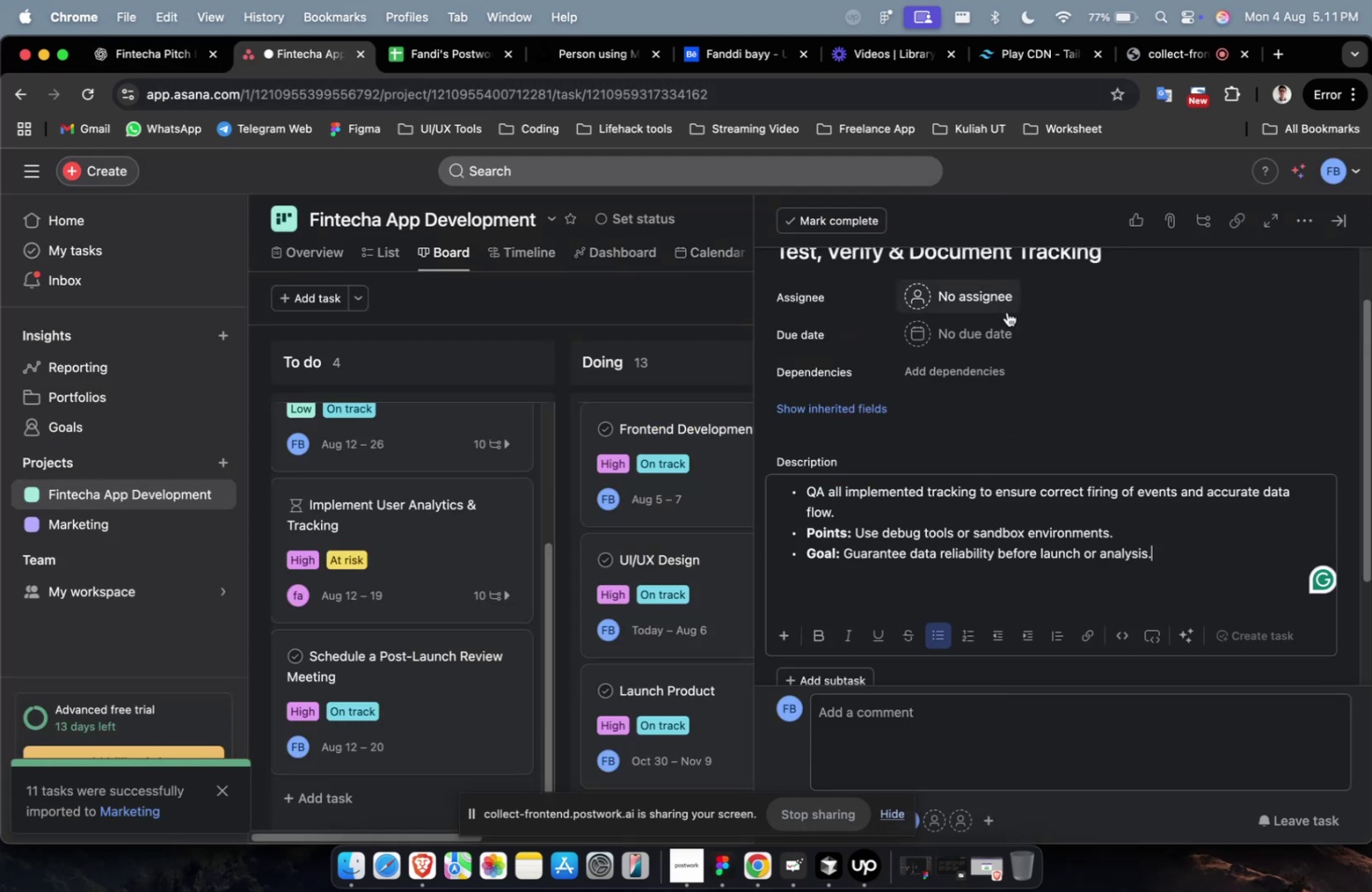 
left_click([1004, 305])
 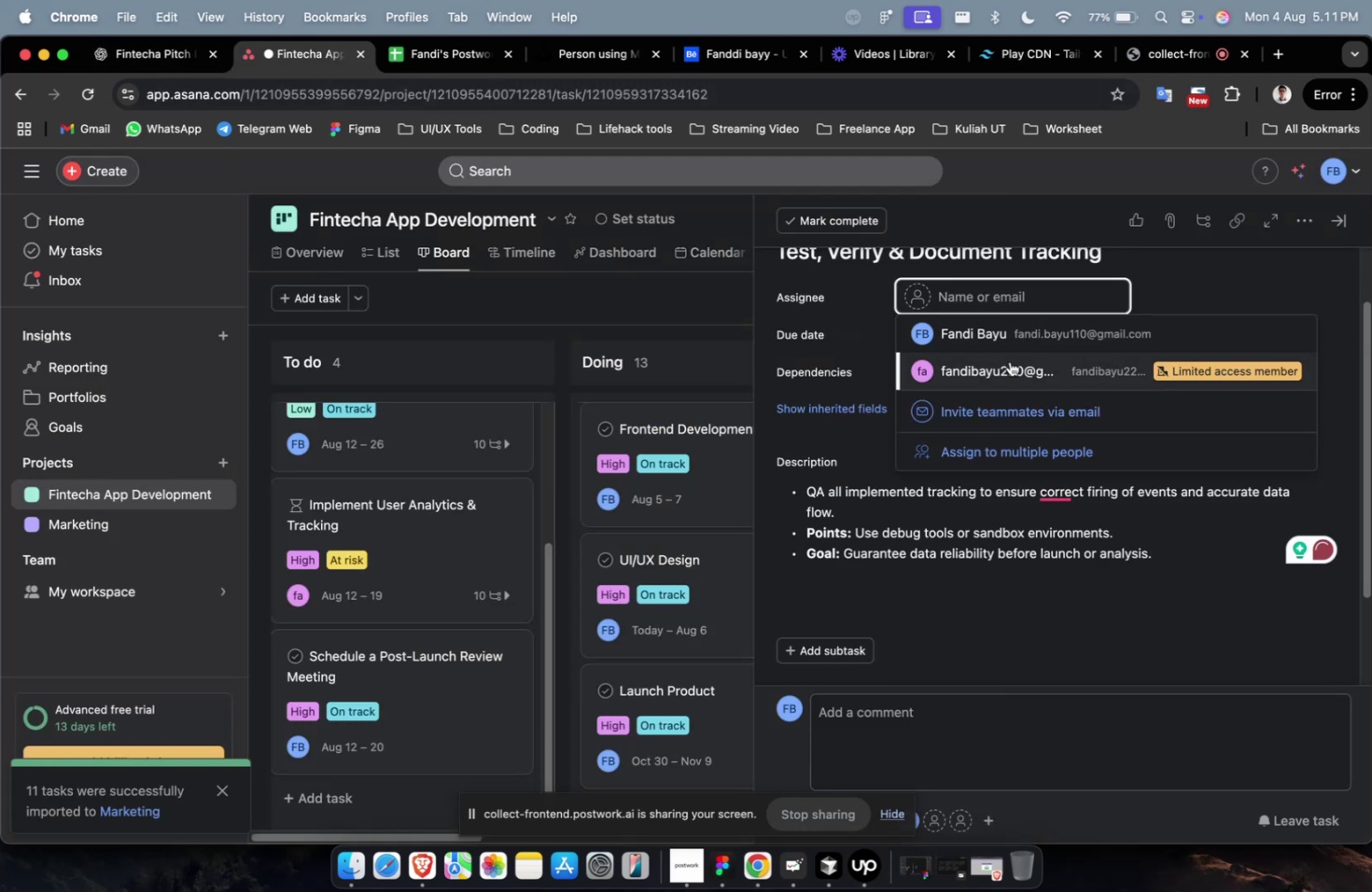 
left_click([1008, 358])
 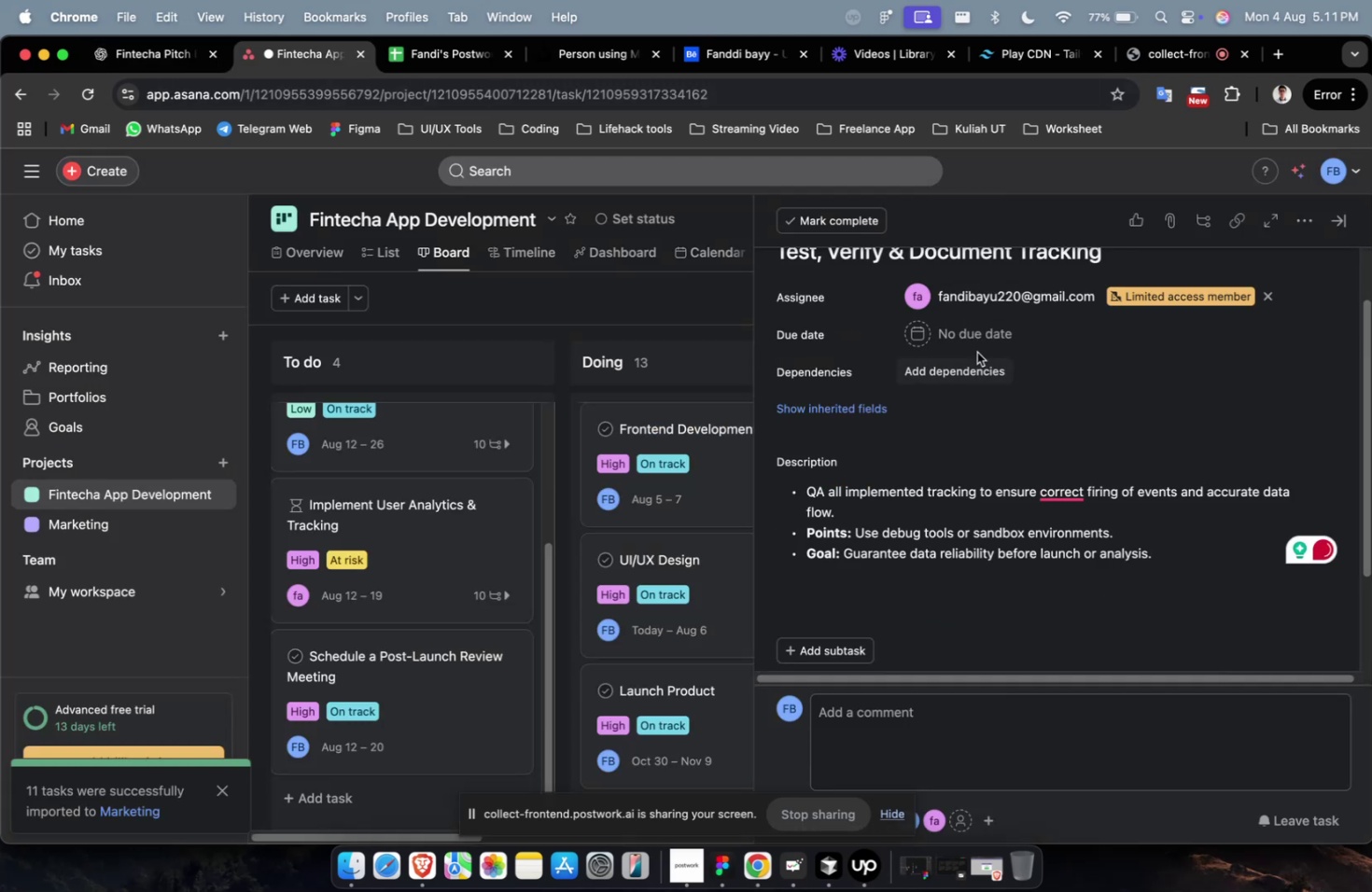 
double_click([979, 333])
 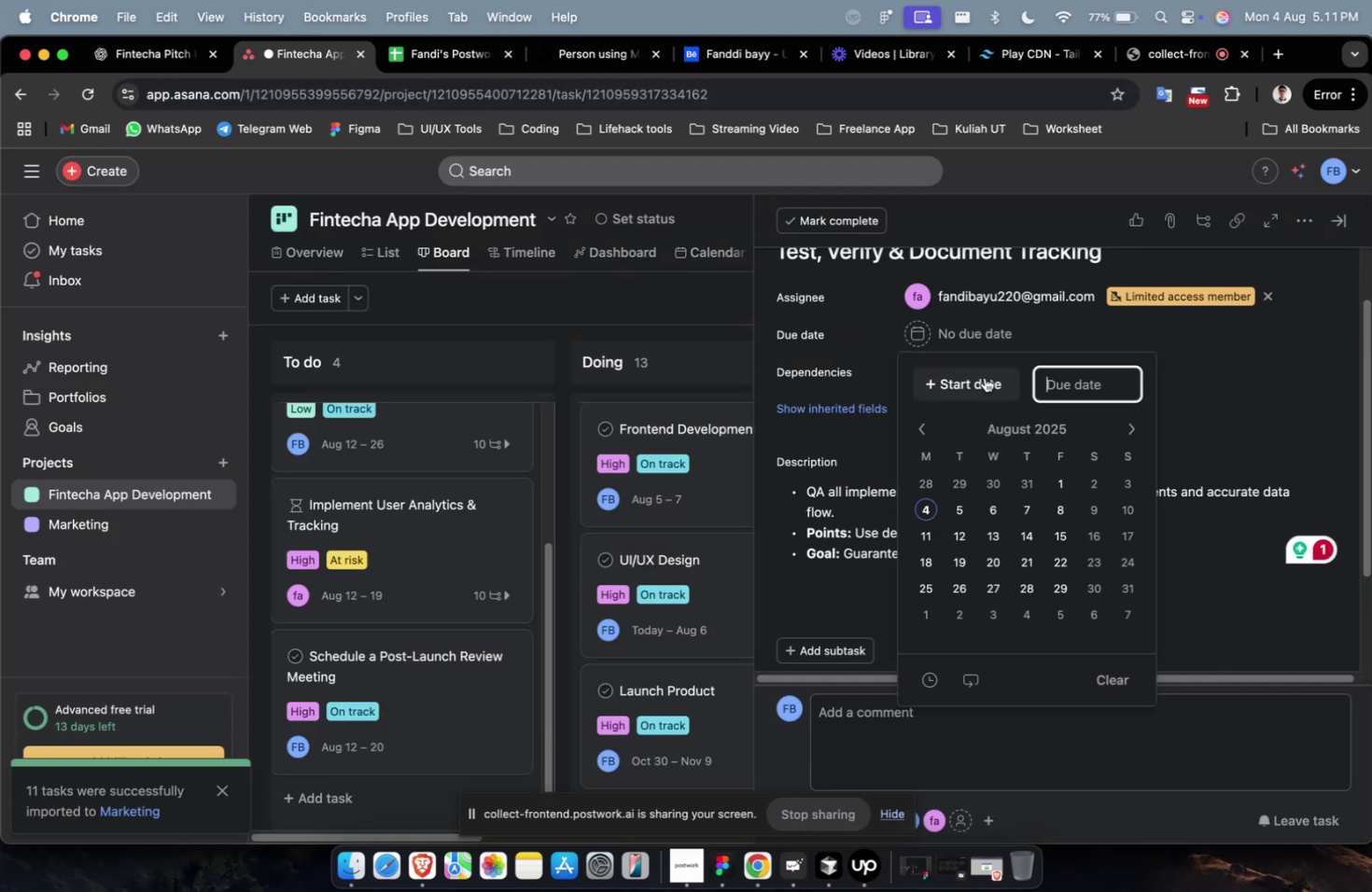 
triple_click([984, 377])
 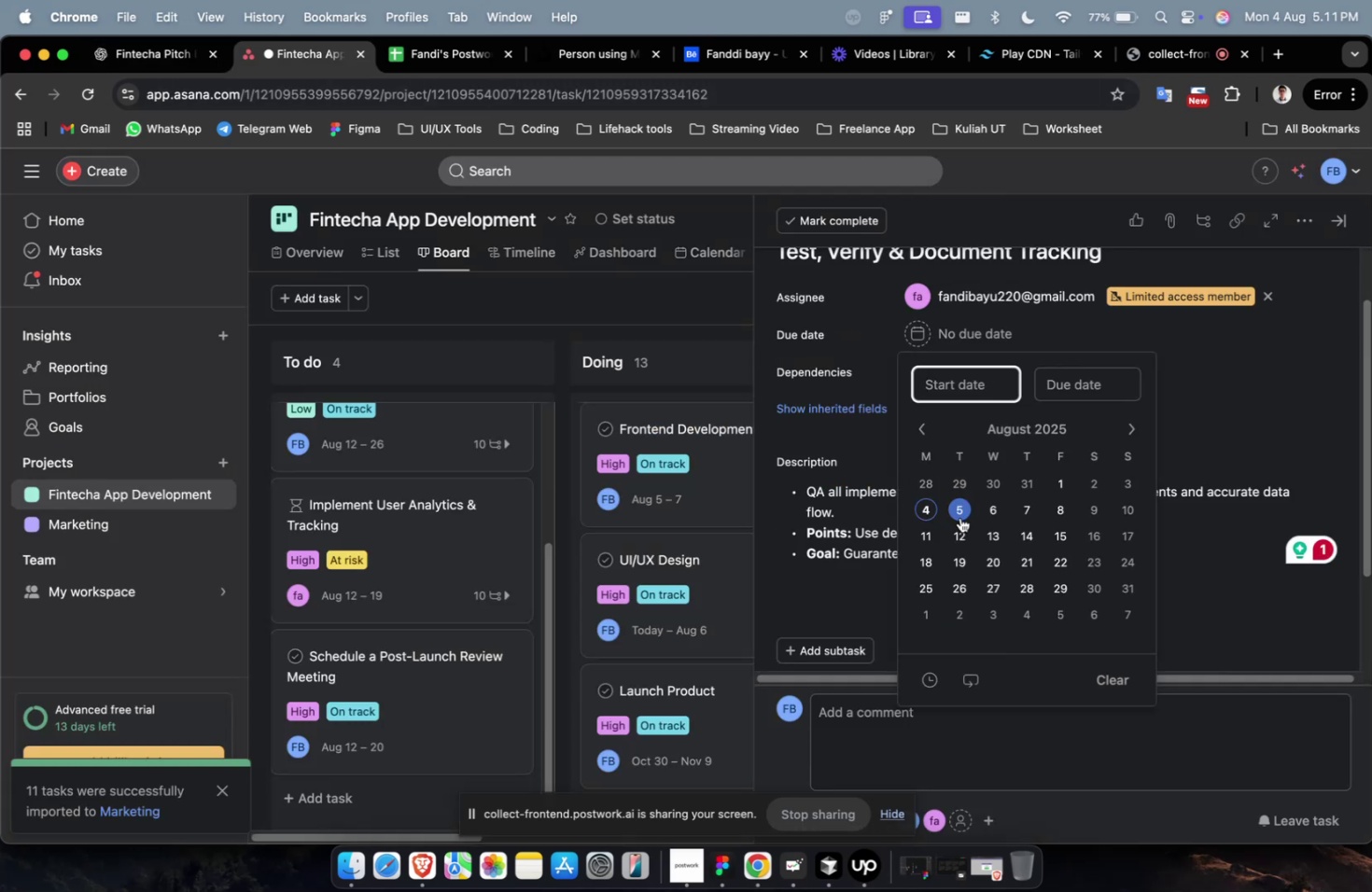 
triple_click([960, 517])
 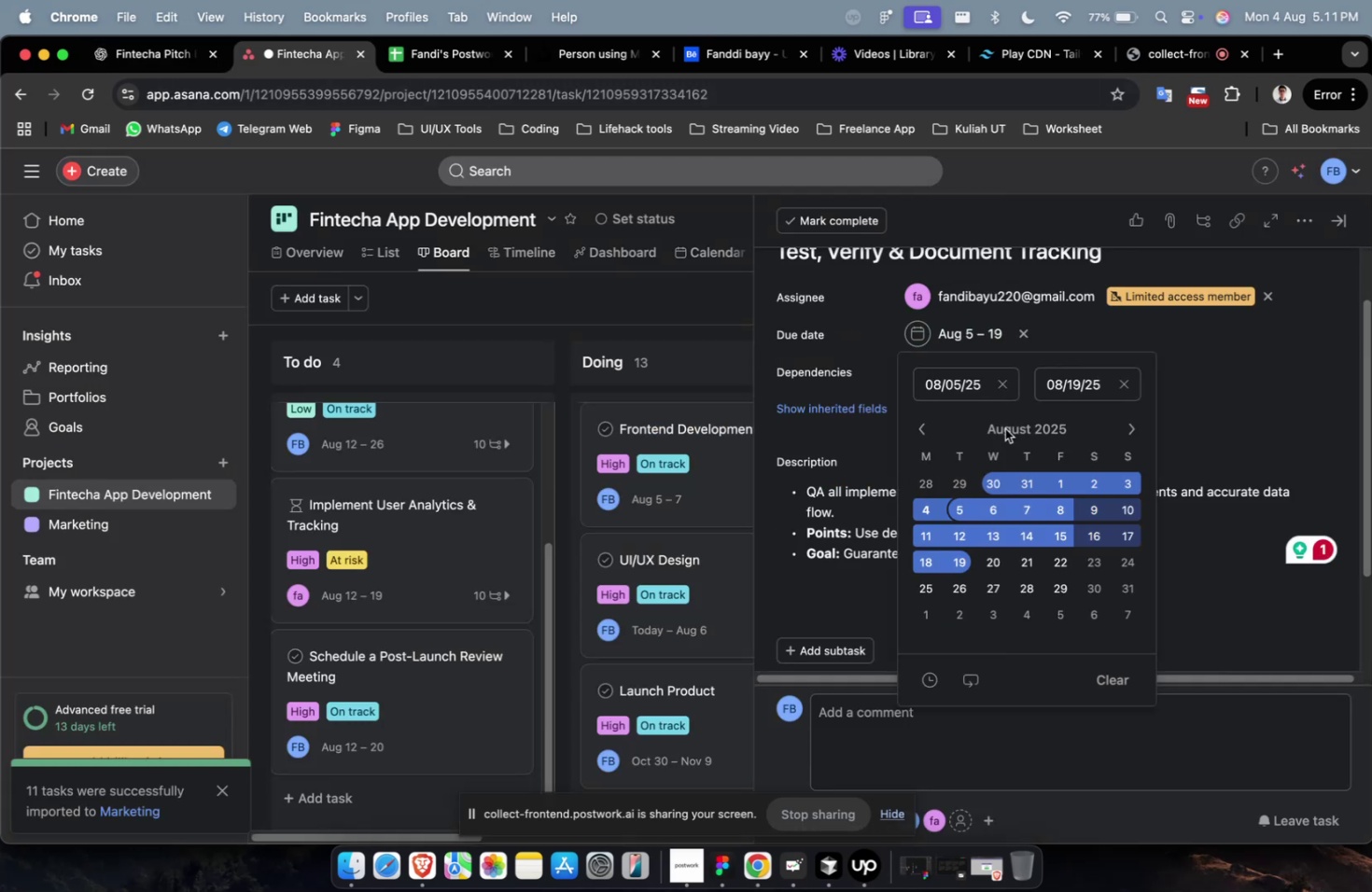 
triple_click([1124, 300])
 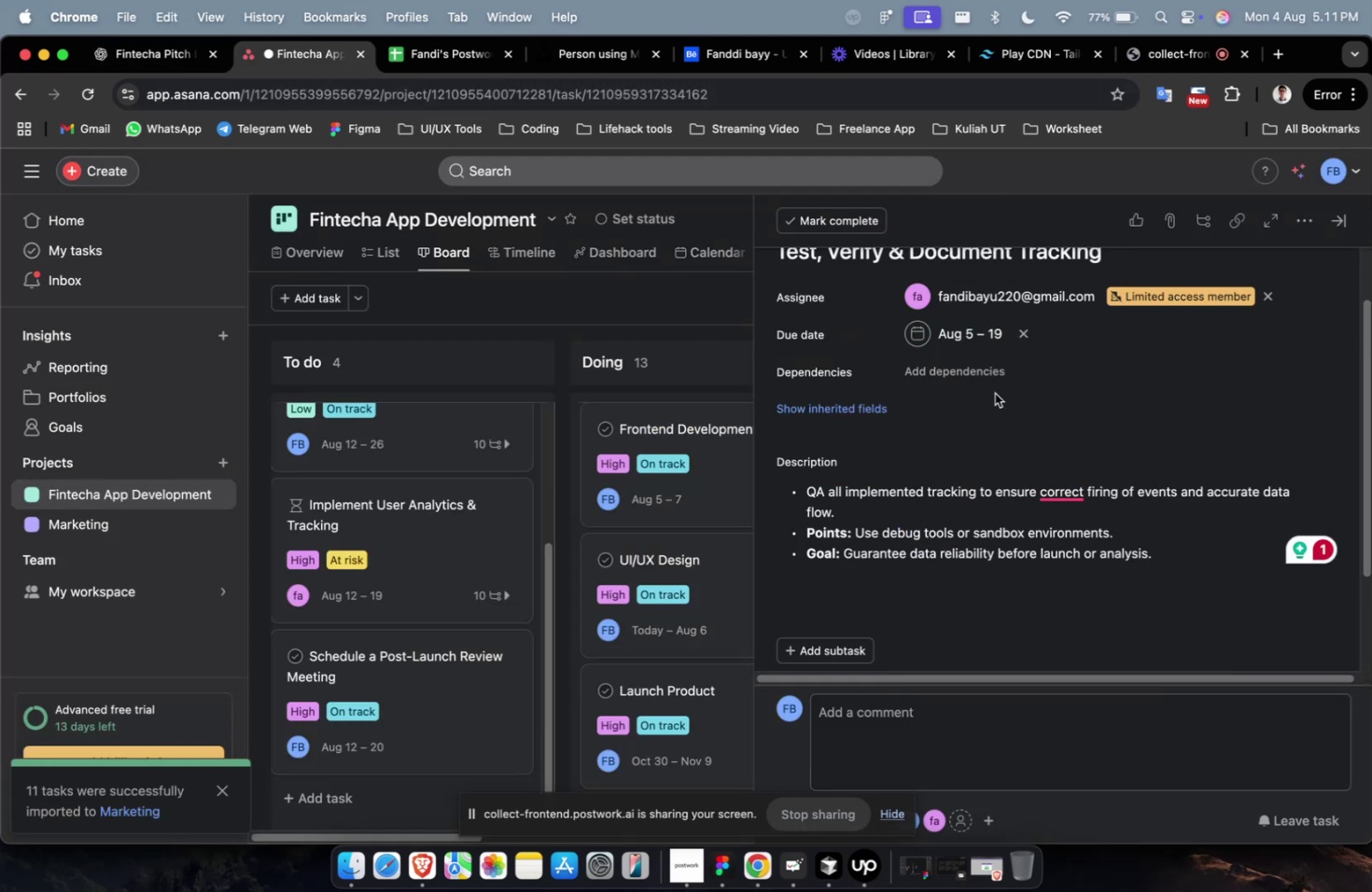 
left_click([984, 378])
 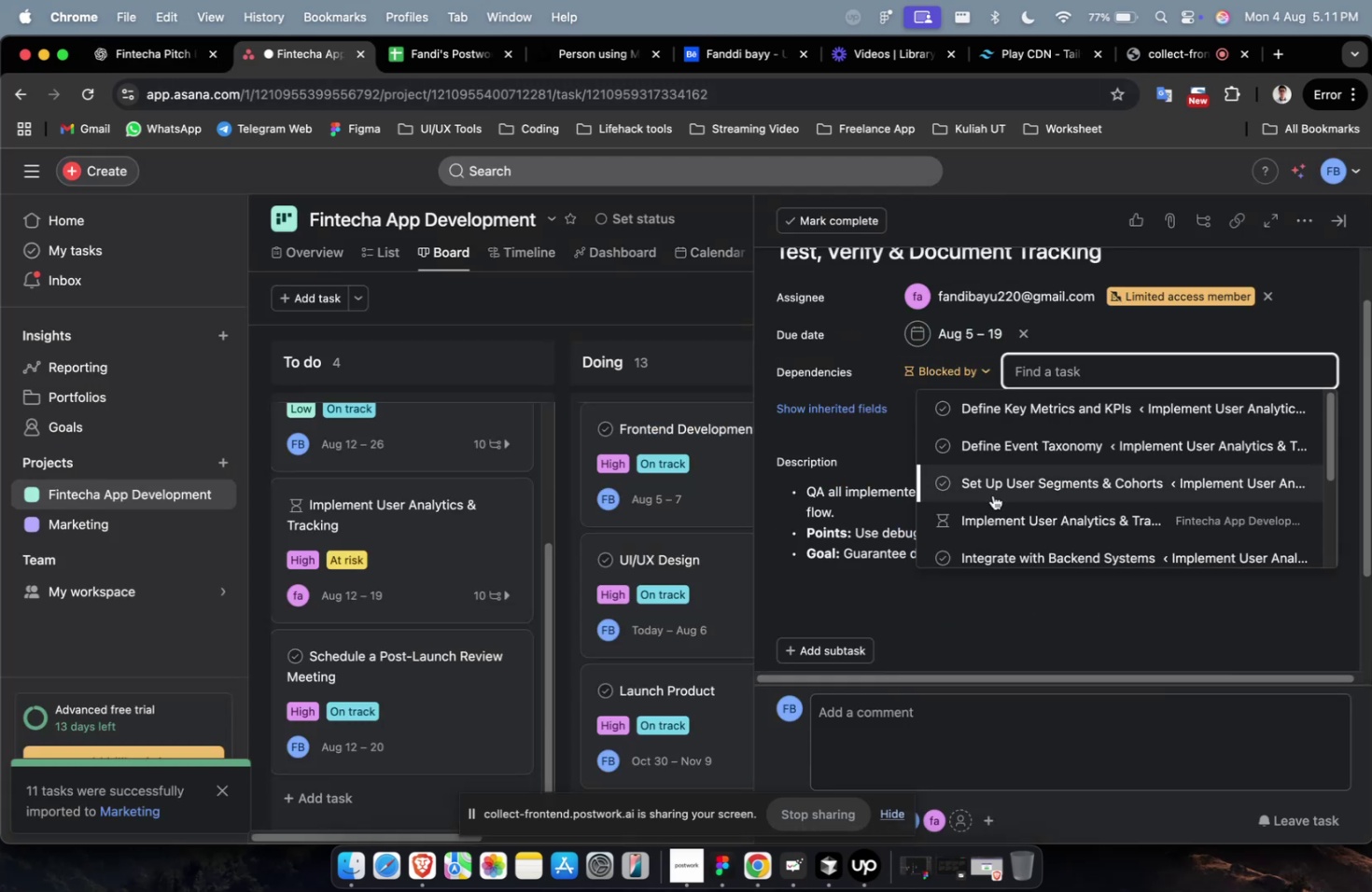 
left_click([996, 484])
 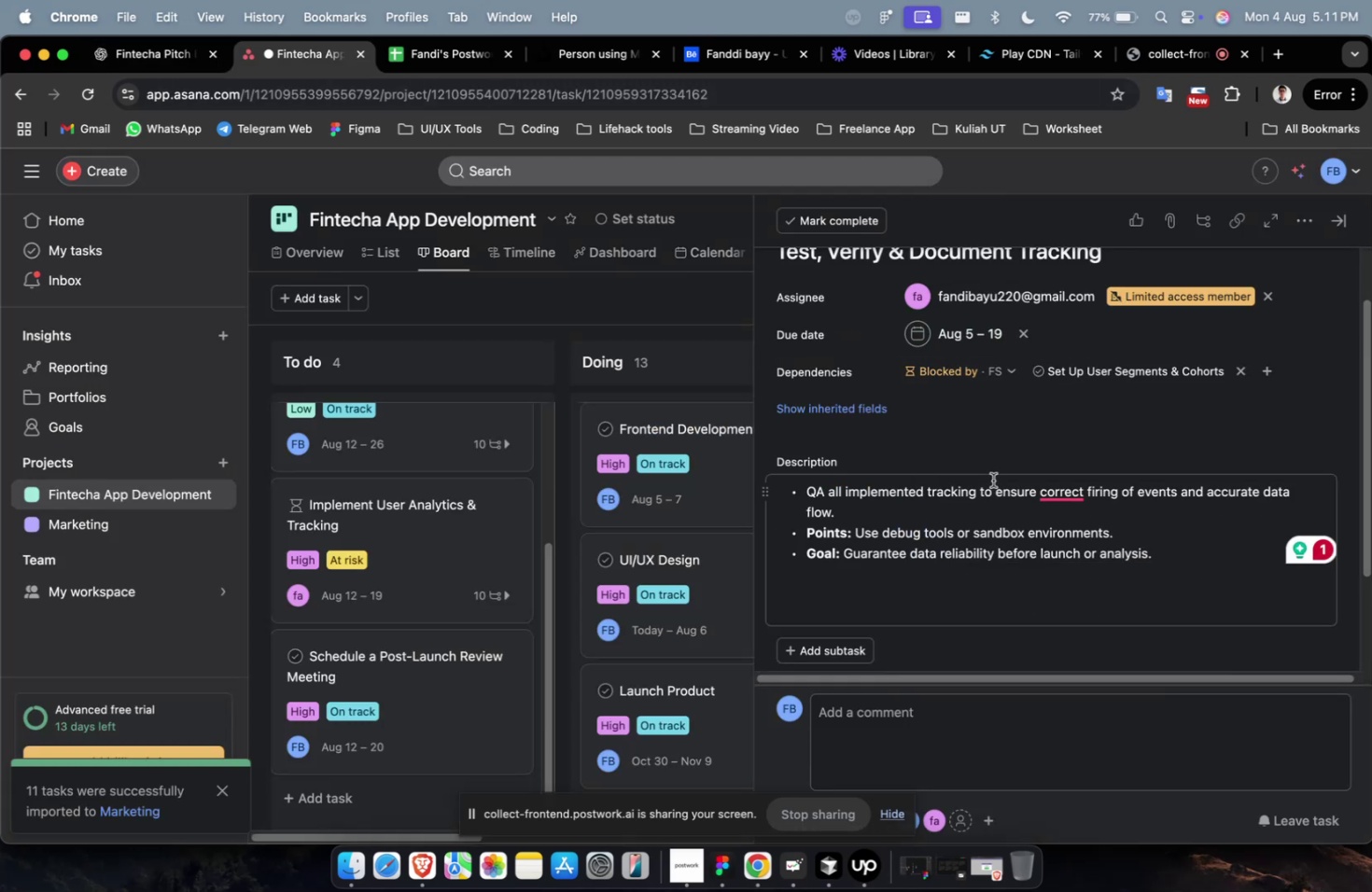 
scroll: coordinate [1007, 498], scroll_direction: down, amount: 31.0
 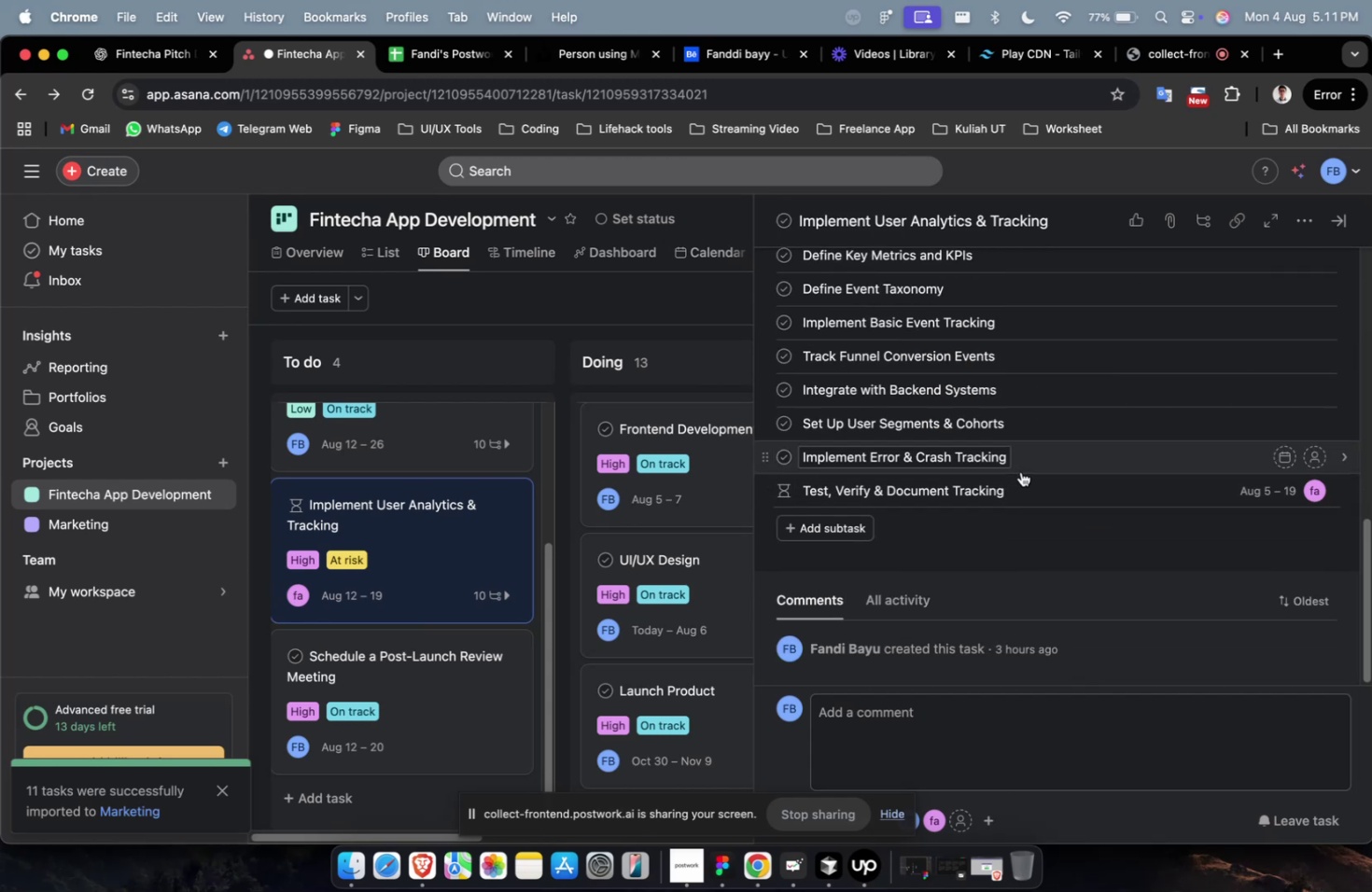 
left_click([1030, 466])
 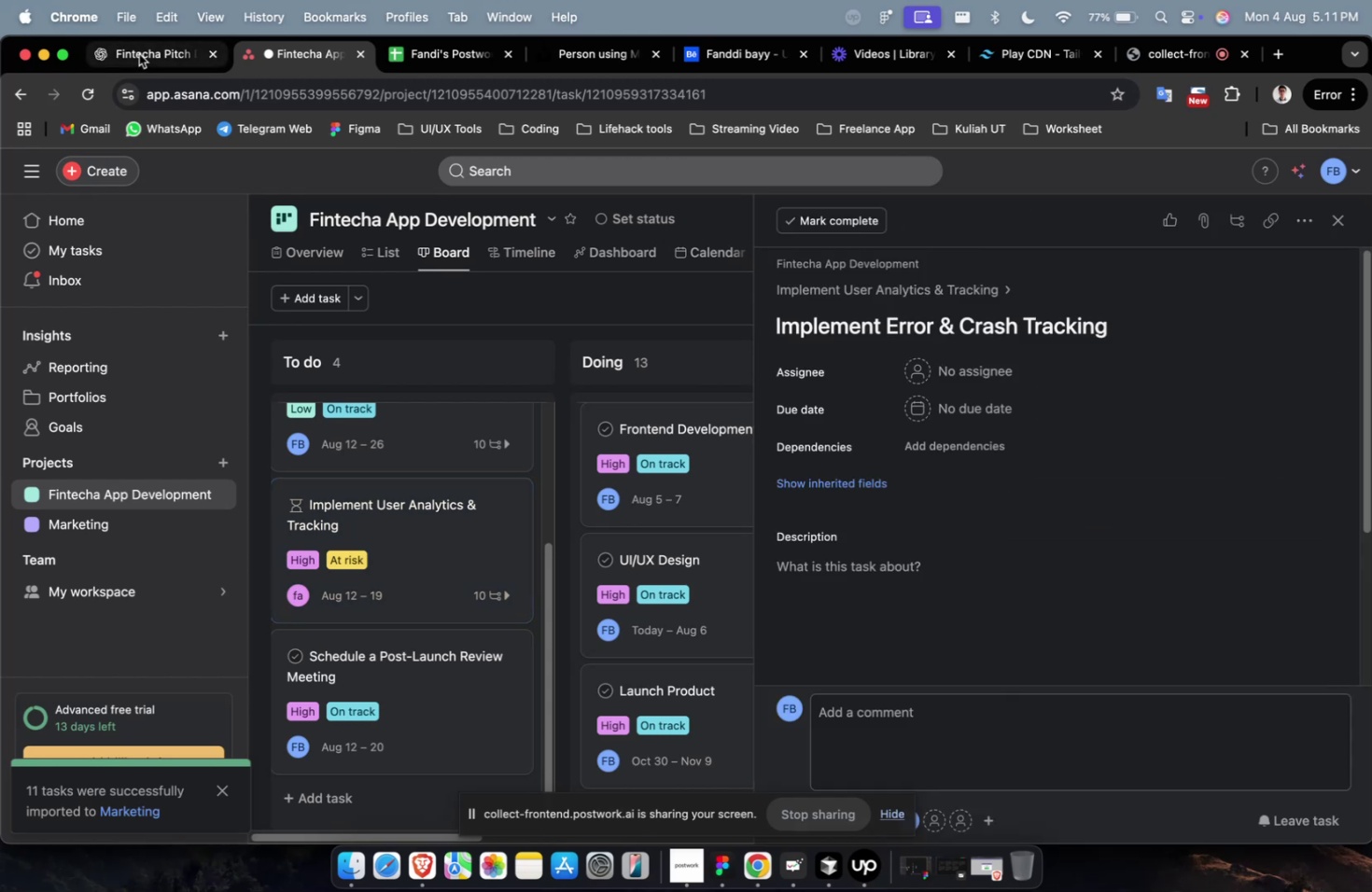 
double_click([139, 54])
 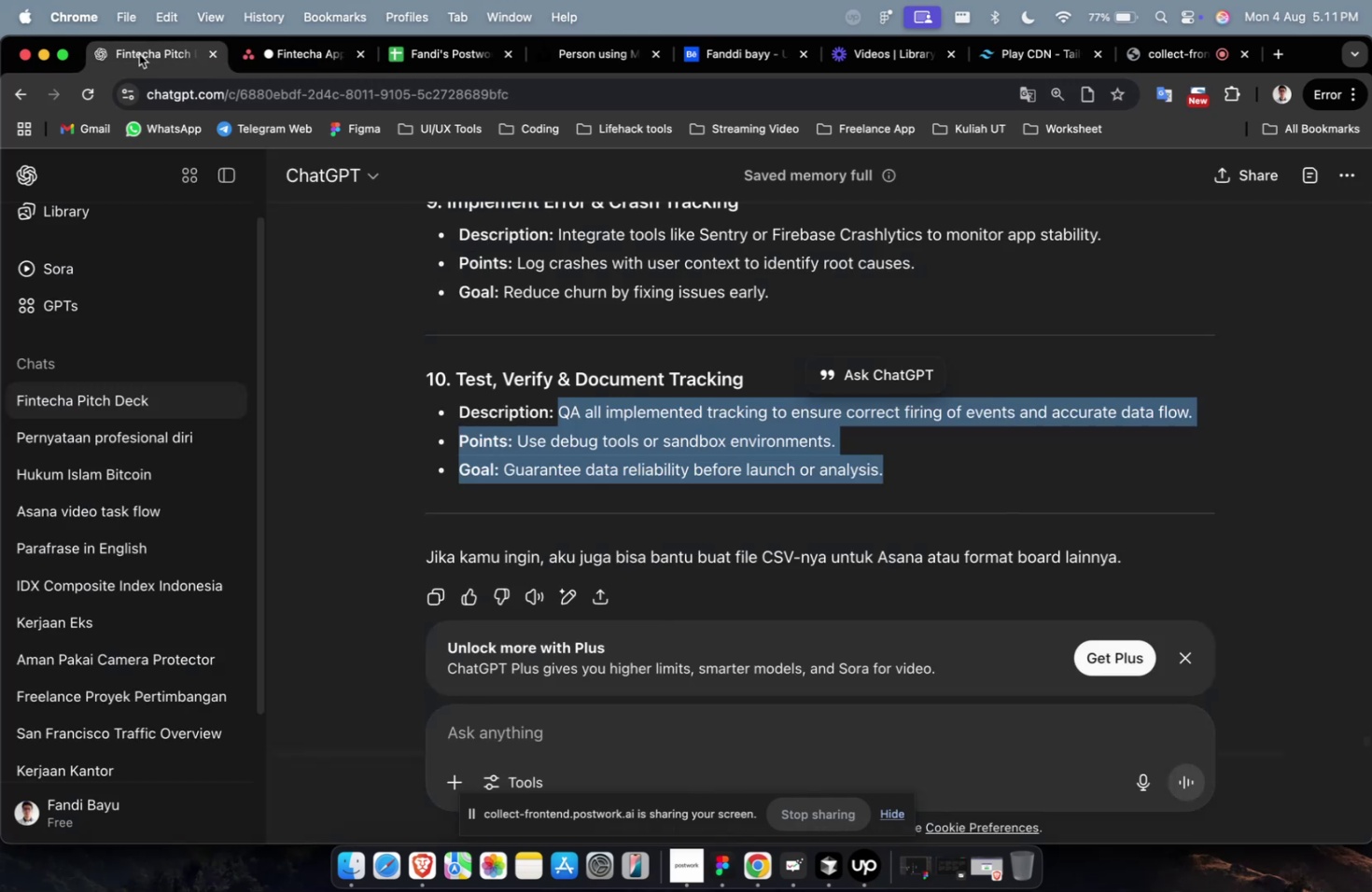 
wait(8.74)
 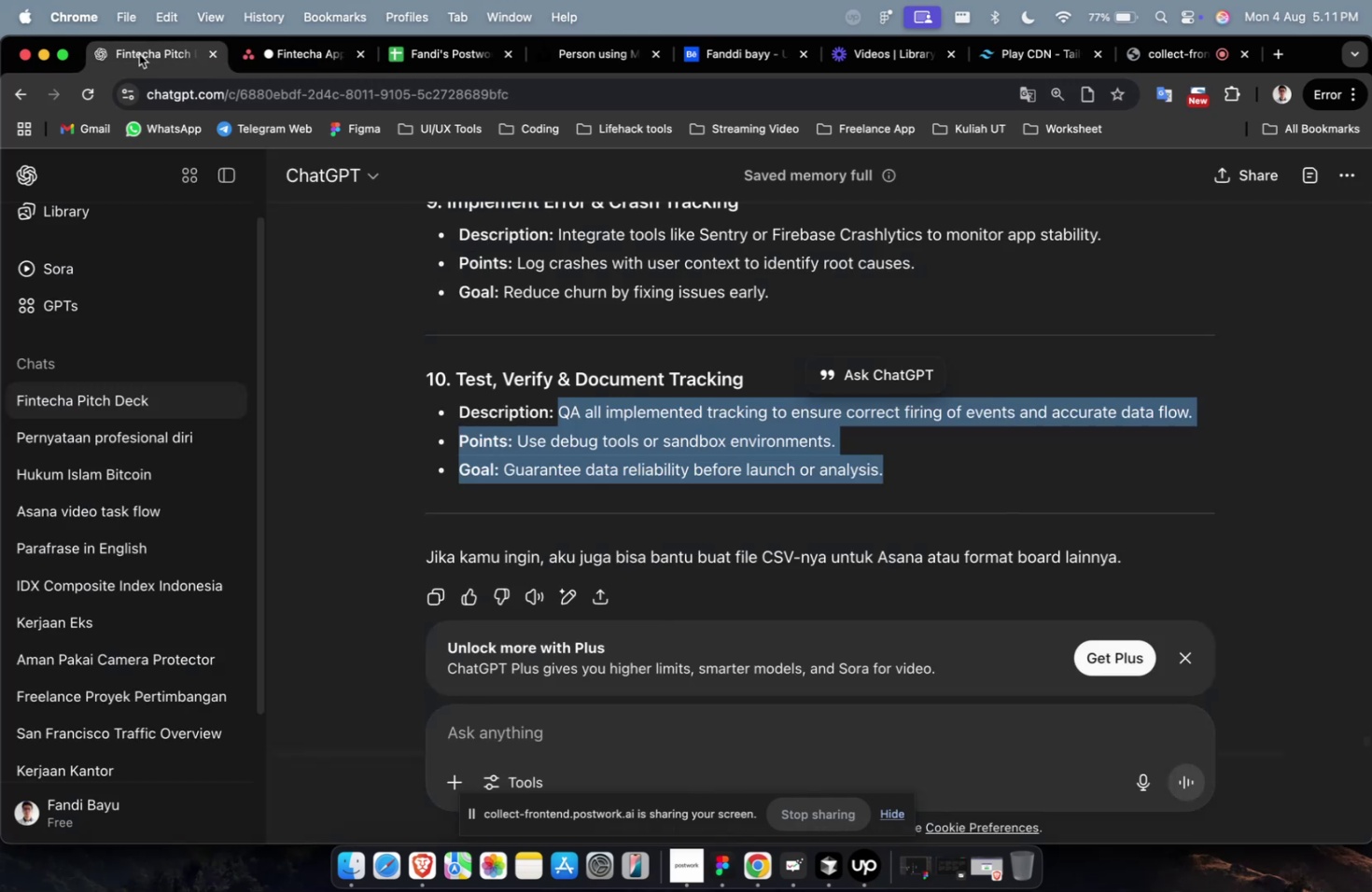 
left_click([821, 325])
 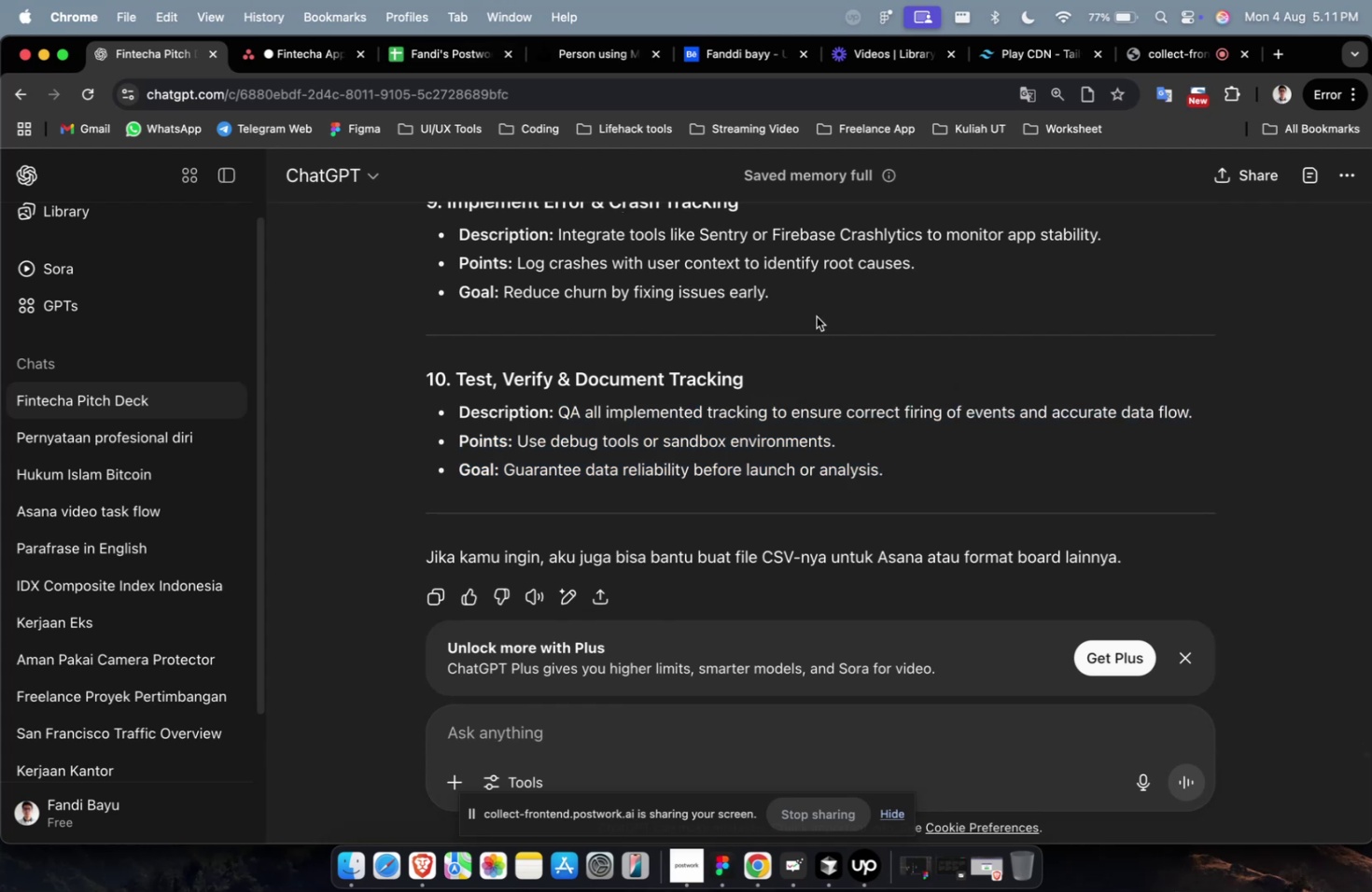 
left_click_drag(start_coordinate=[806, 310], to_coordinate=[555, 244])
 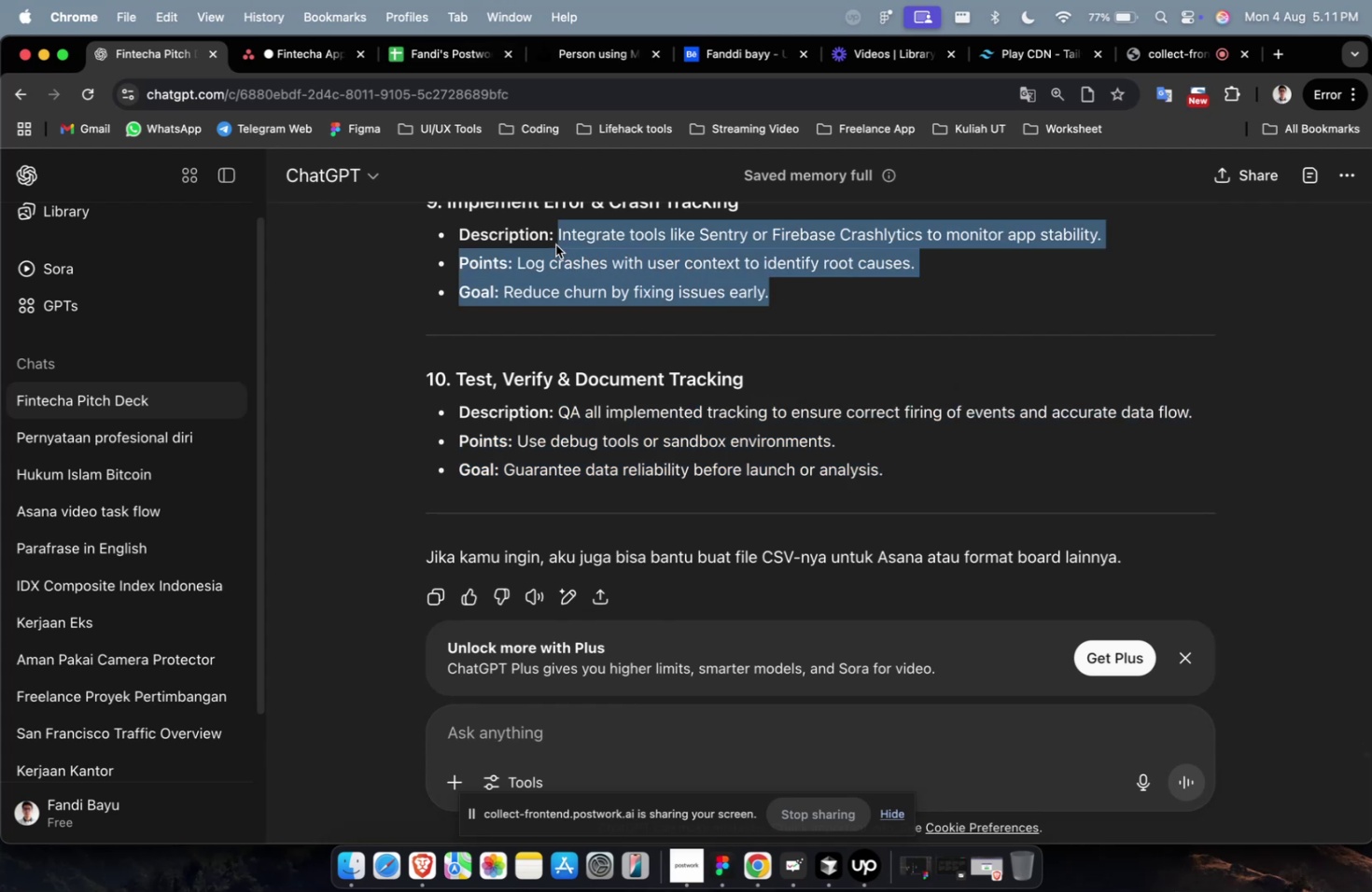 
key(Meta+CommandLeft)
 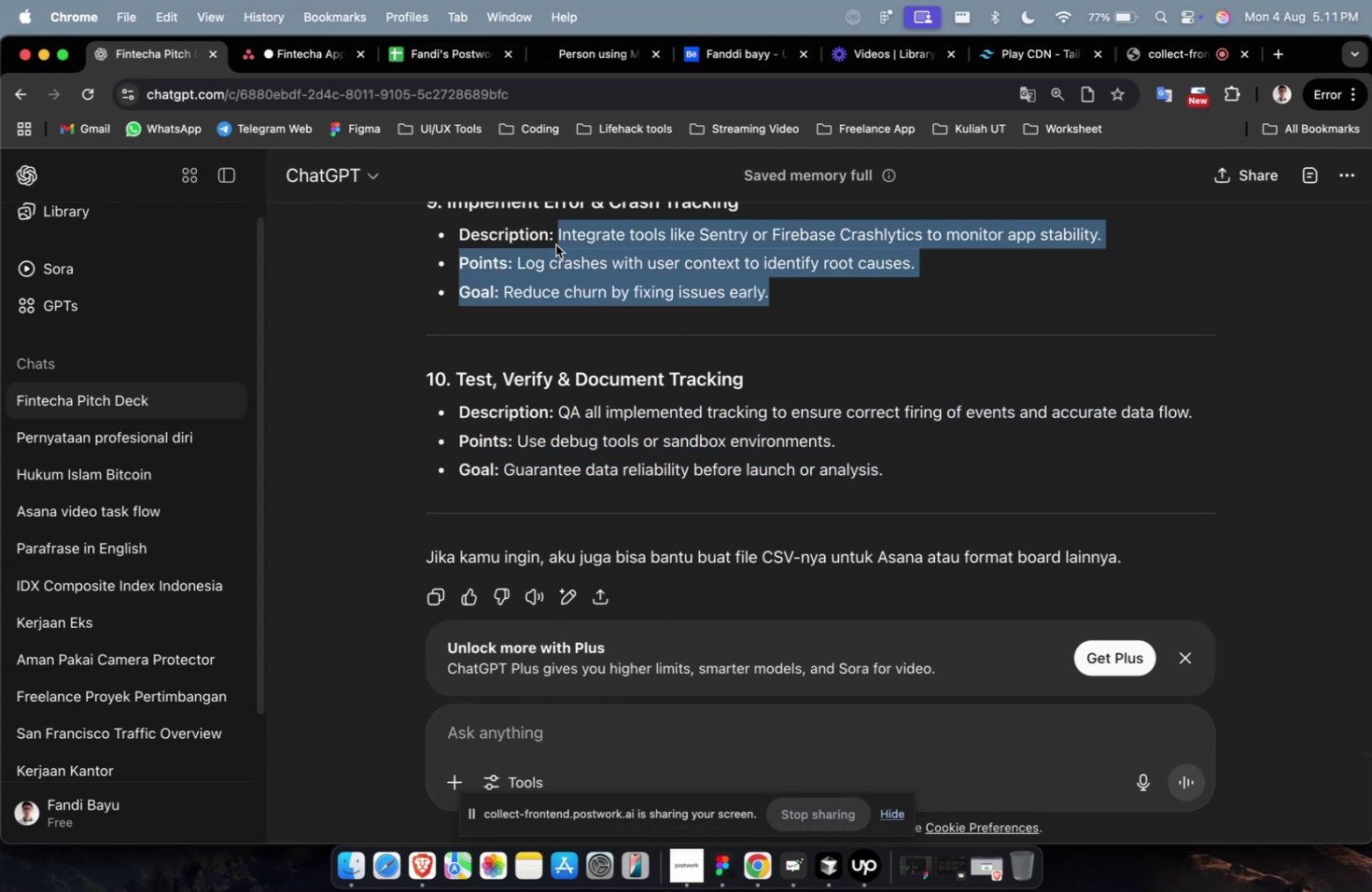 
key(Meta+C)
 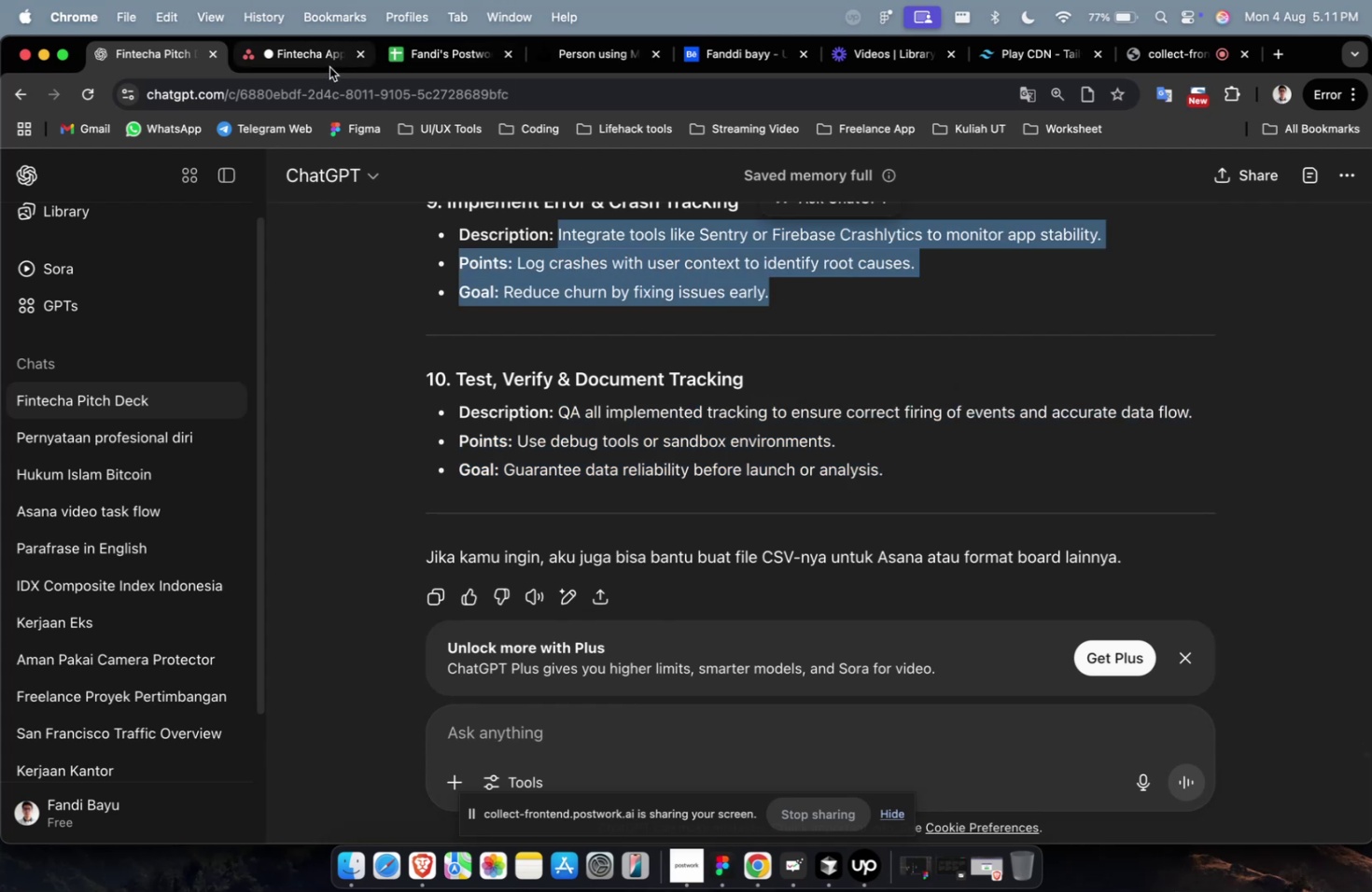 
left_click([323, 60])
 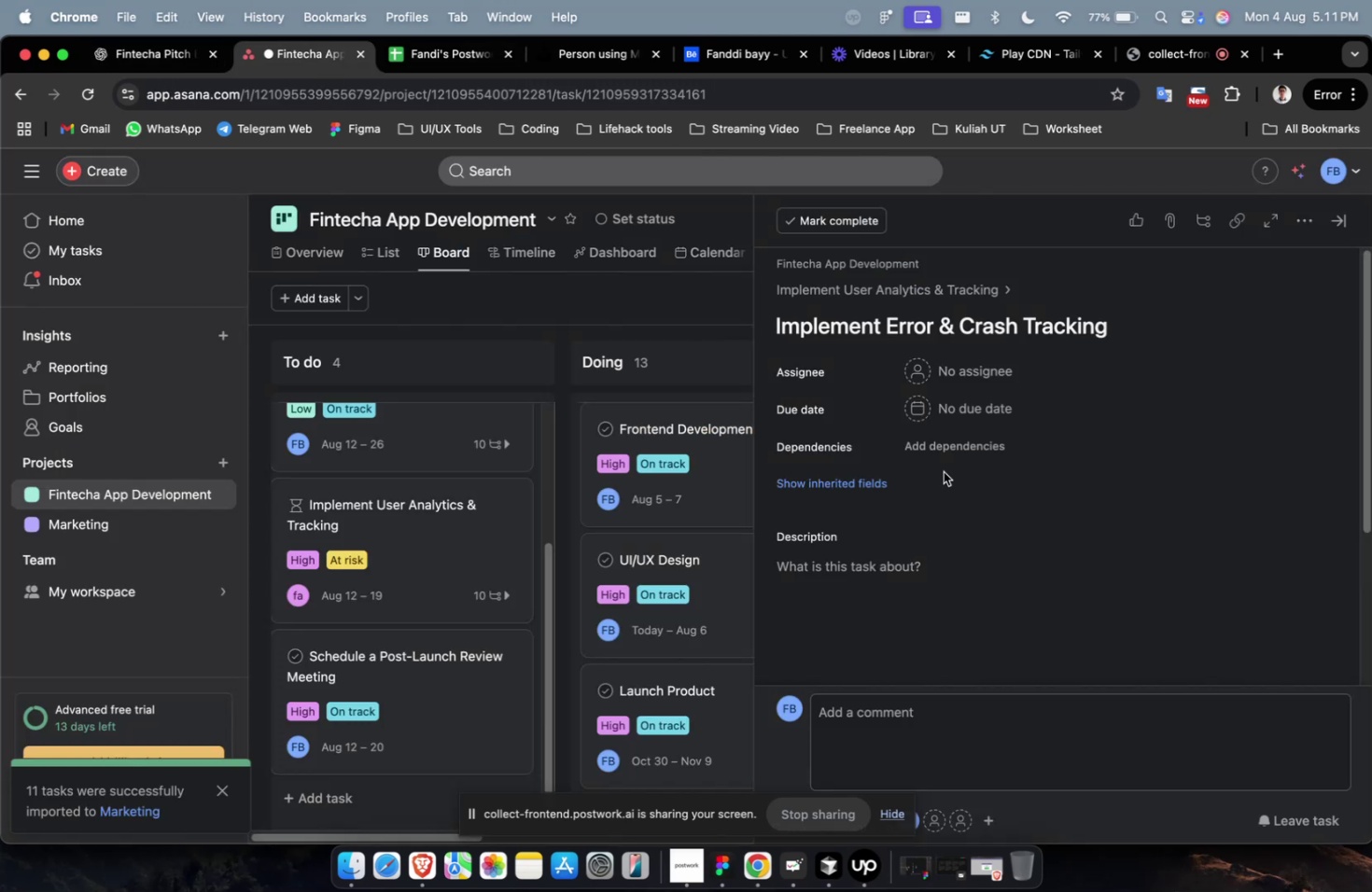 
left_click([974, 572])
 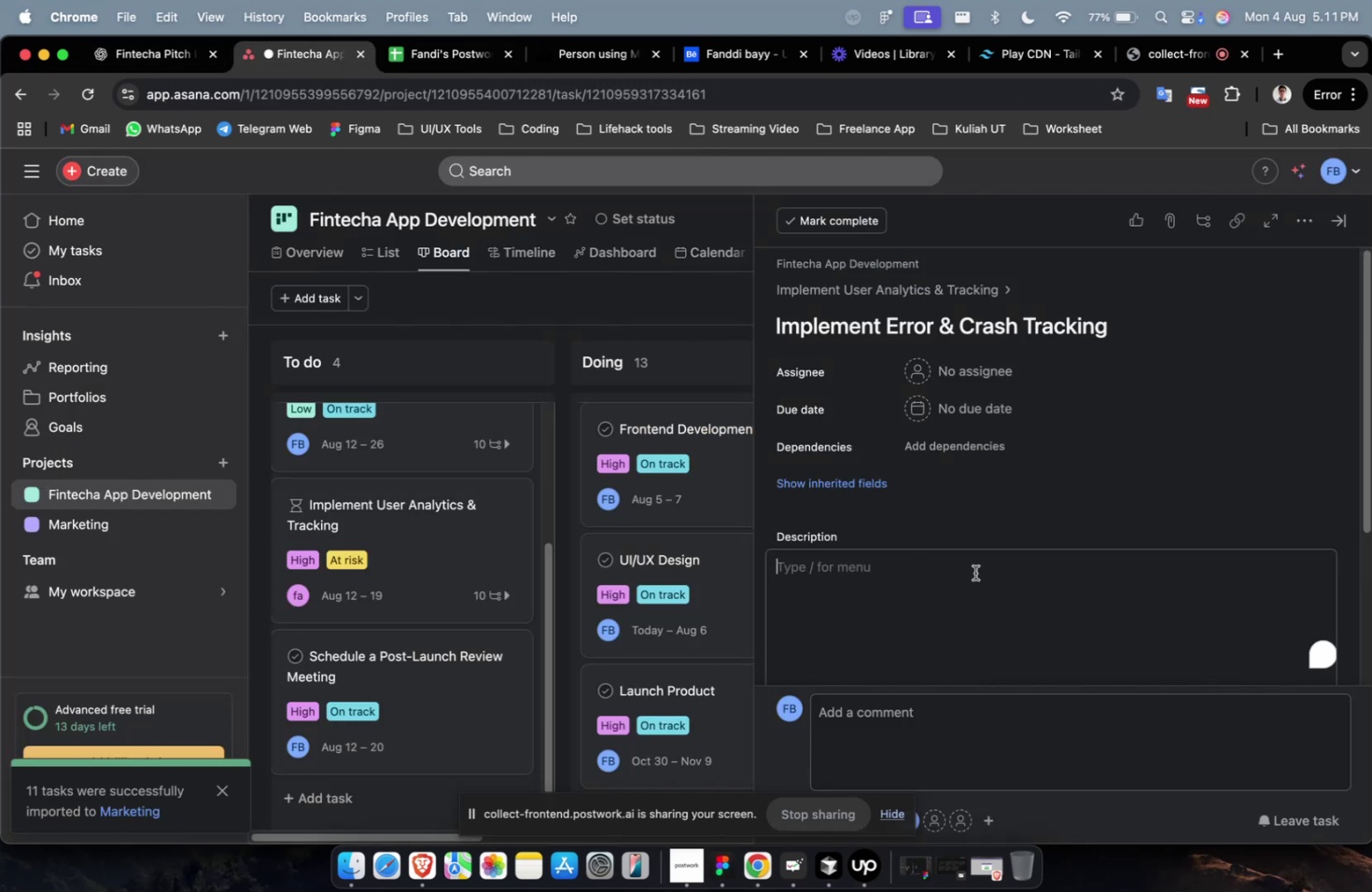 
key(Meta+CommandLeft)
 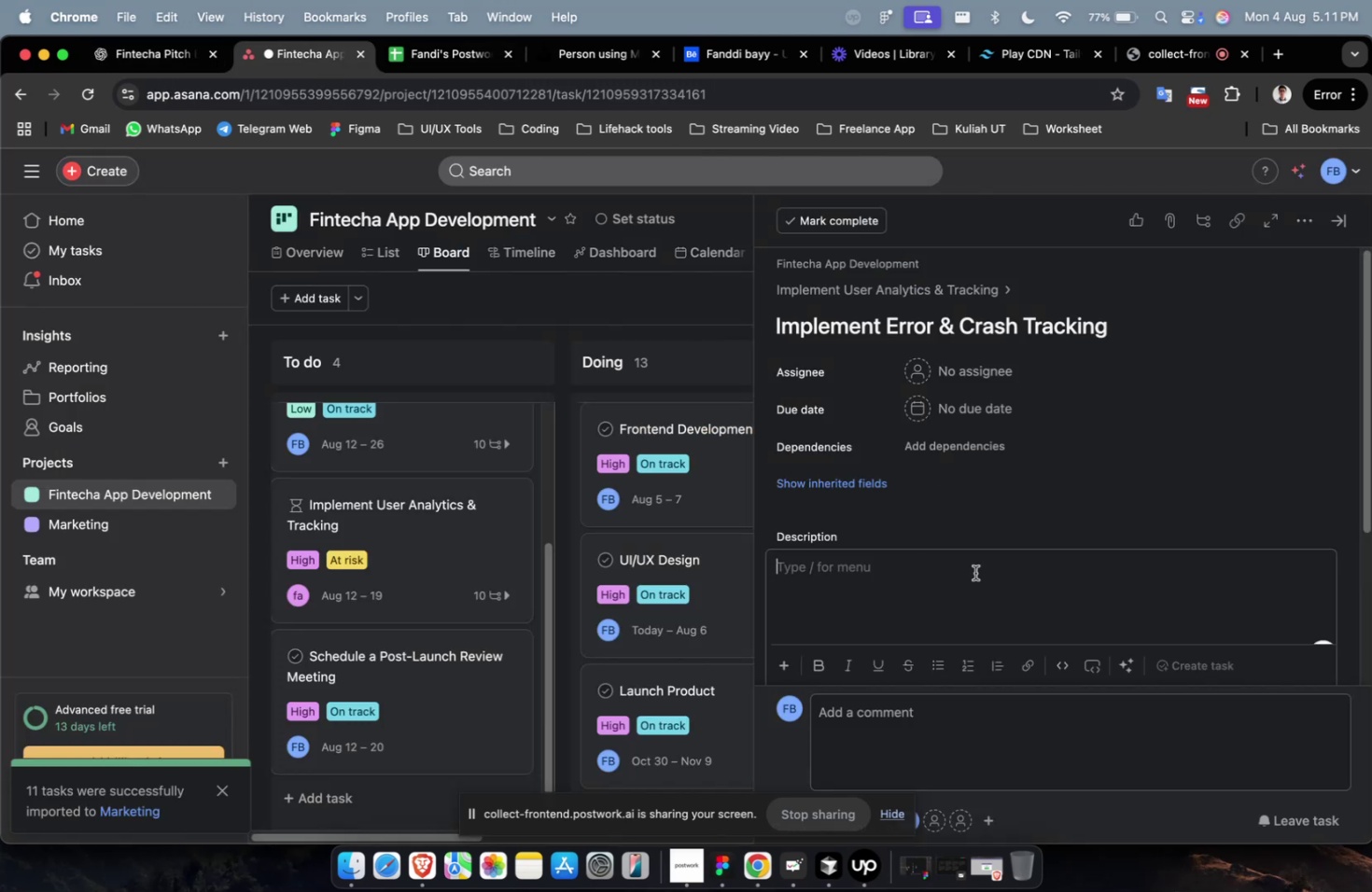 
key(Meta+V)
 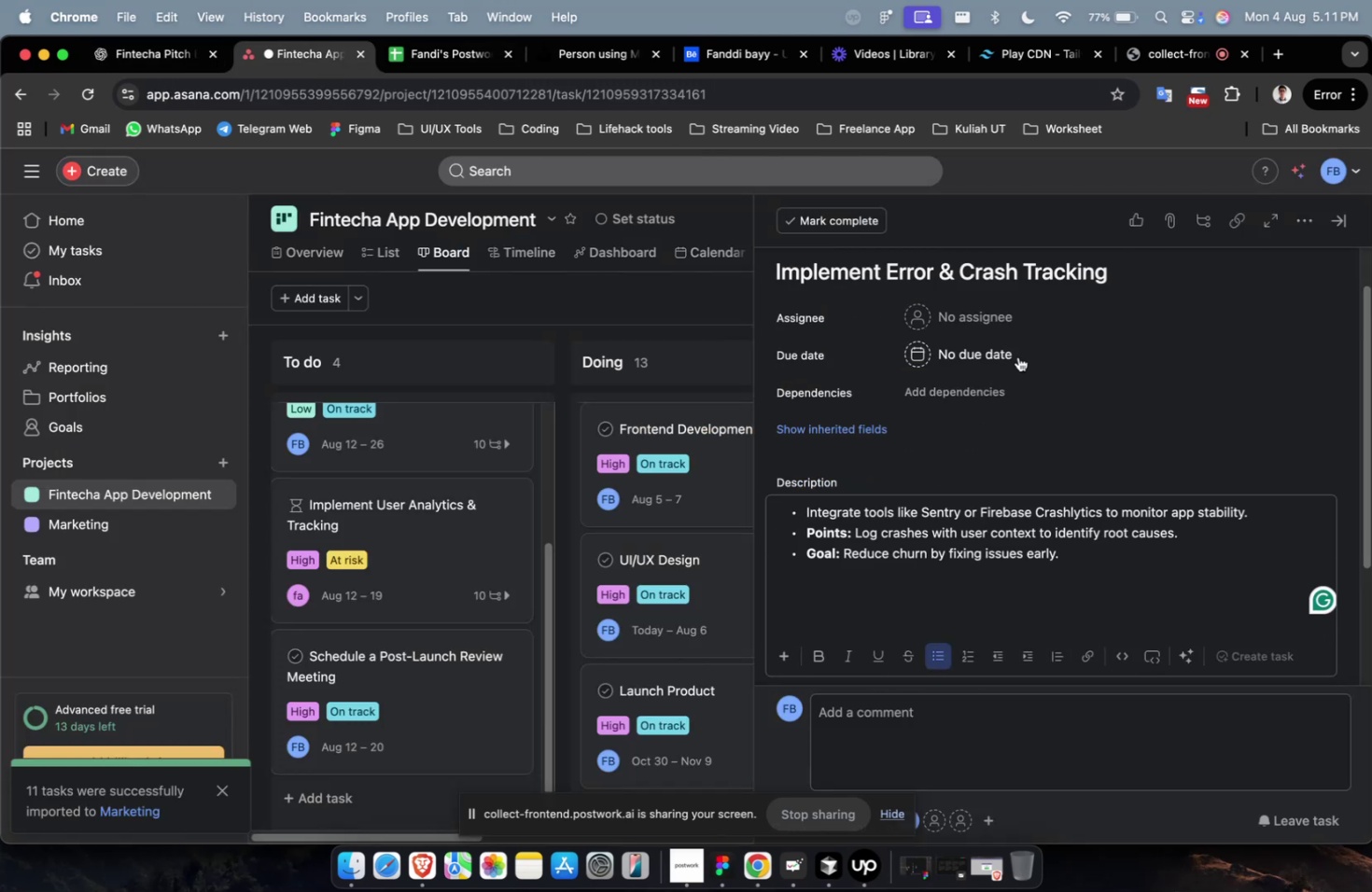 
left_click([982, 323])
 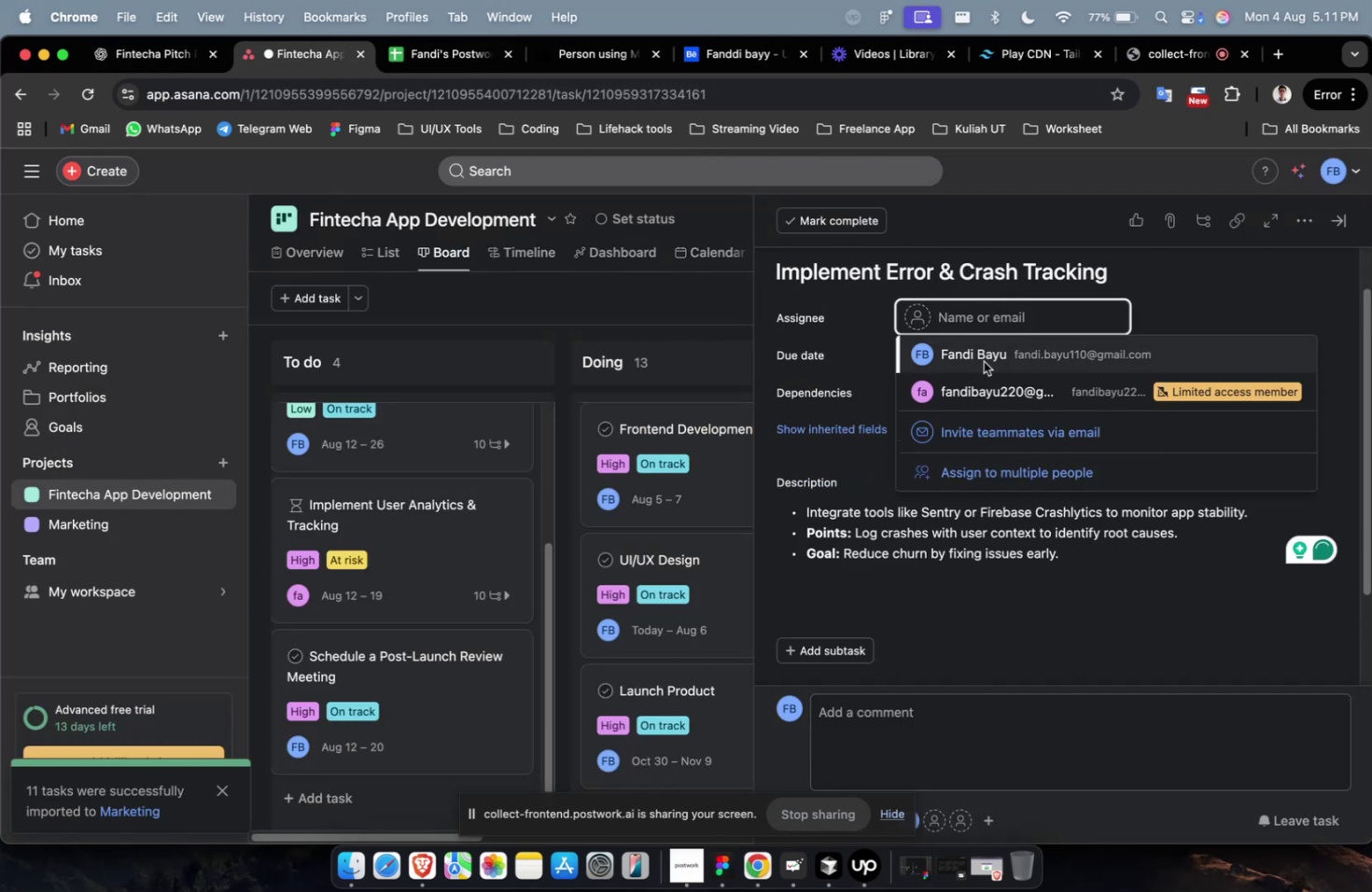 
double_click([976, 355])
 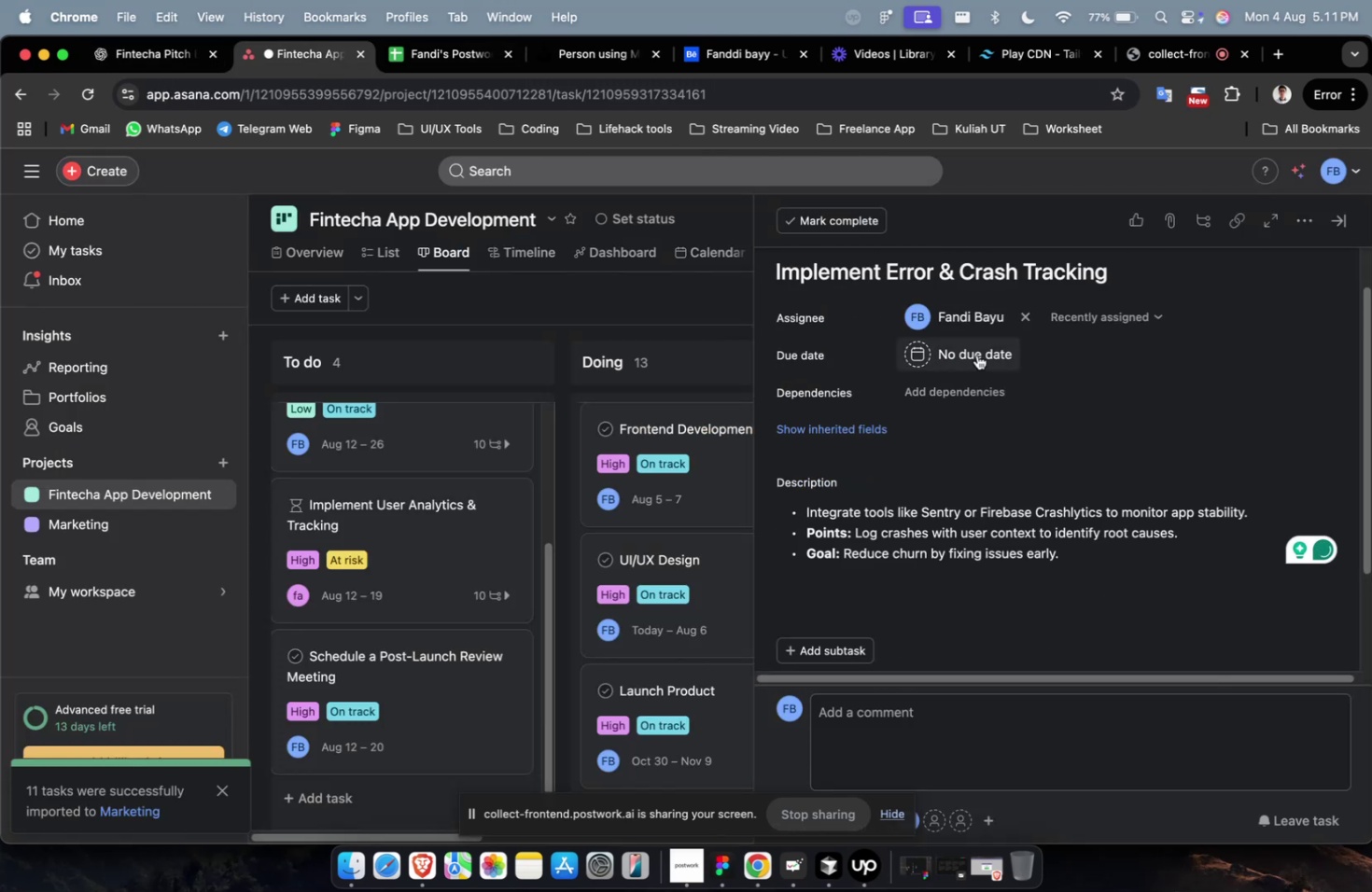 
triple_click([976, 355])
 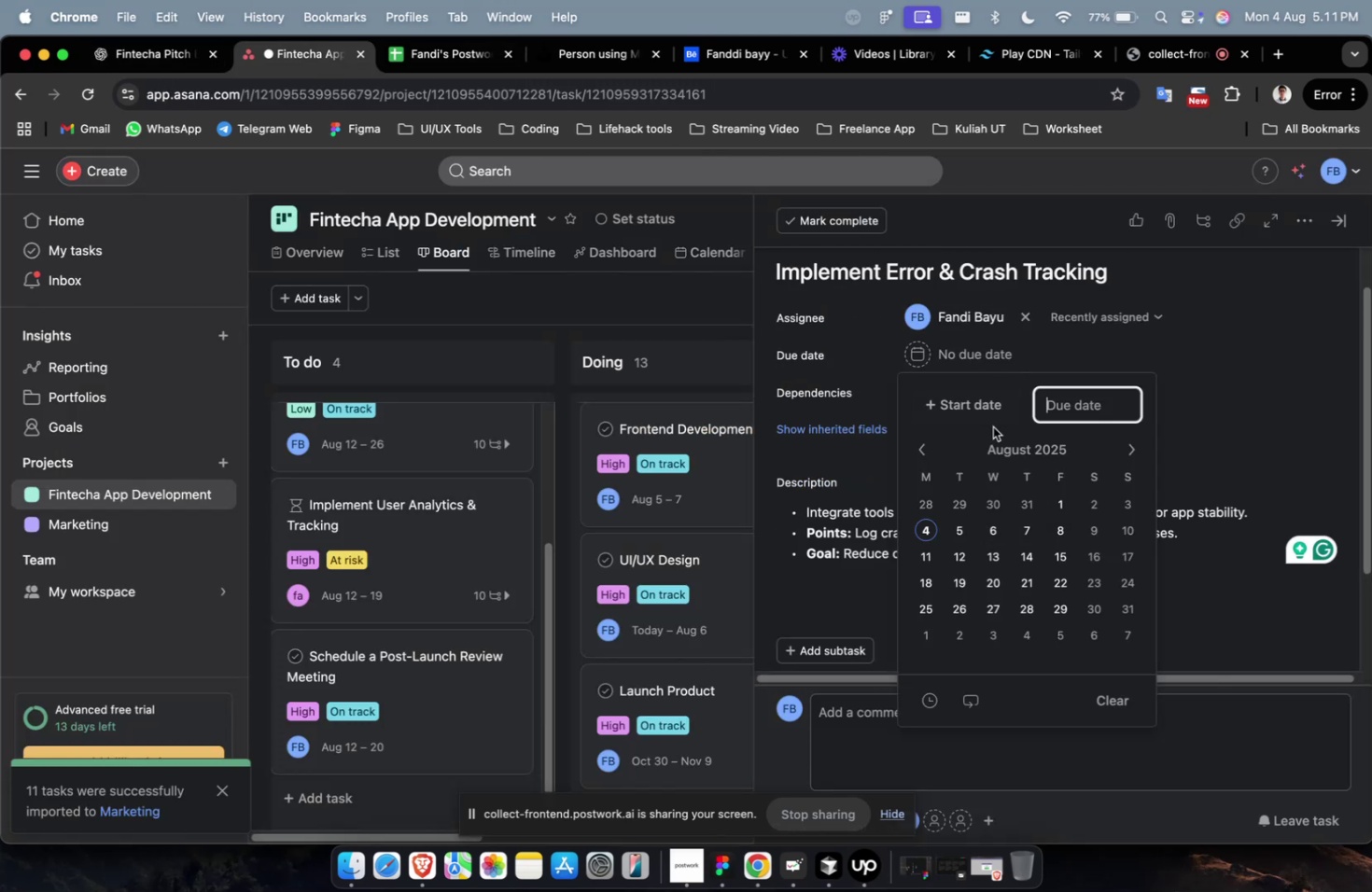 
triple_click([974, 400])
 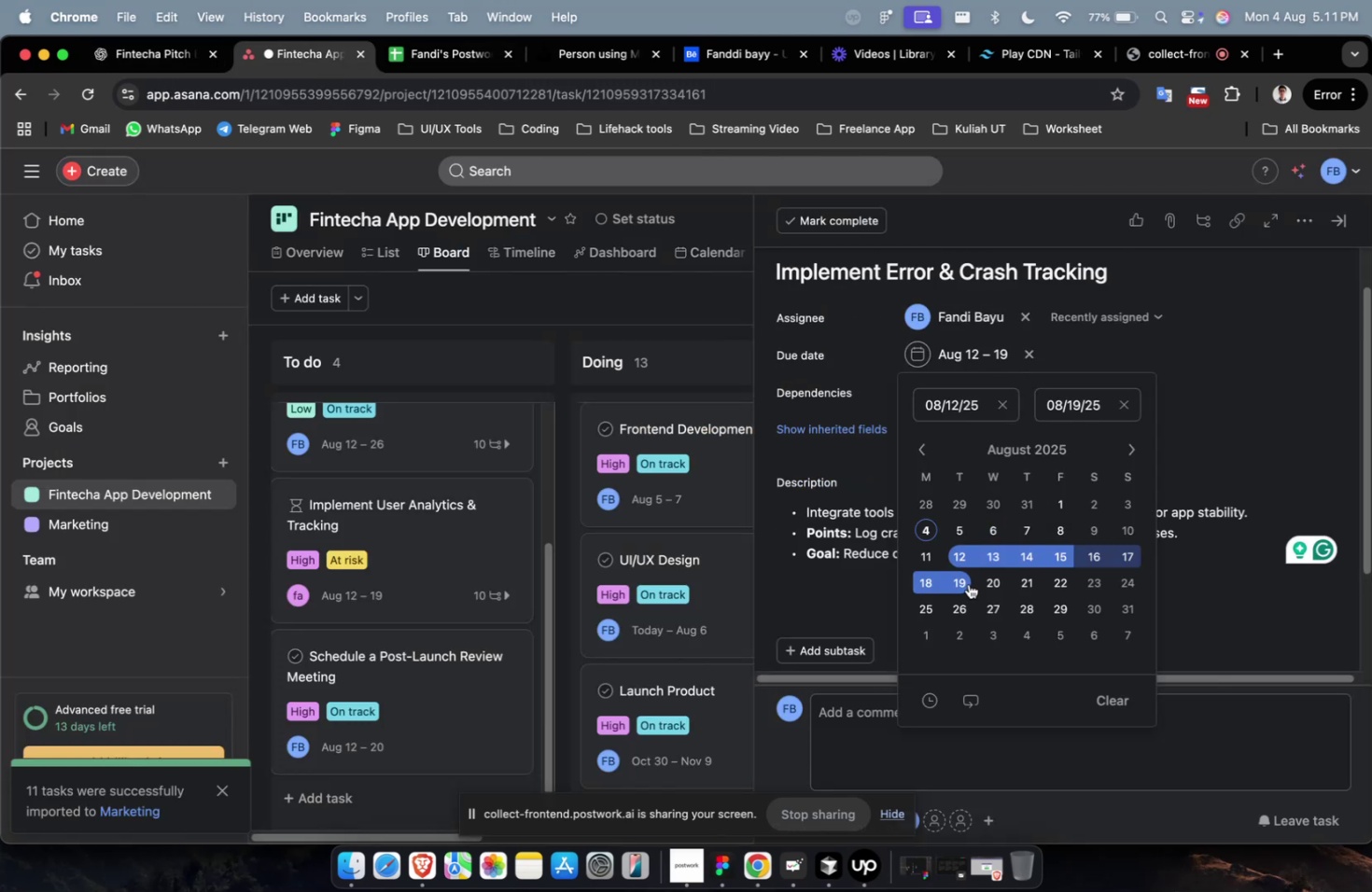 
triple_click([1169, 339])
 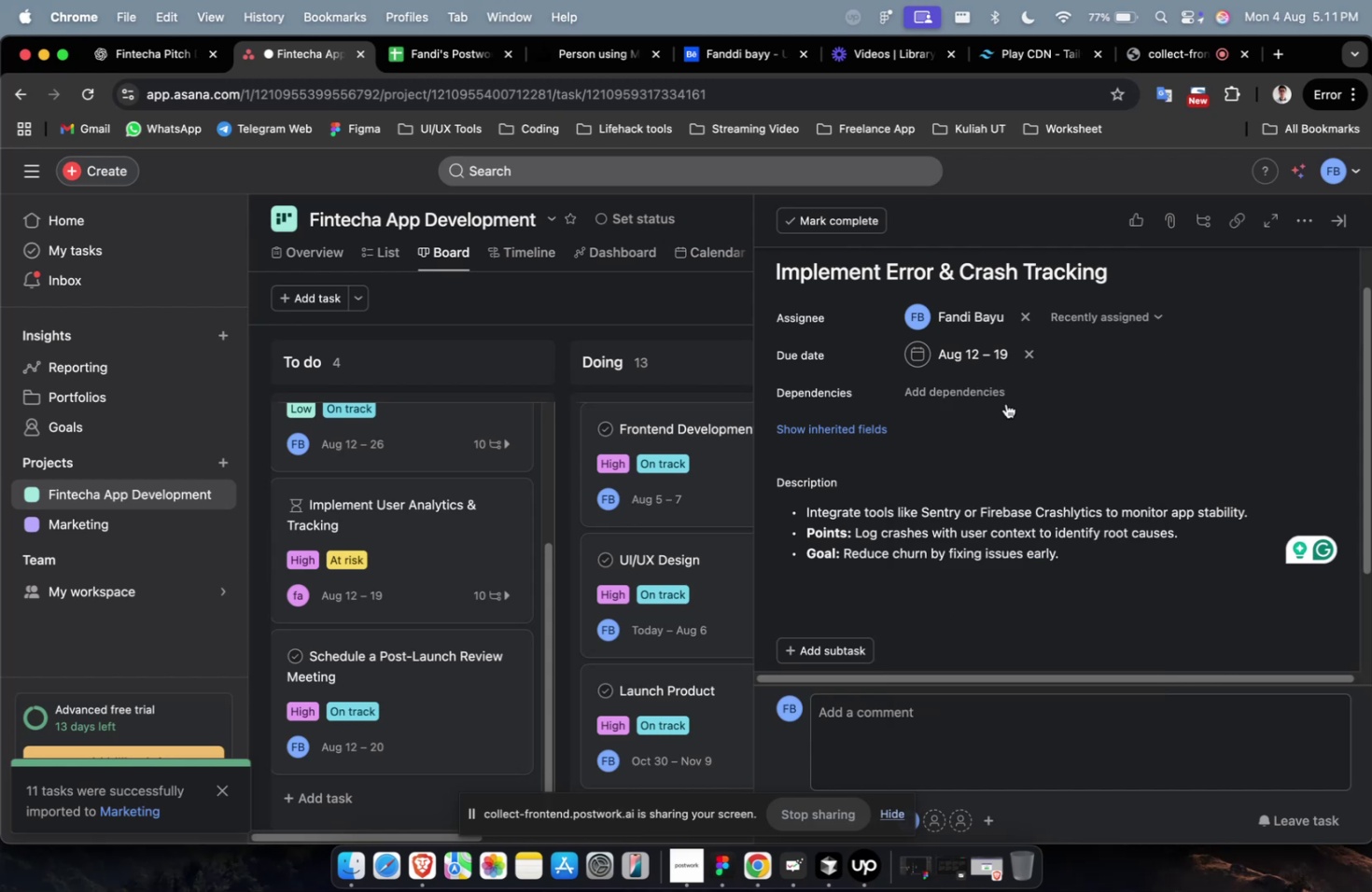 
triple_click([988, 397])
 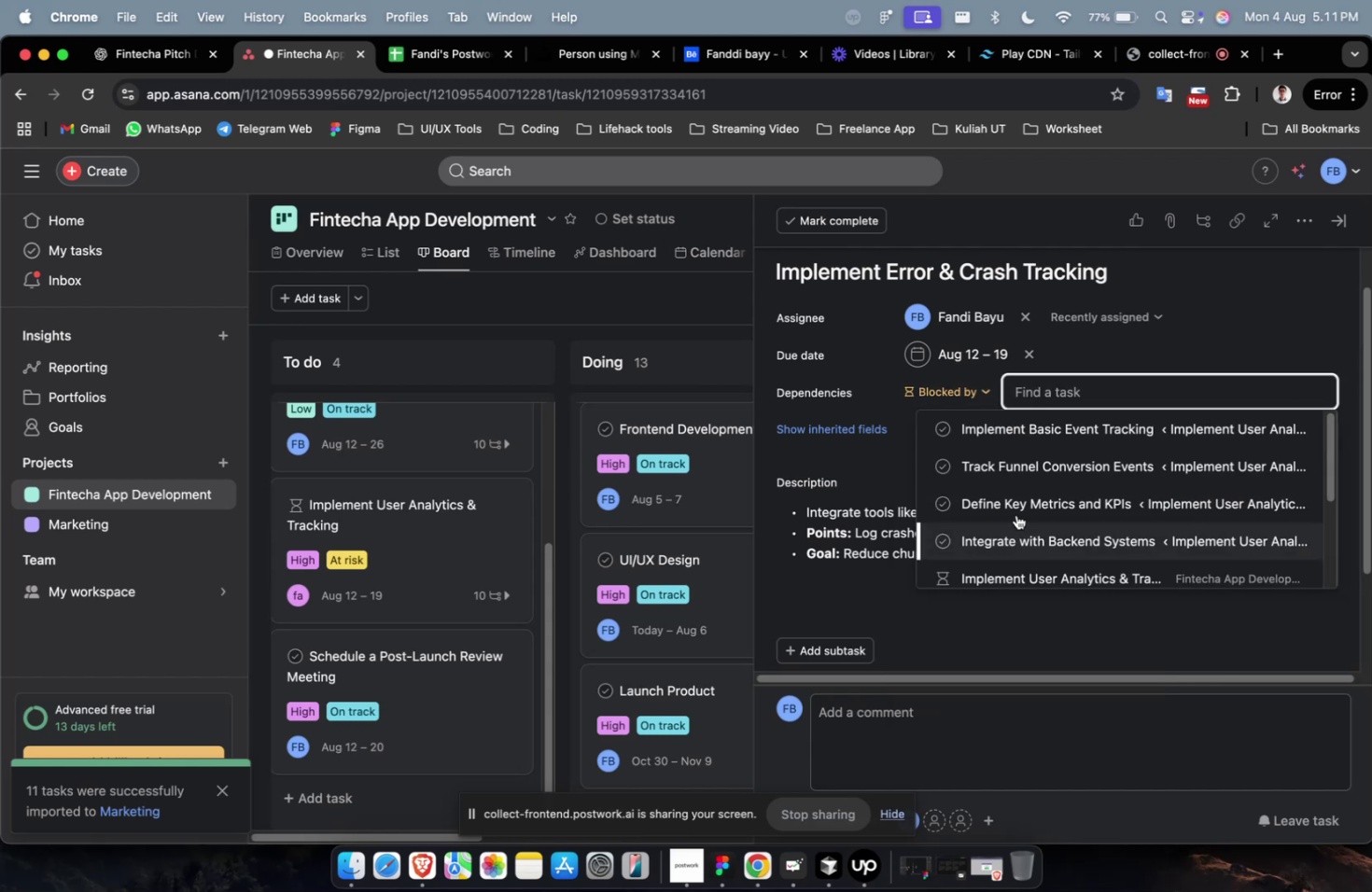 
left_click([1016, 510])
 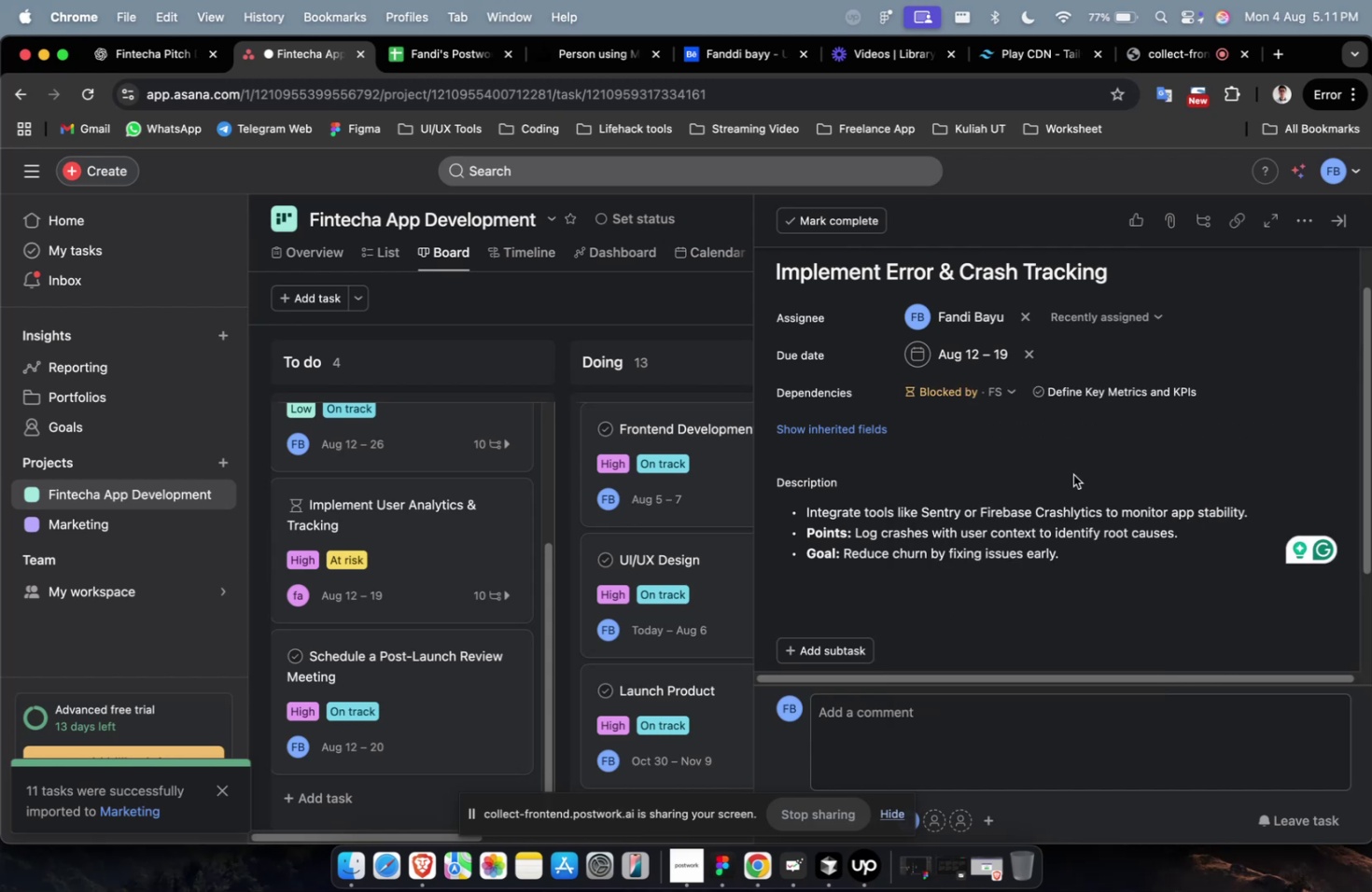 
scroll: coordinate [1072, 474], scroll_direction: down, amount: 17.0
 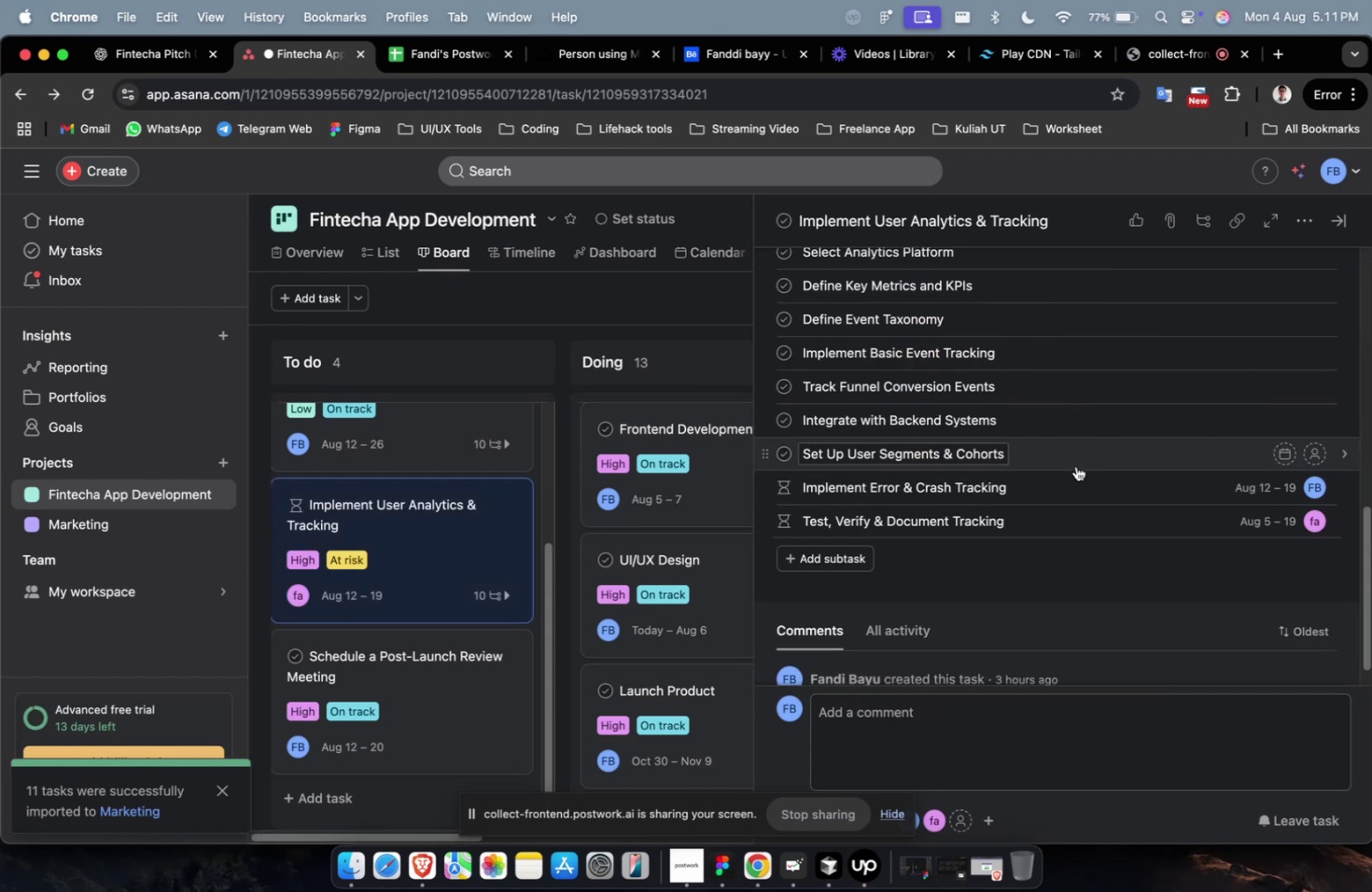 
left_click([1080, 454])
 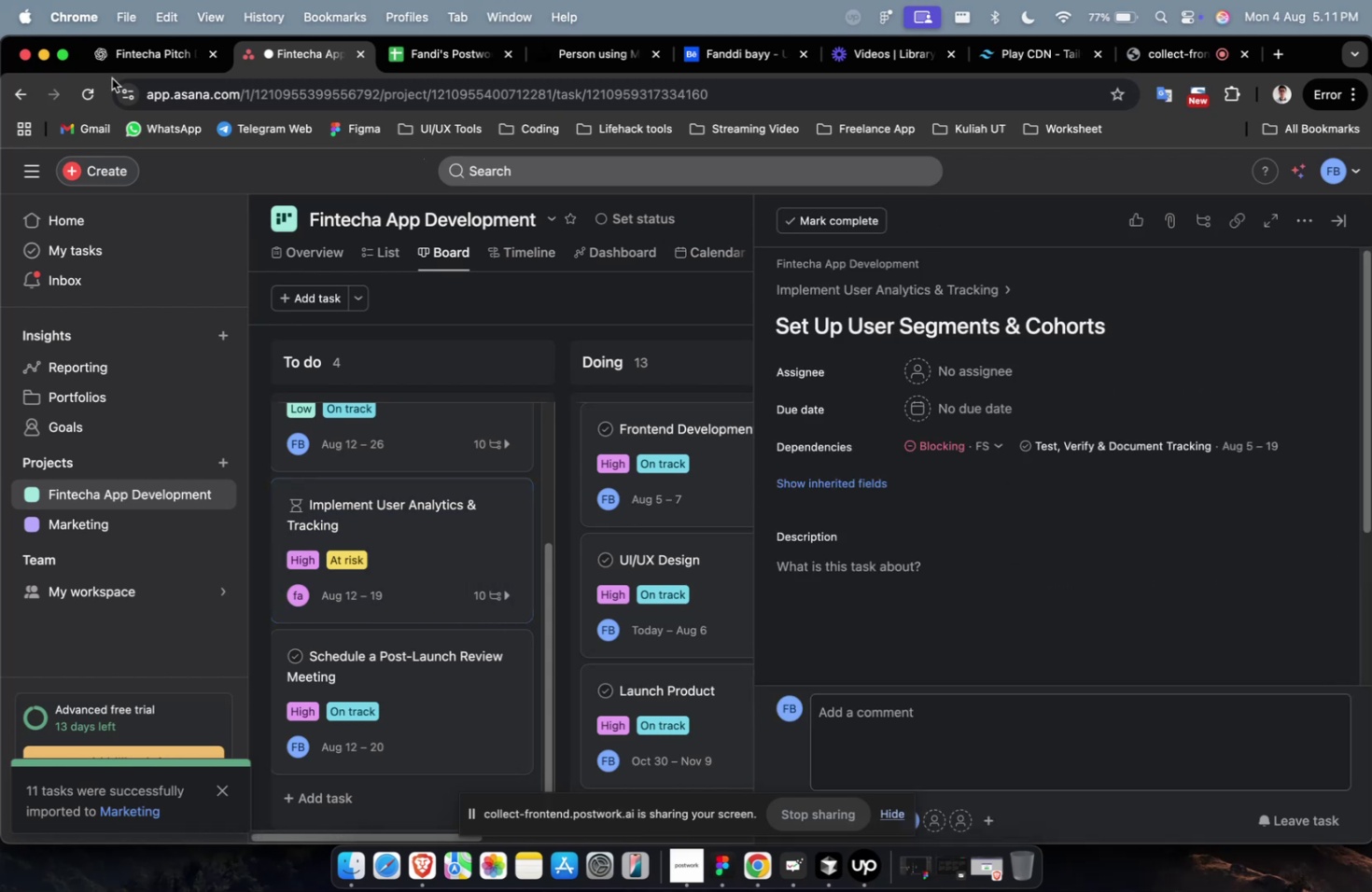 
left_click([134, 58])
 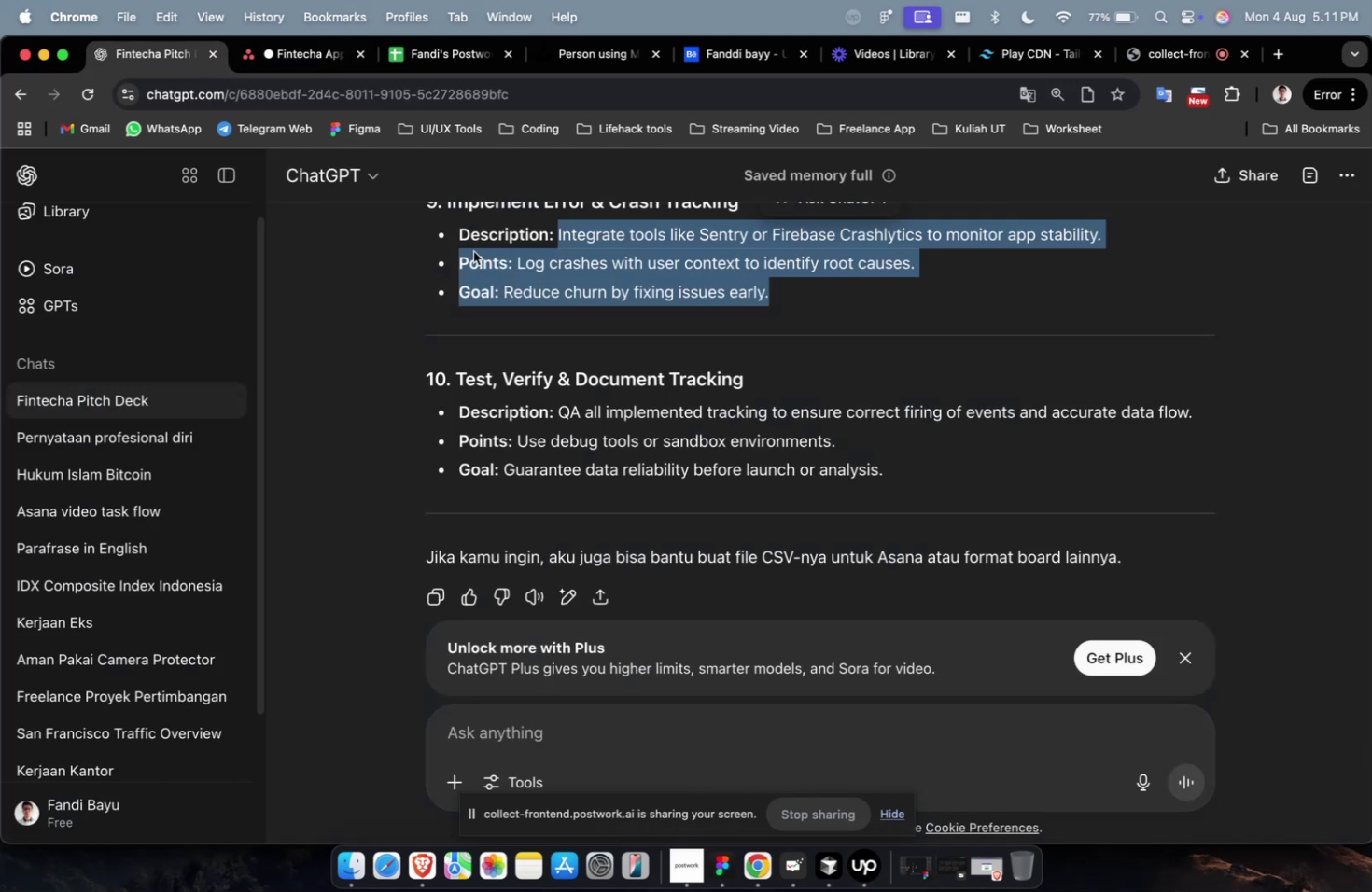 
scroll: coordinate [693, 353], scroll_direction: up, amount: 7.0
 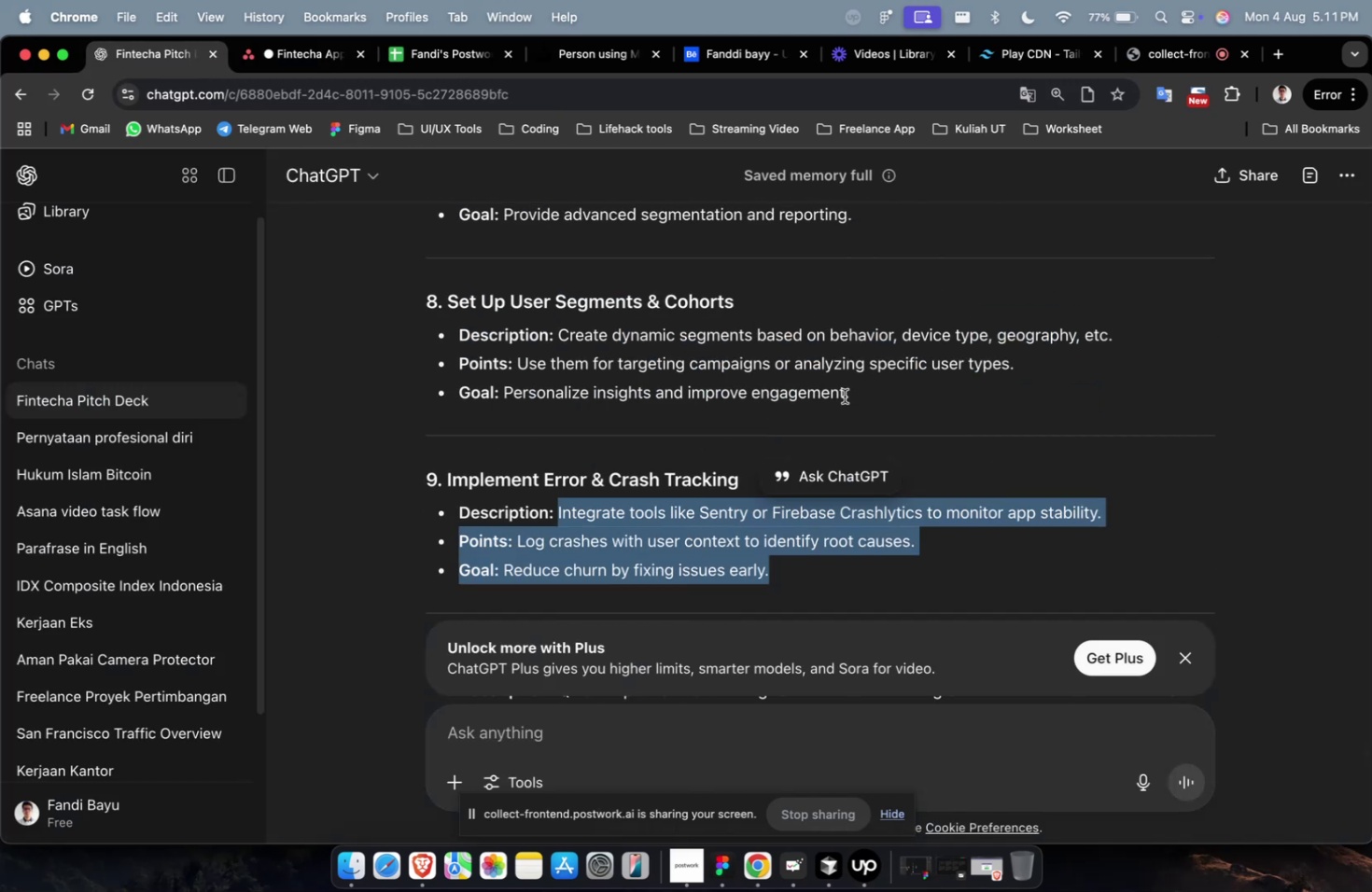 
left_click_drag(start_coordinate=[861, 398], to_coordinate=[560, 344])
 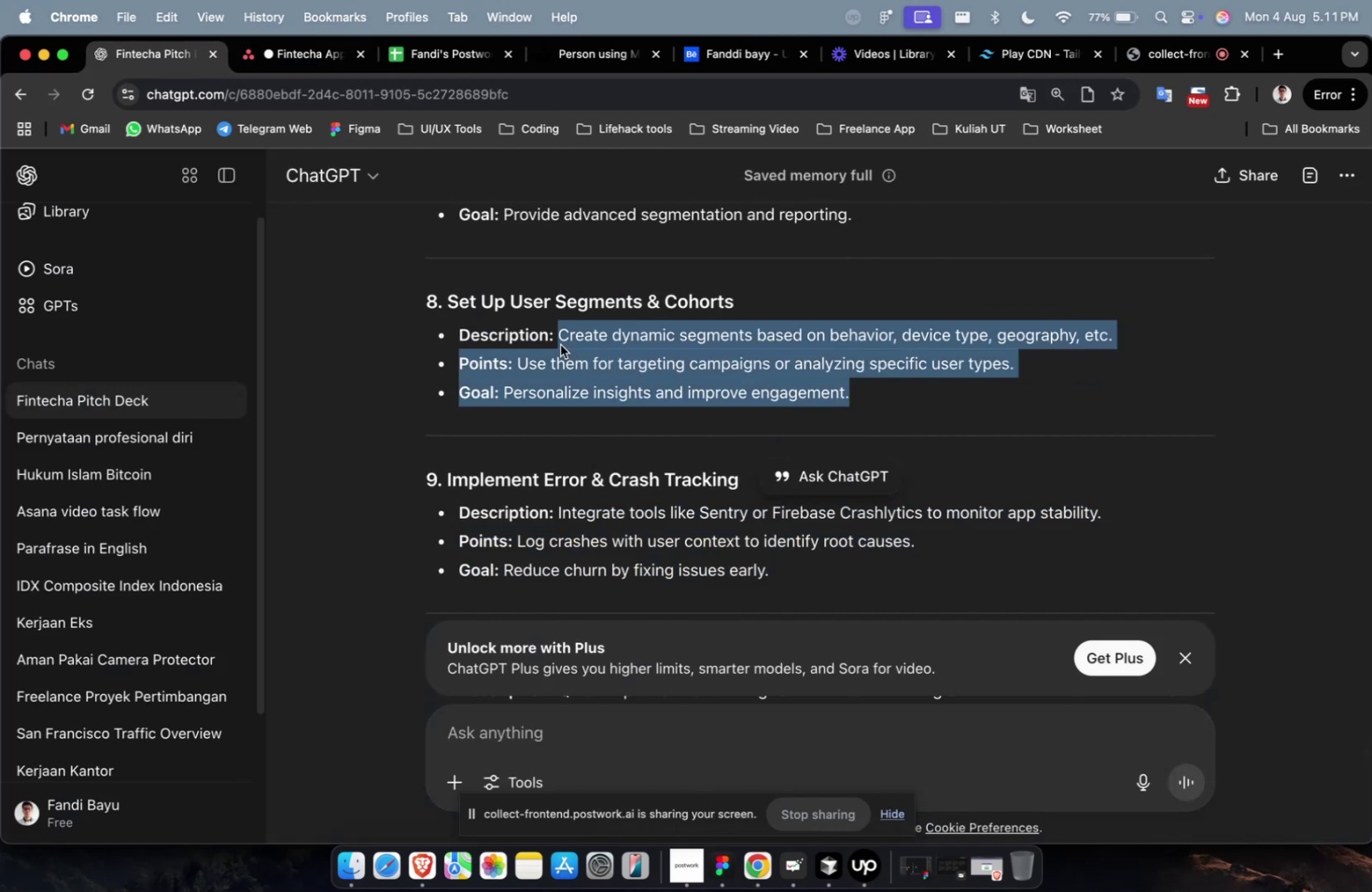 
key(Meta+CommandLeft)
 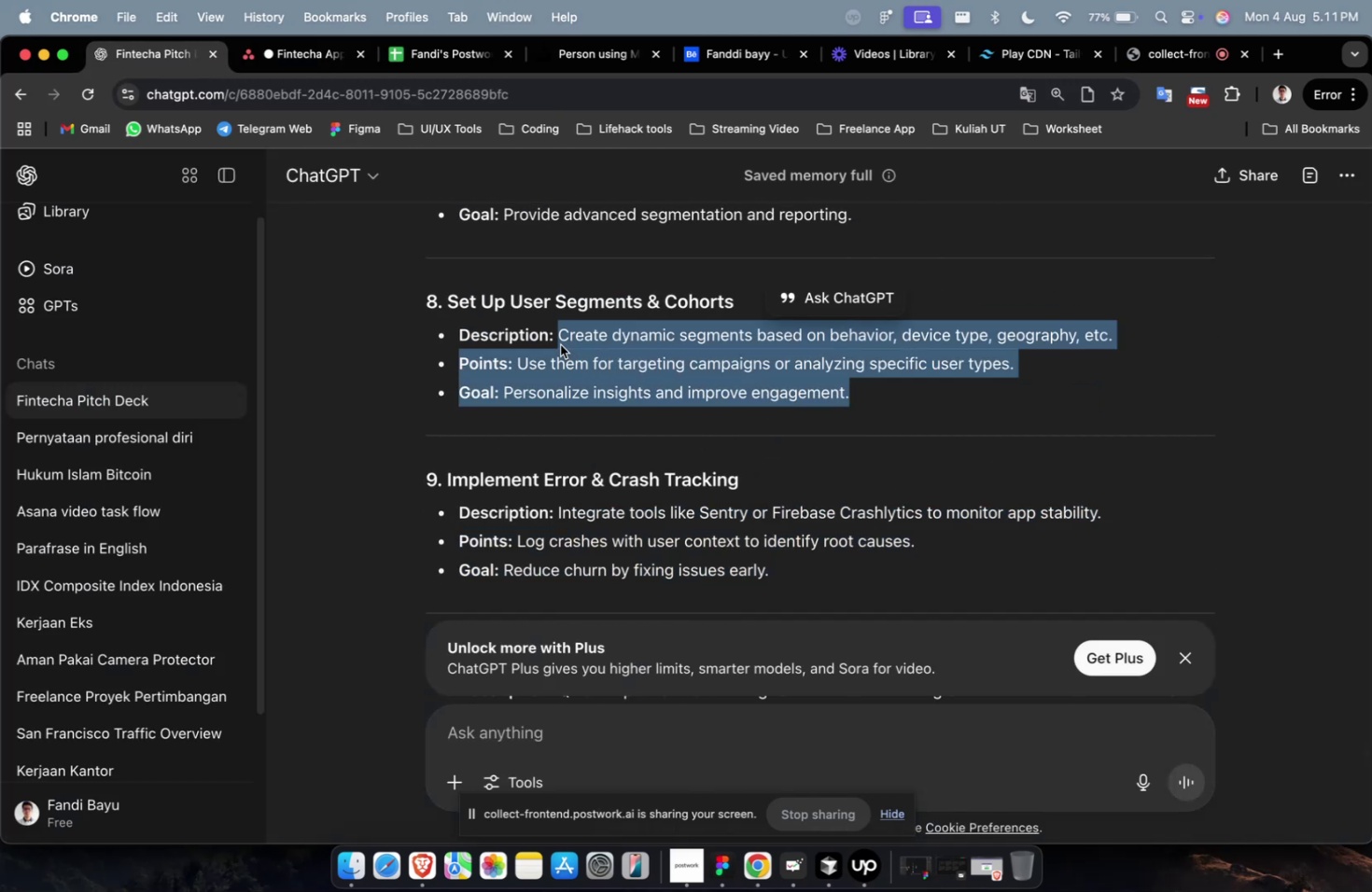 
key(Meta+C)
 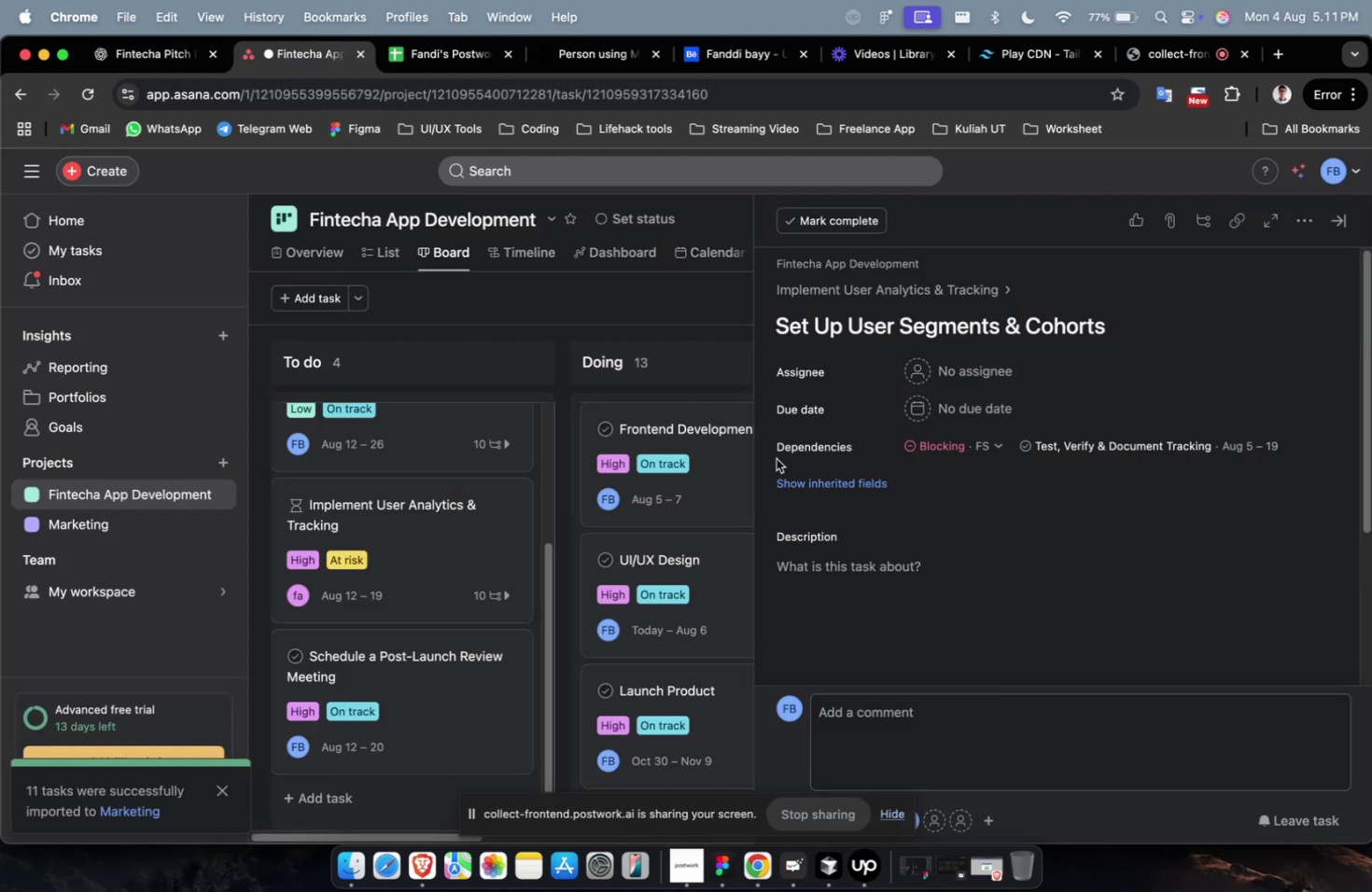 
double_click([858, 562])
 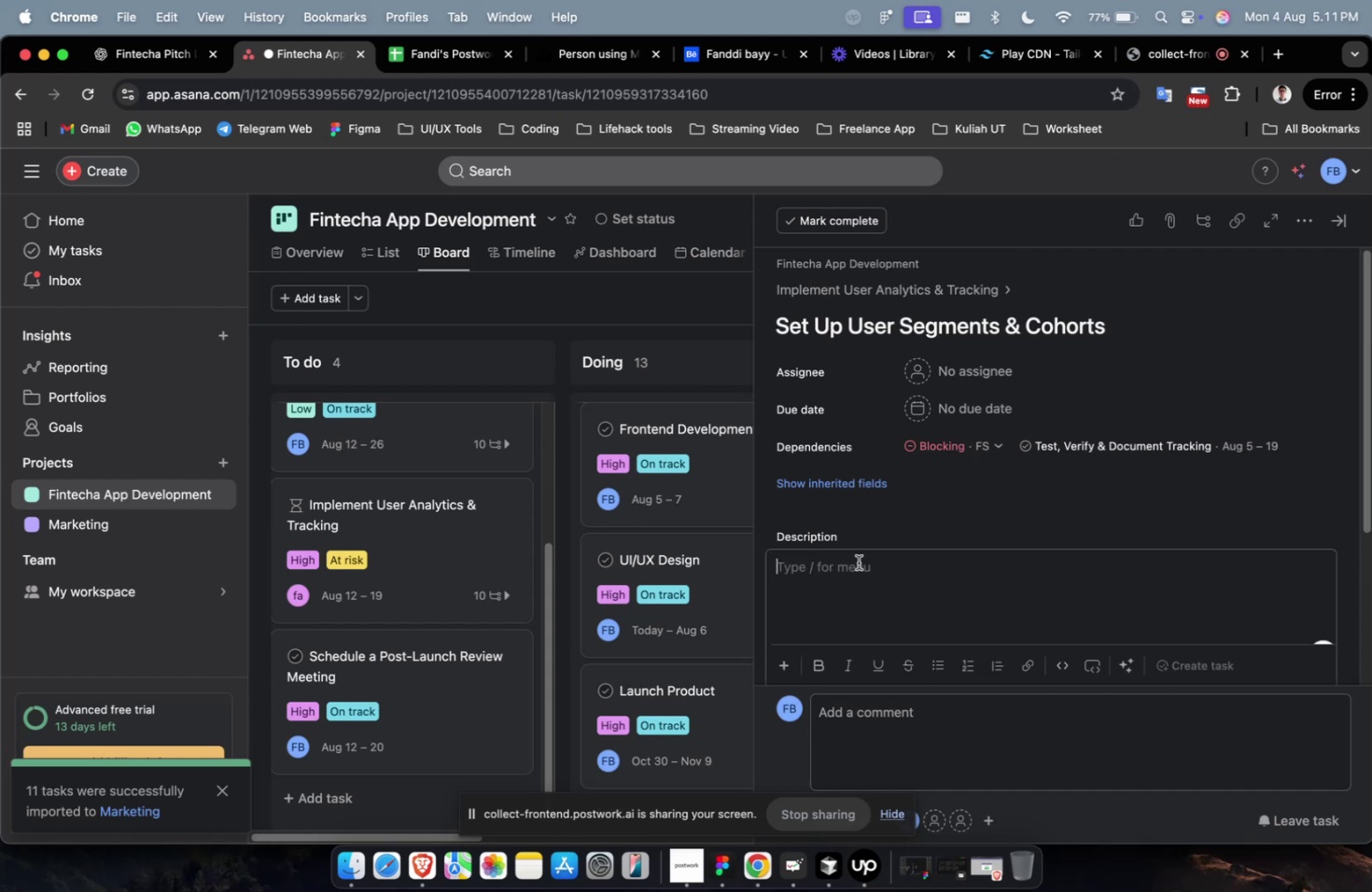 
key(Meta+V)
 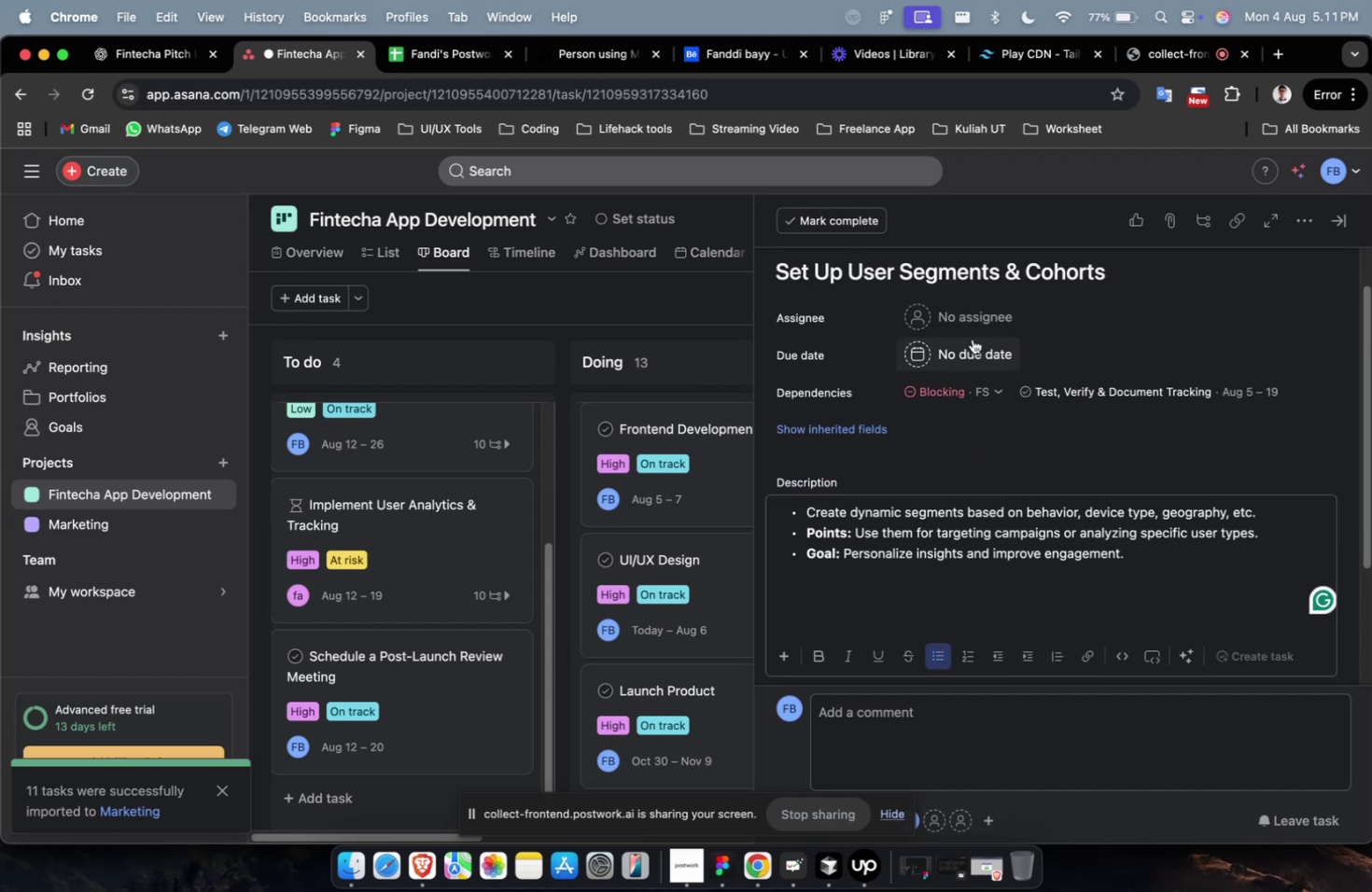 
left_click([973, 330])
 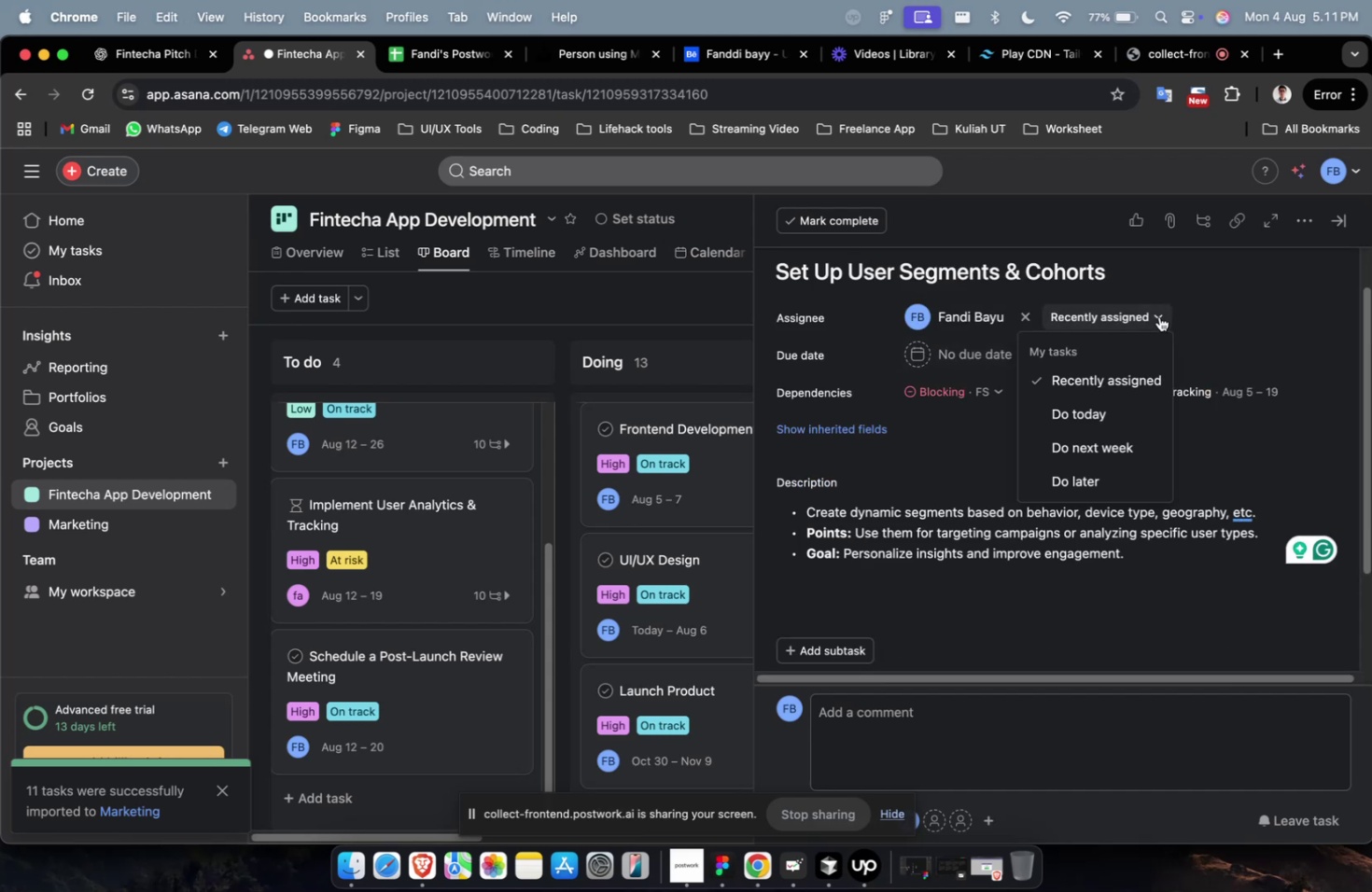 
left_click([1116, 406])
 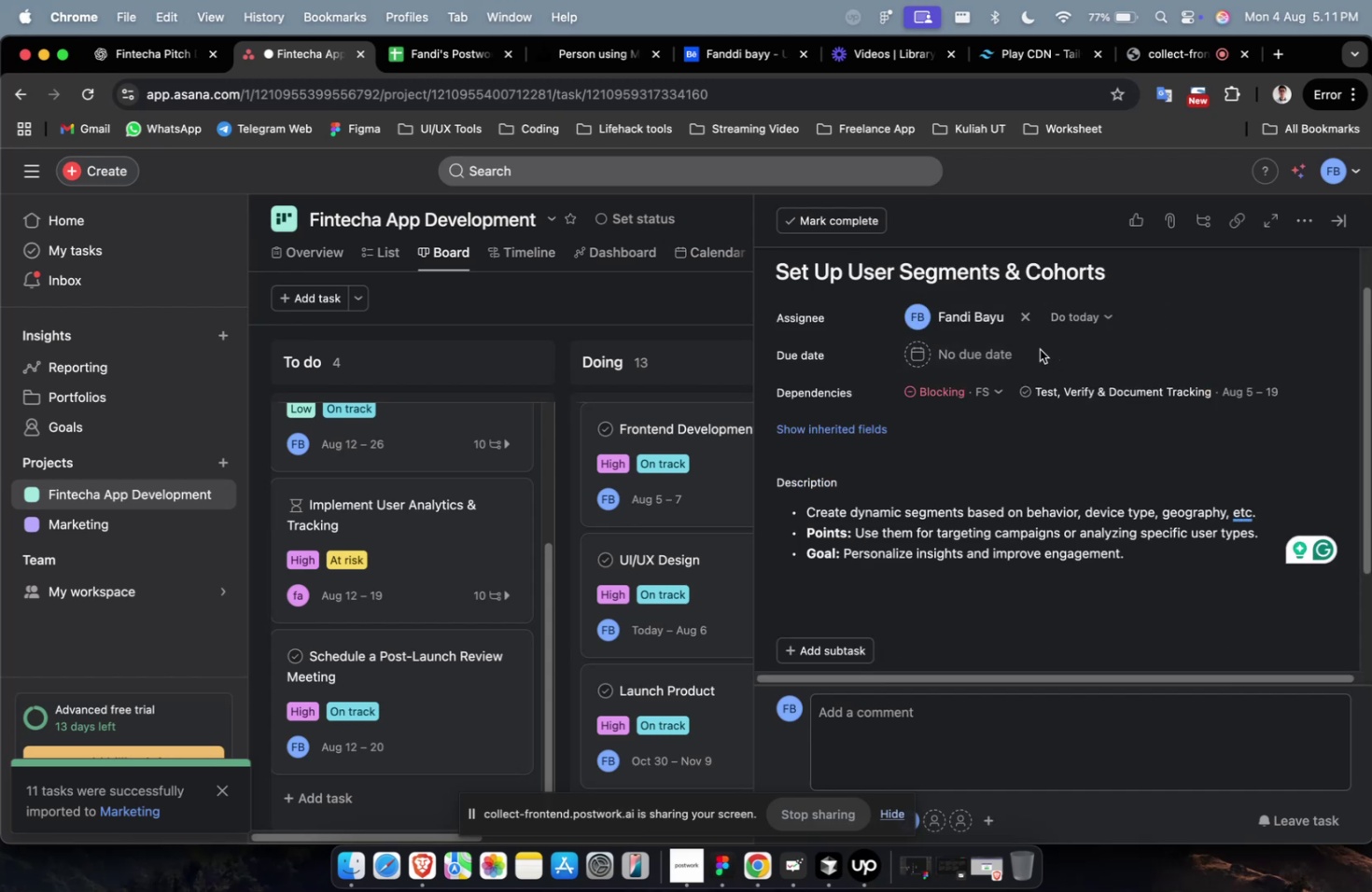 
double_click([978, 341])
 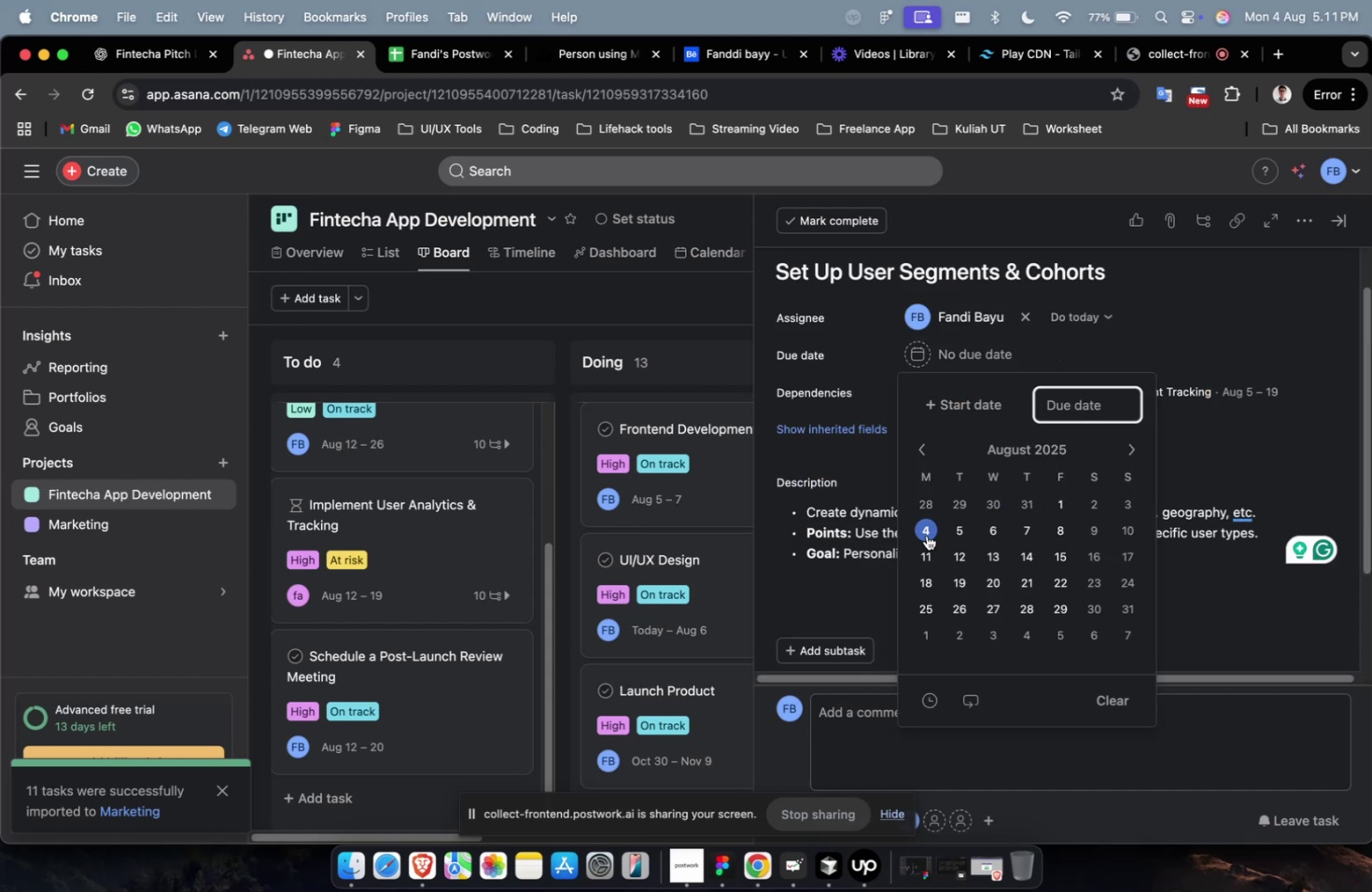 
left_click([924, 534])
 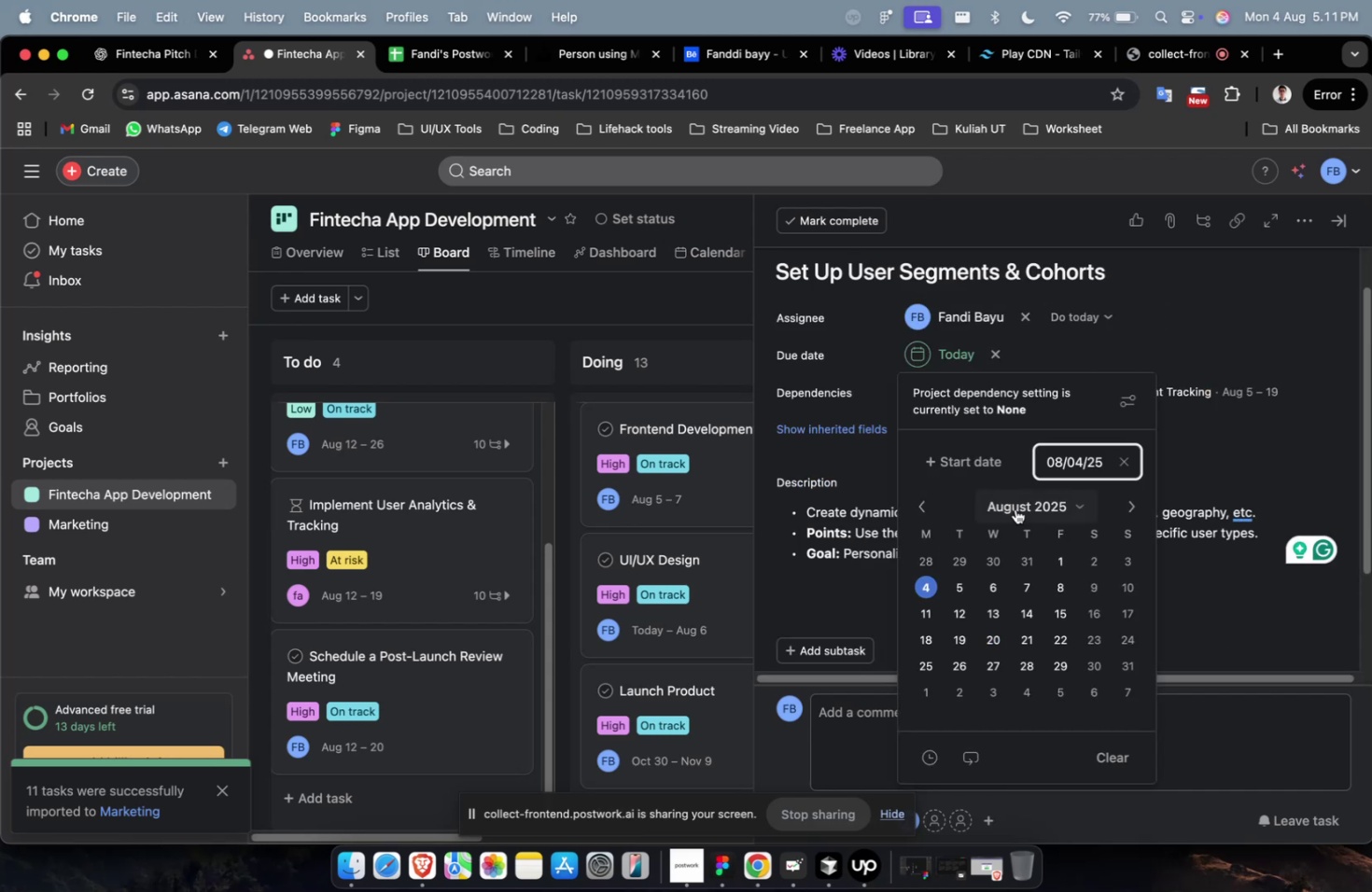 
left_click([1002, 476])
 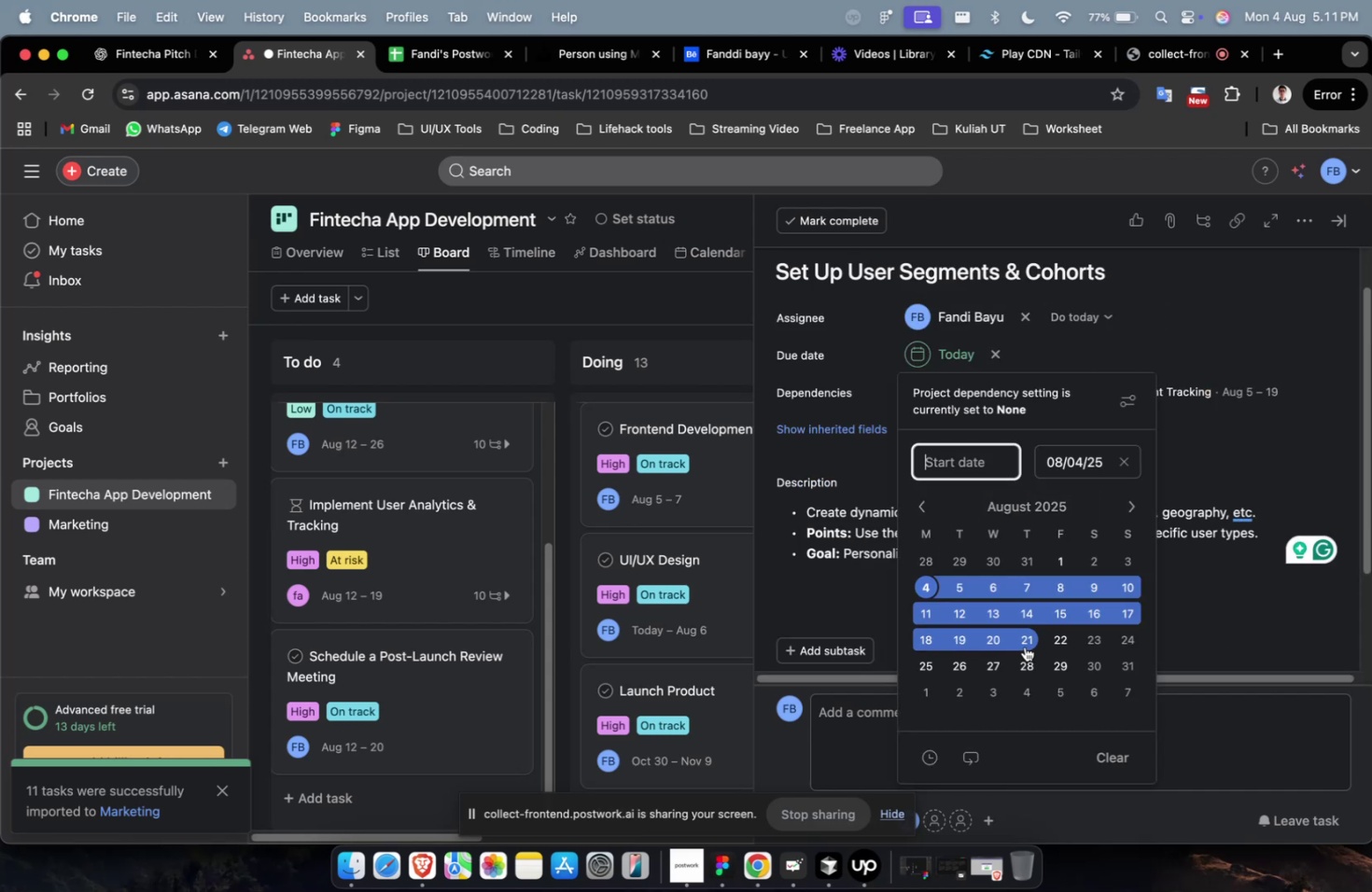 
double_click([1257, 426])
 